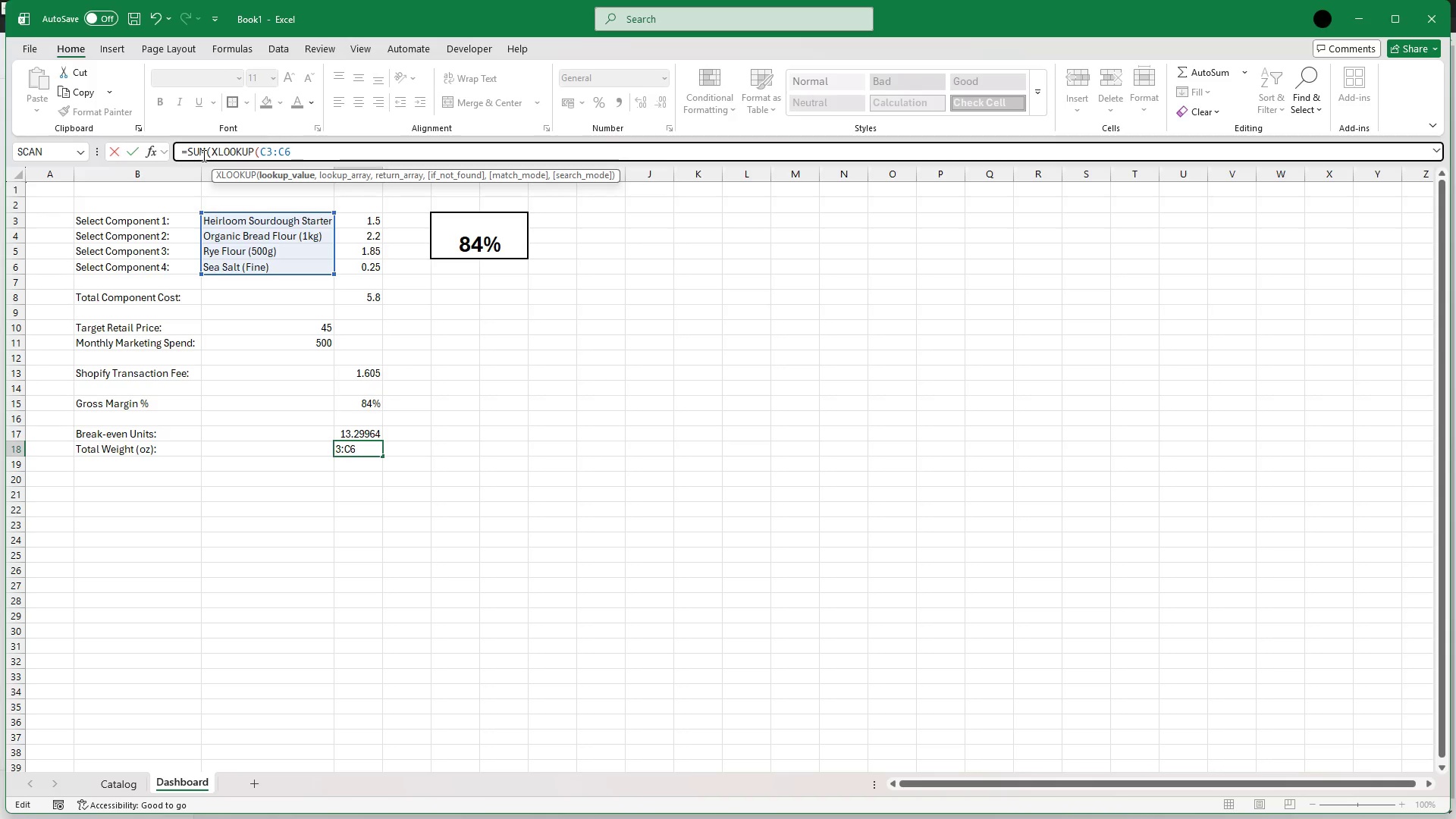 
key(Comma)
 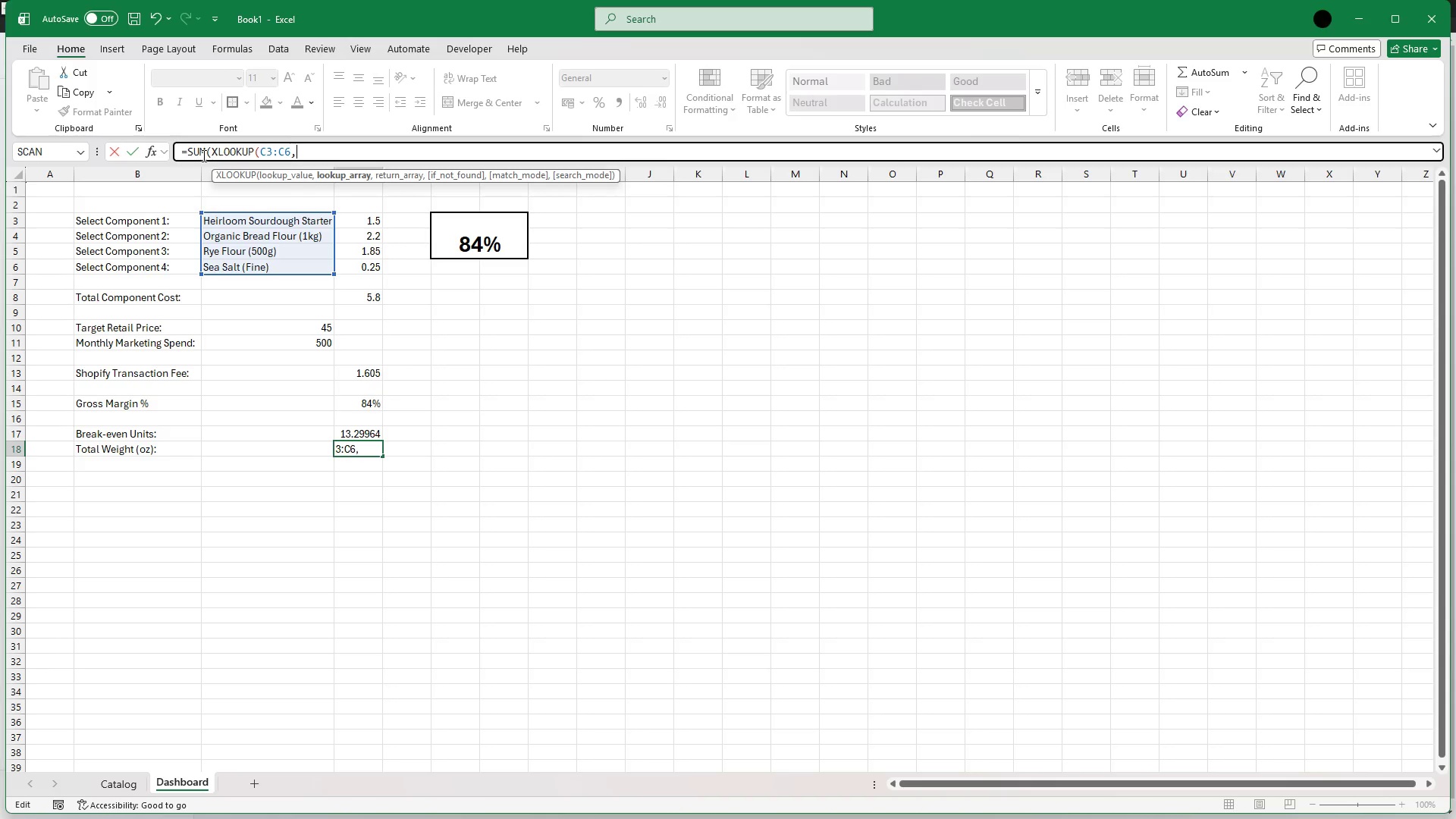 
type(InventoryTable)
 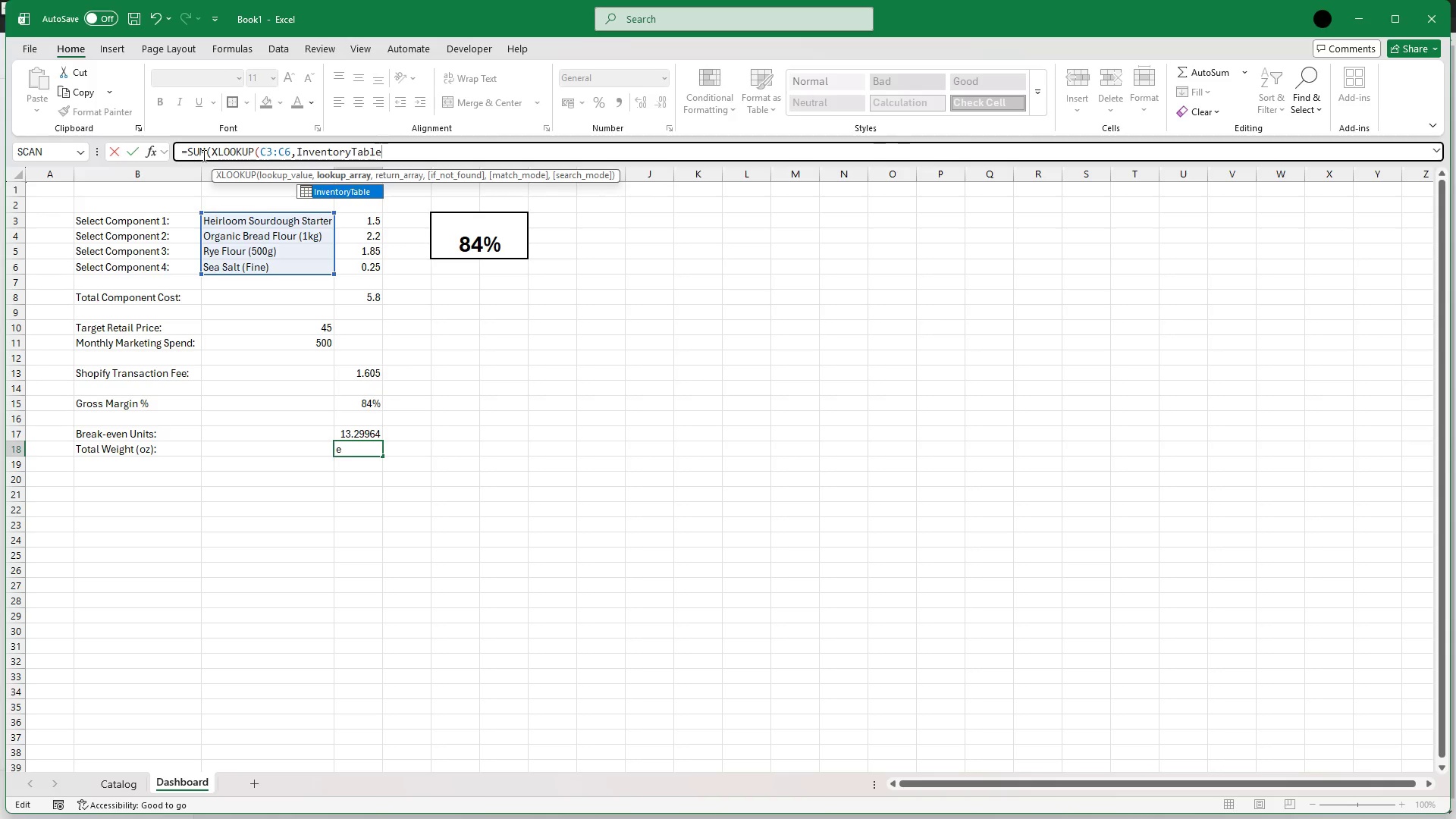 
type([Item Name])
 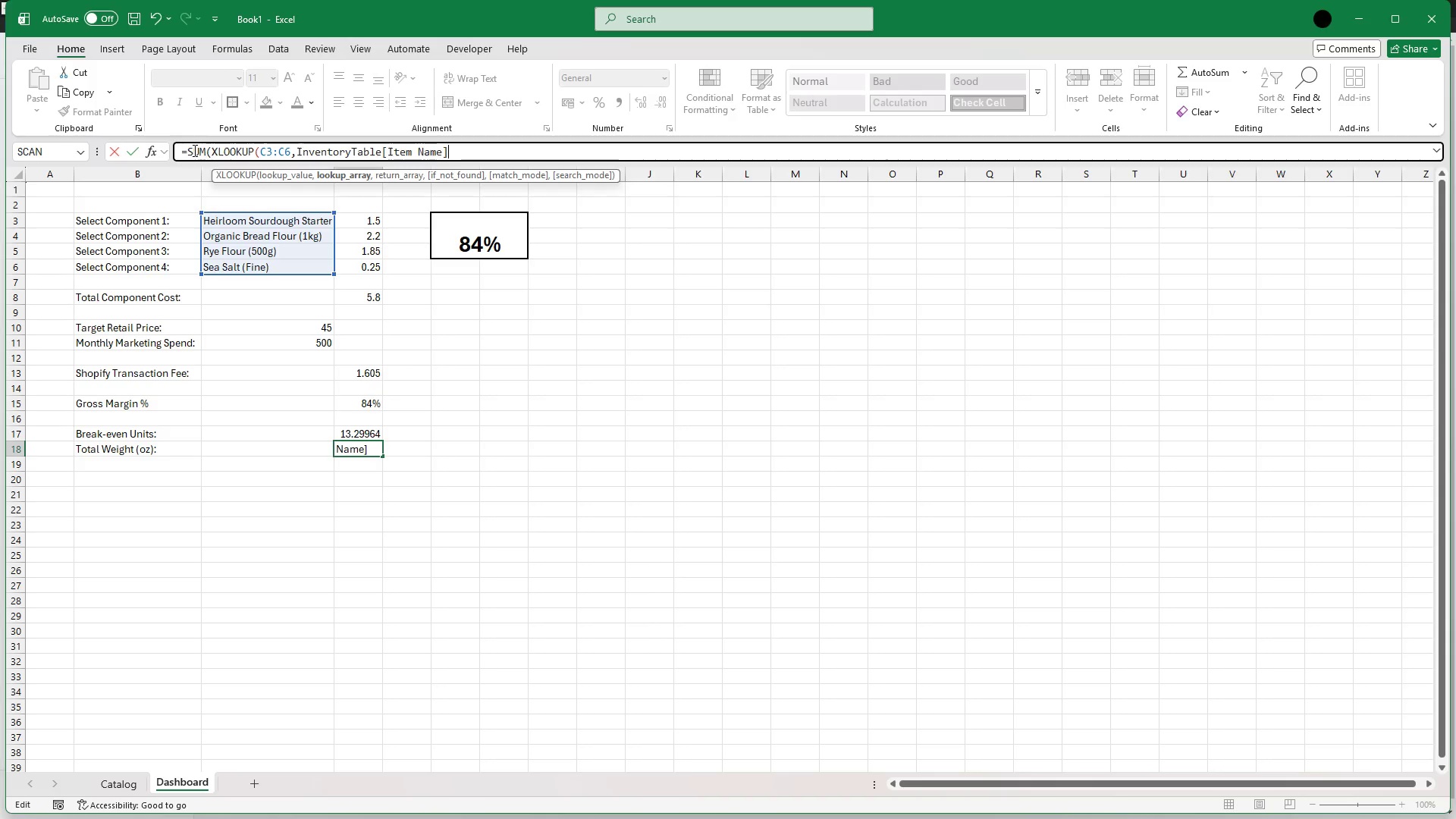 
type(,Inventory)
 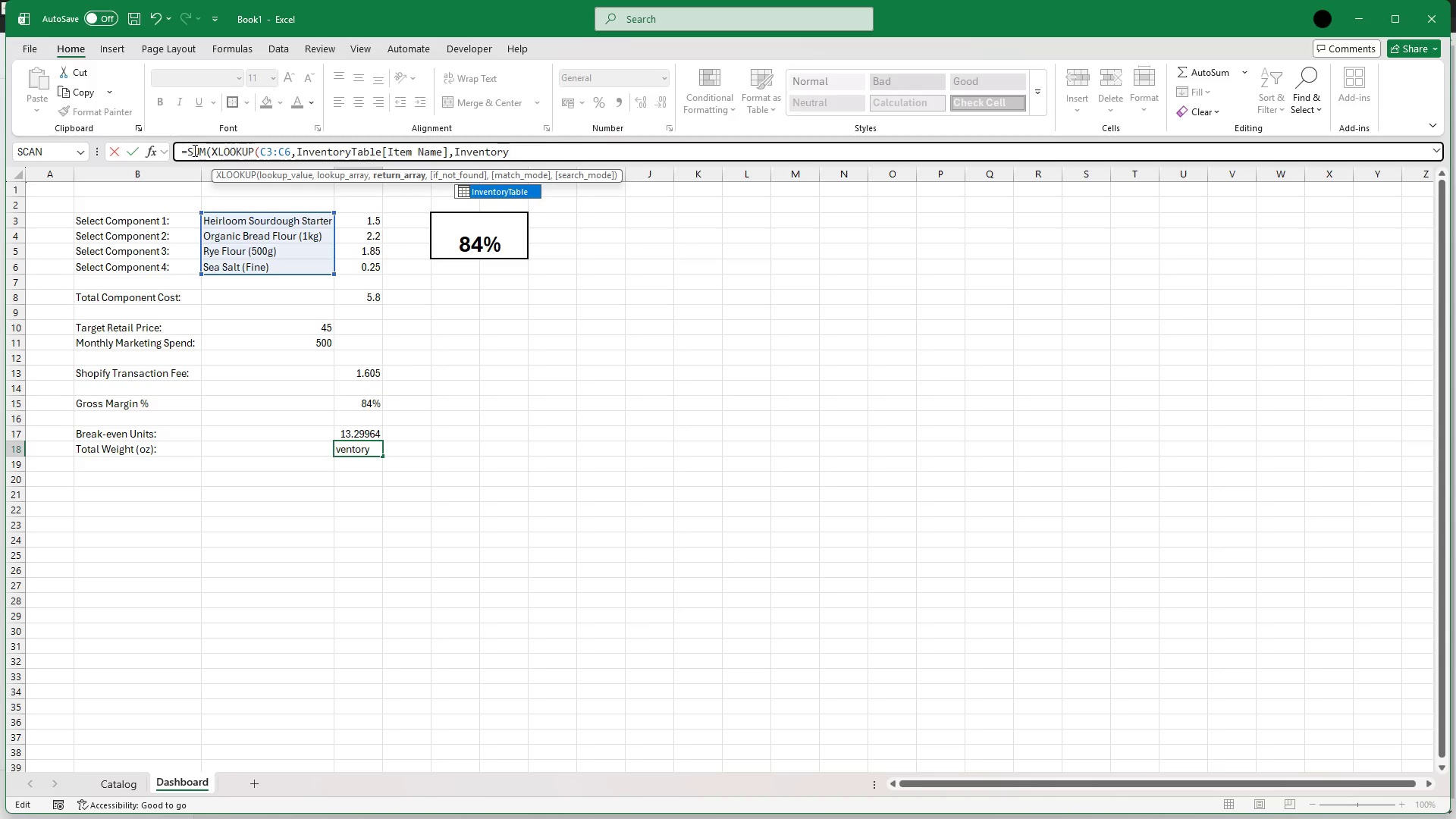 
type(Table)
 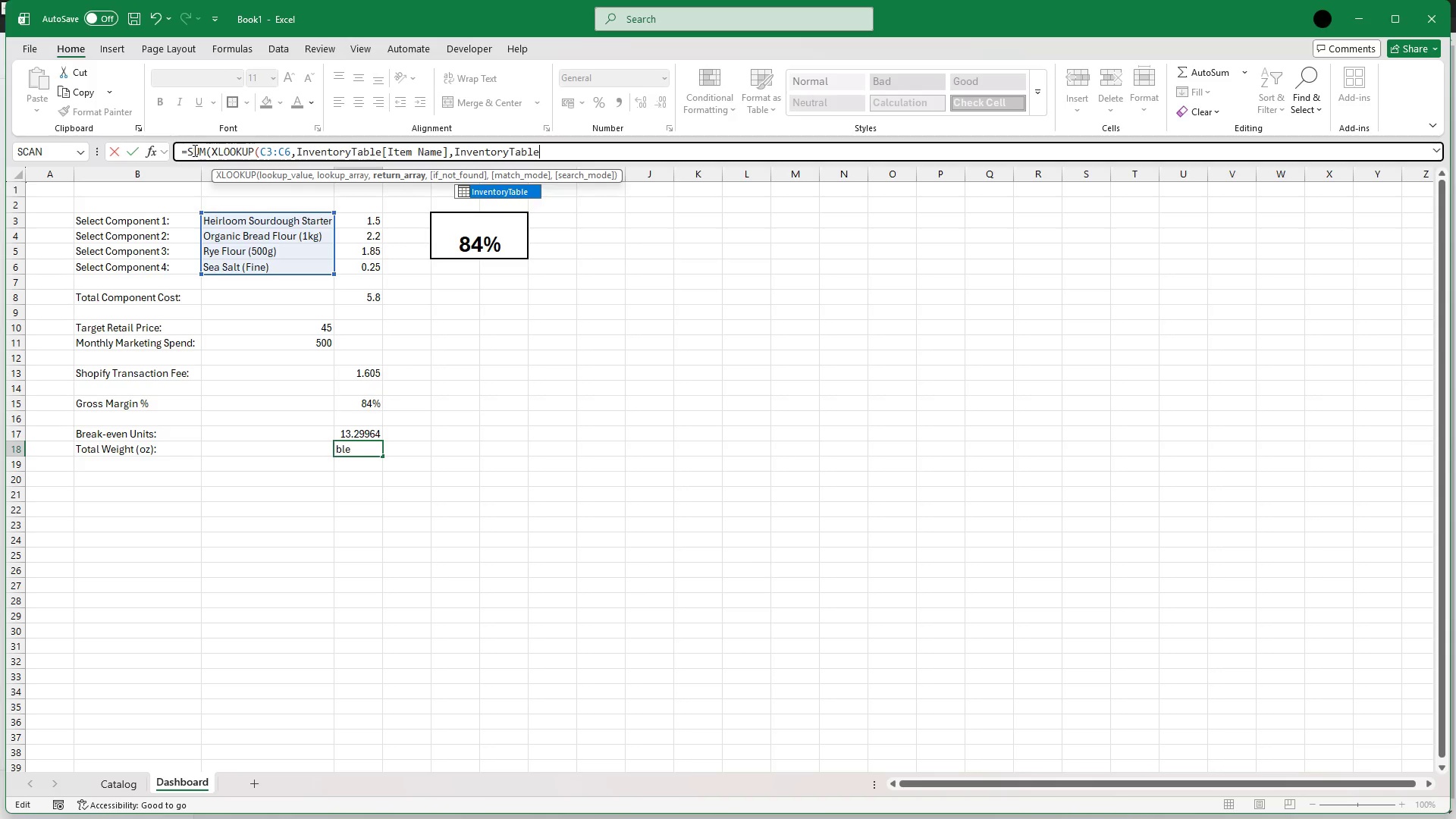 
type([Weight])
 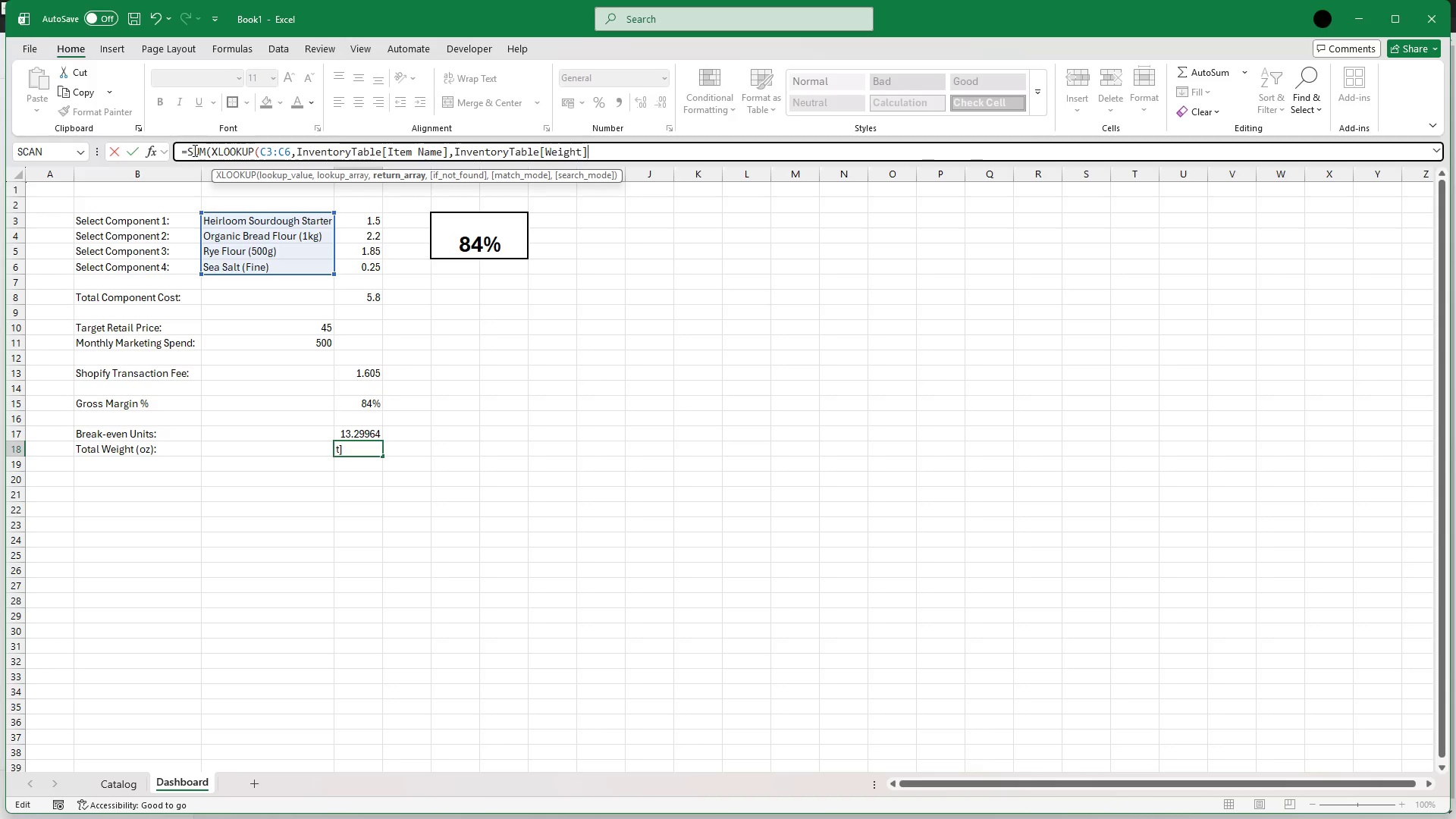 
wait(8.95)
 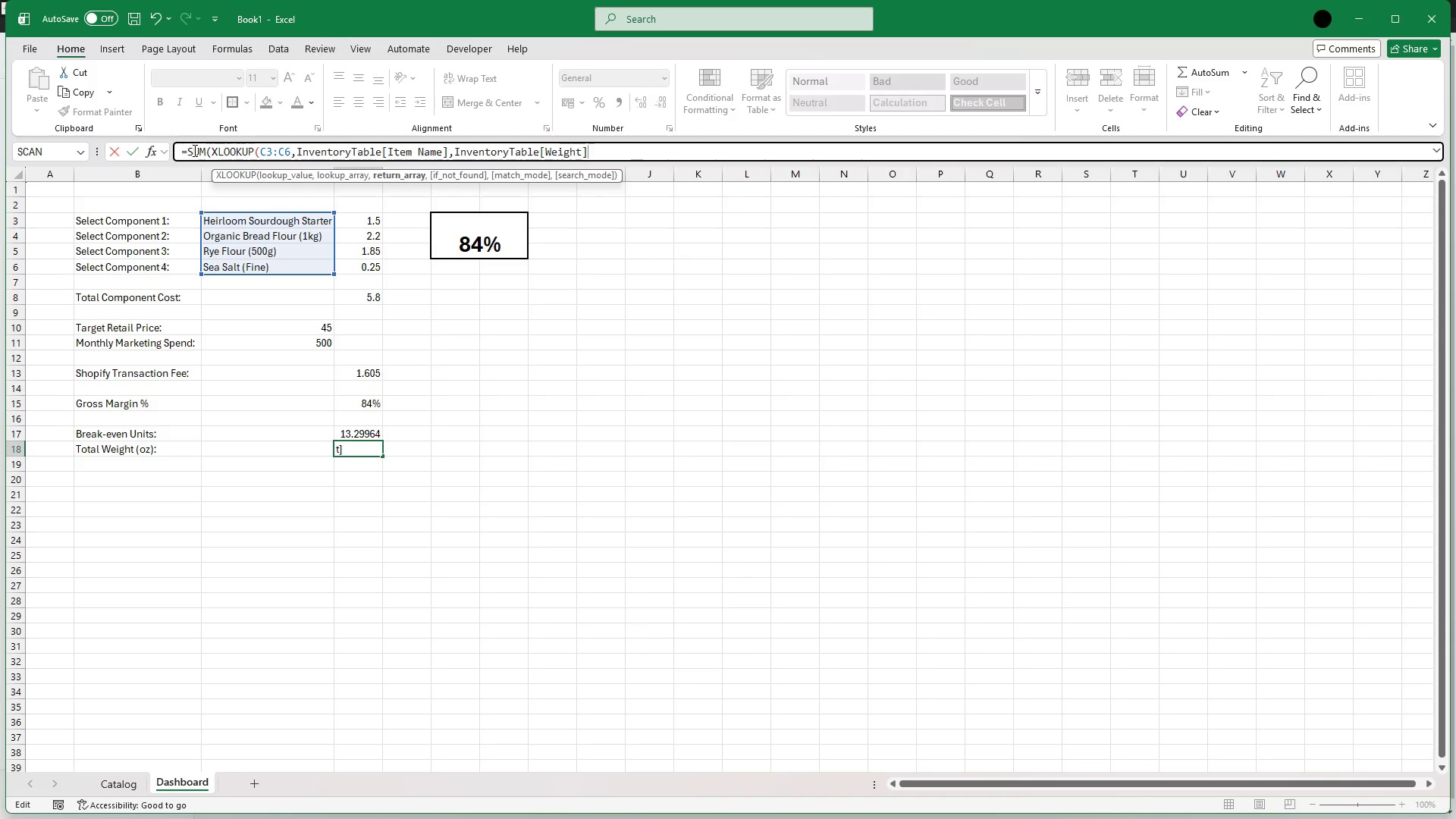 
type()))
 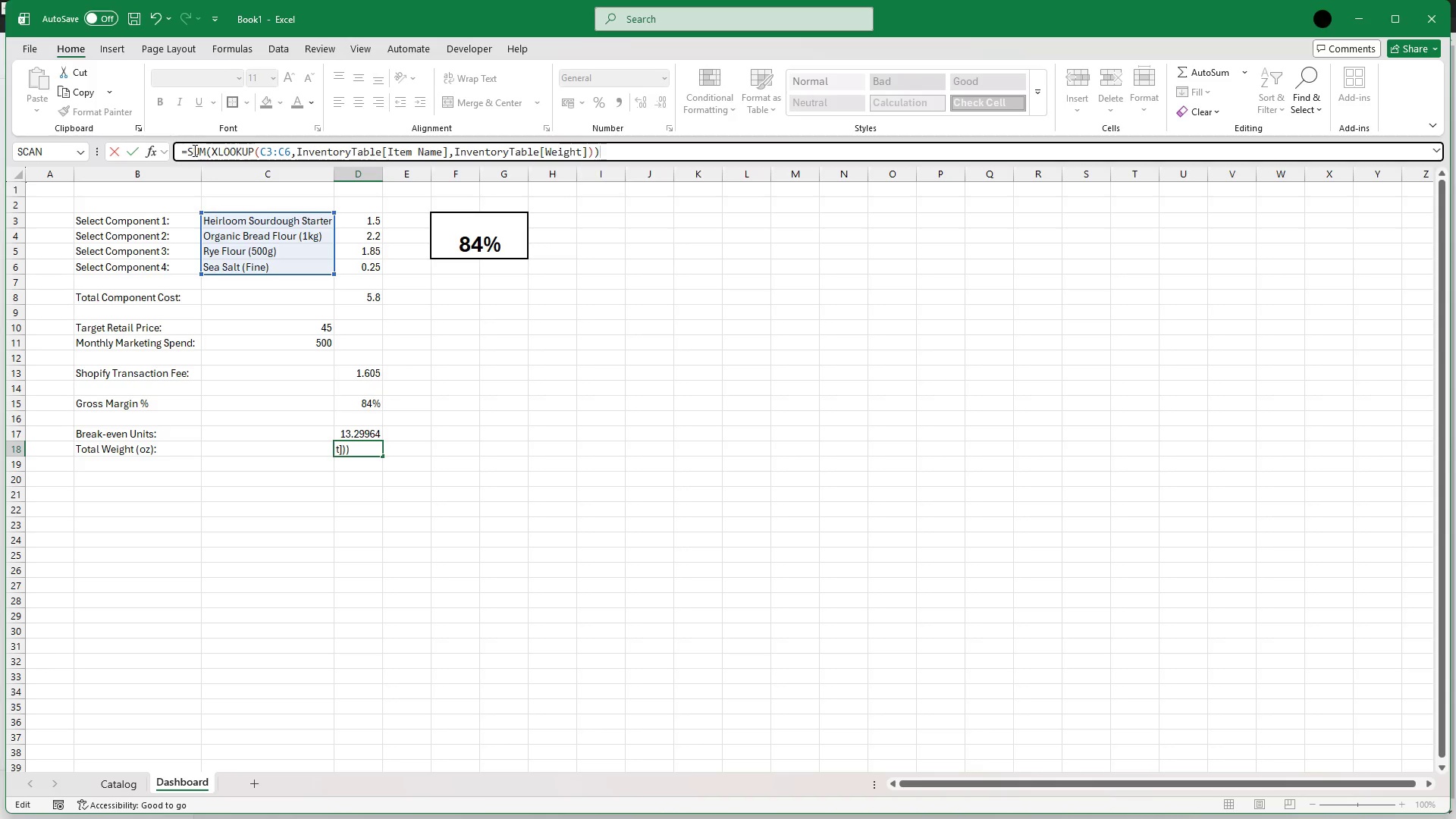 
wait(6.66)
 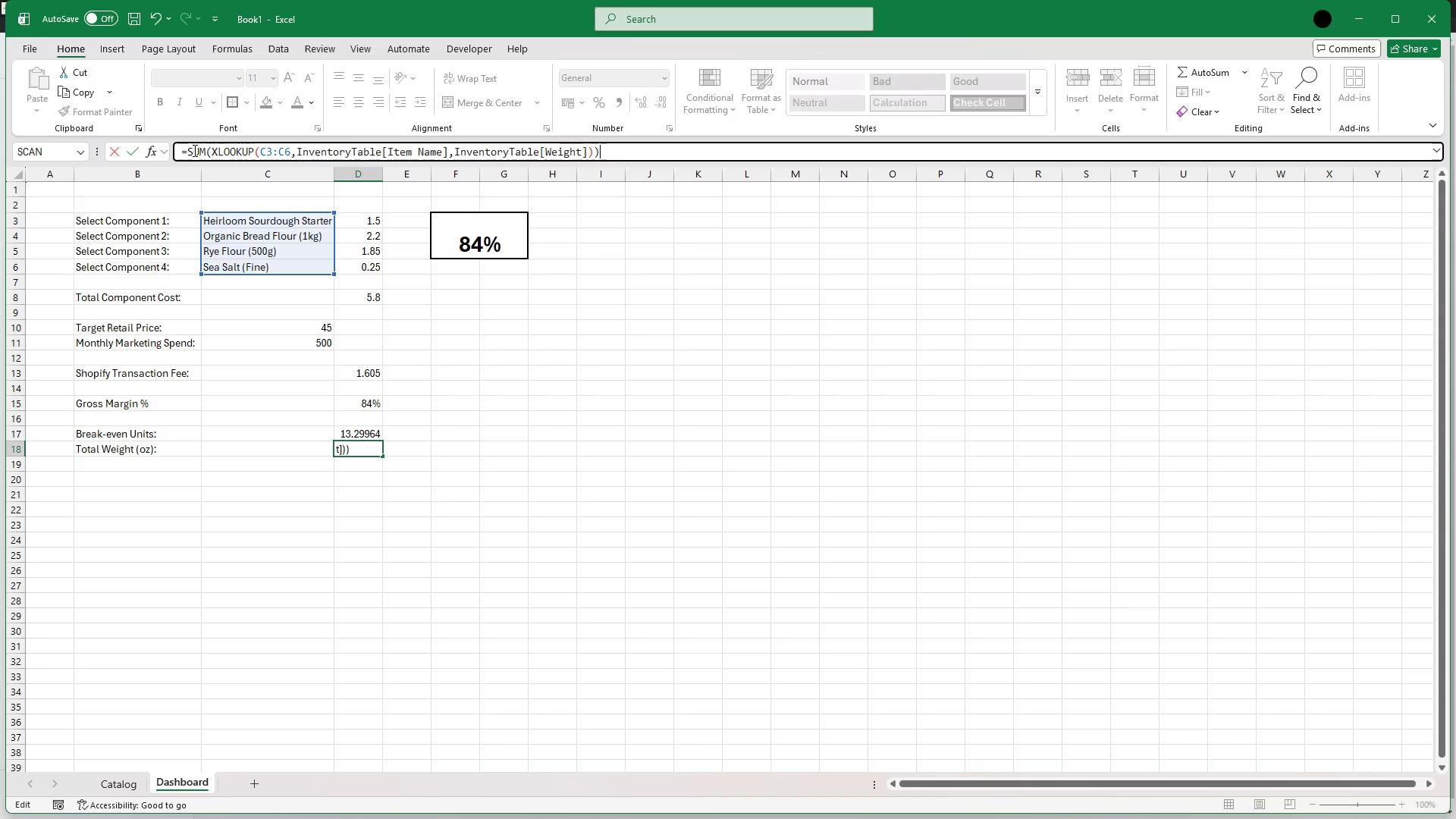 
key(Enter)
 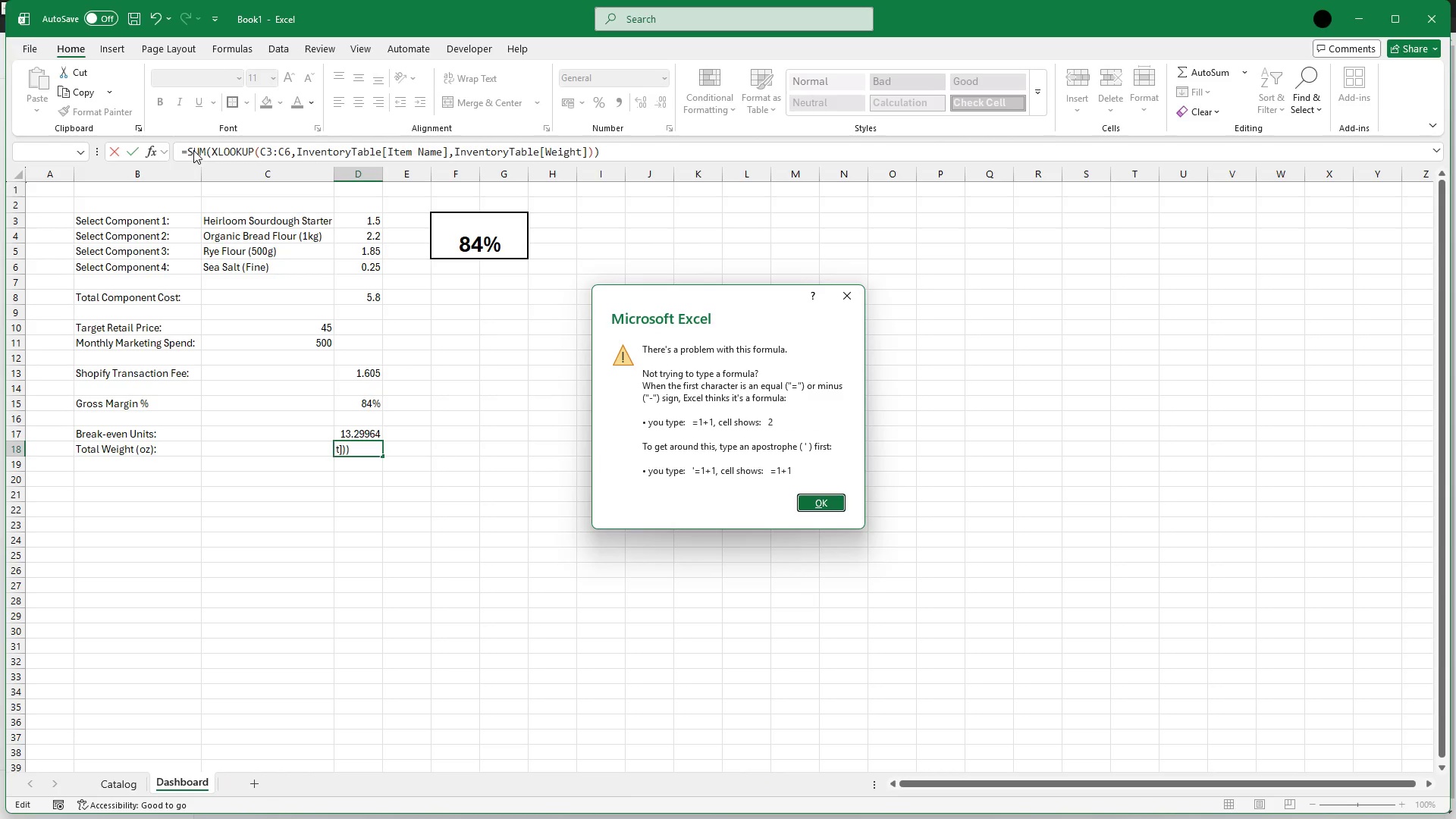 
wait(52.55)
 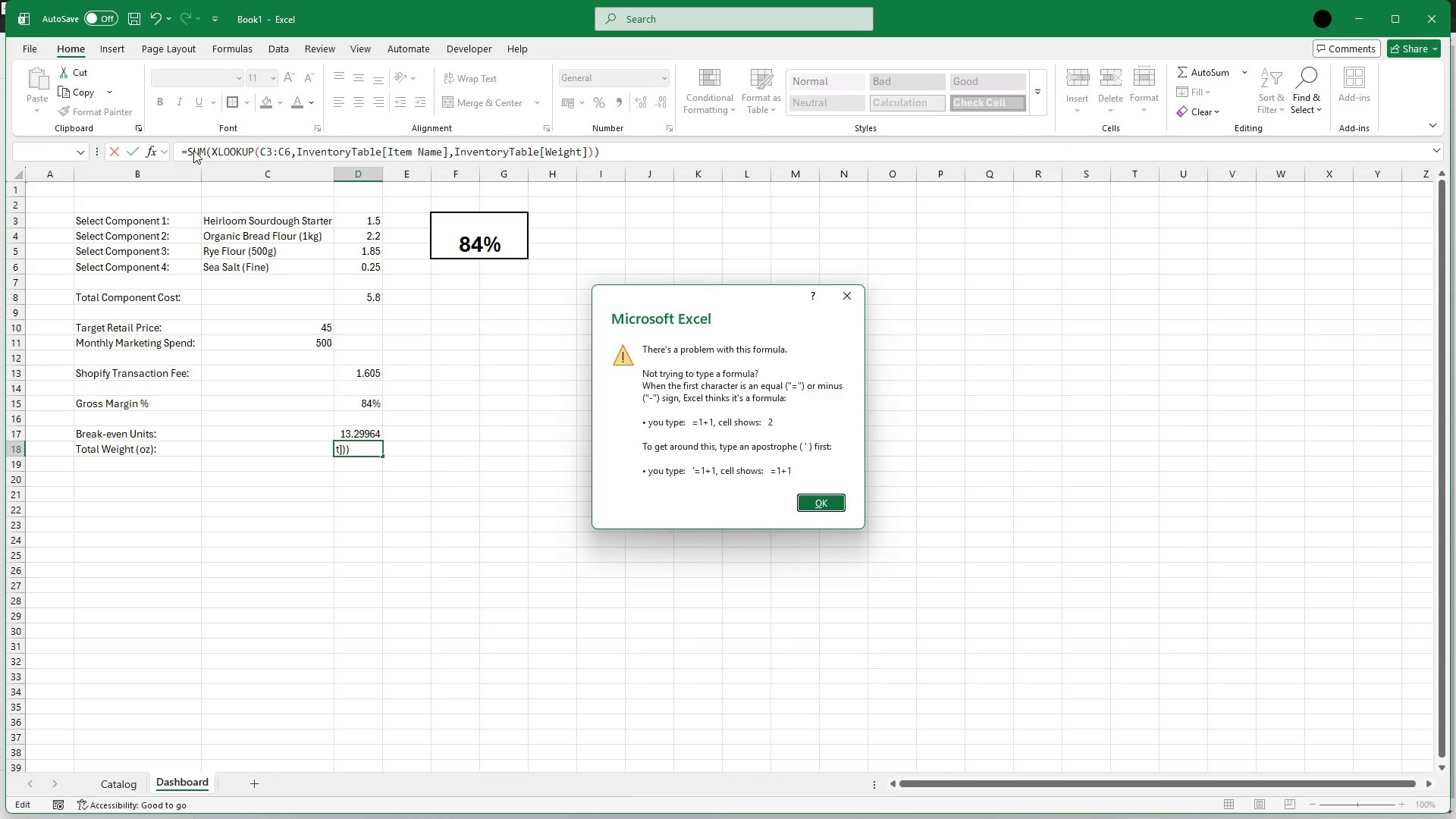 
left_click([814, 504])
 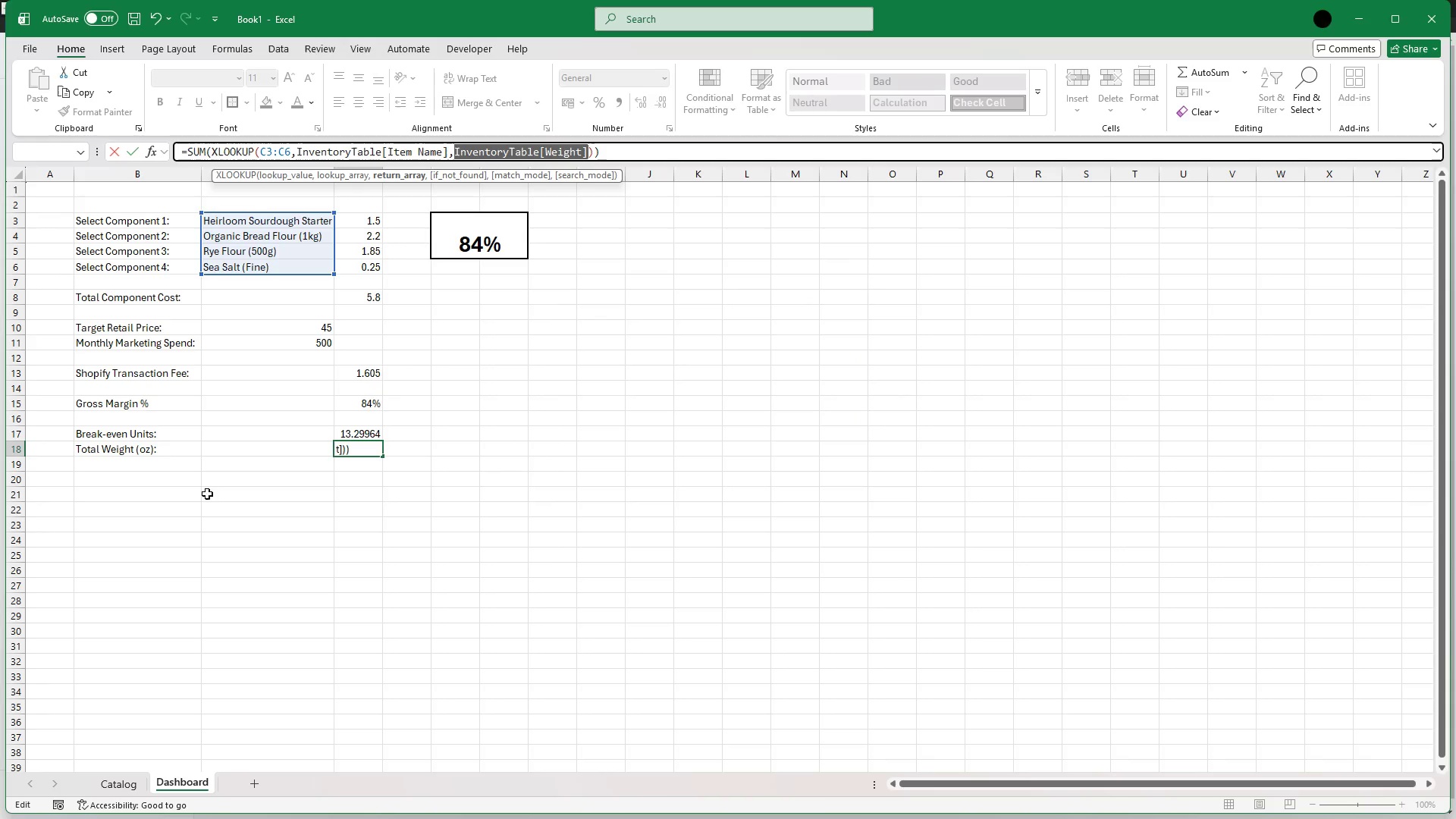 
left_click([162, 461])
 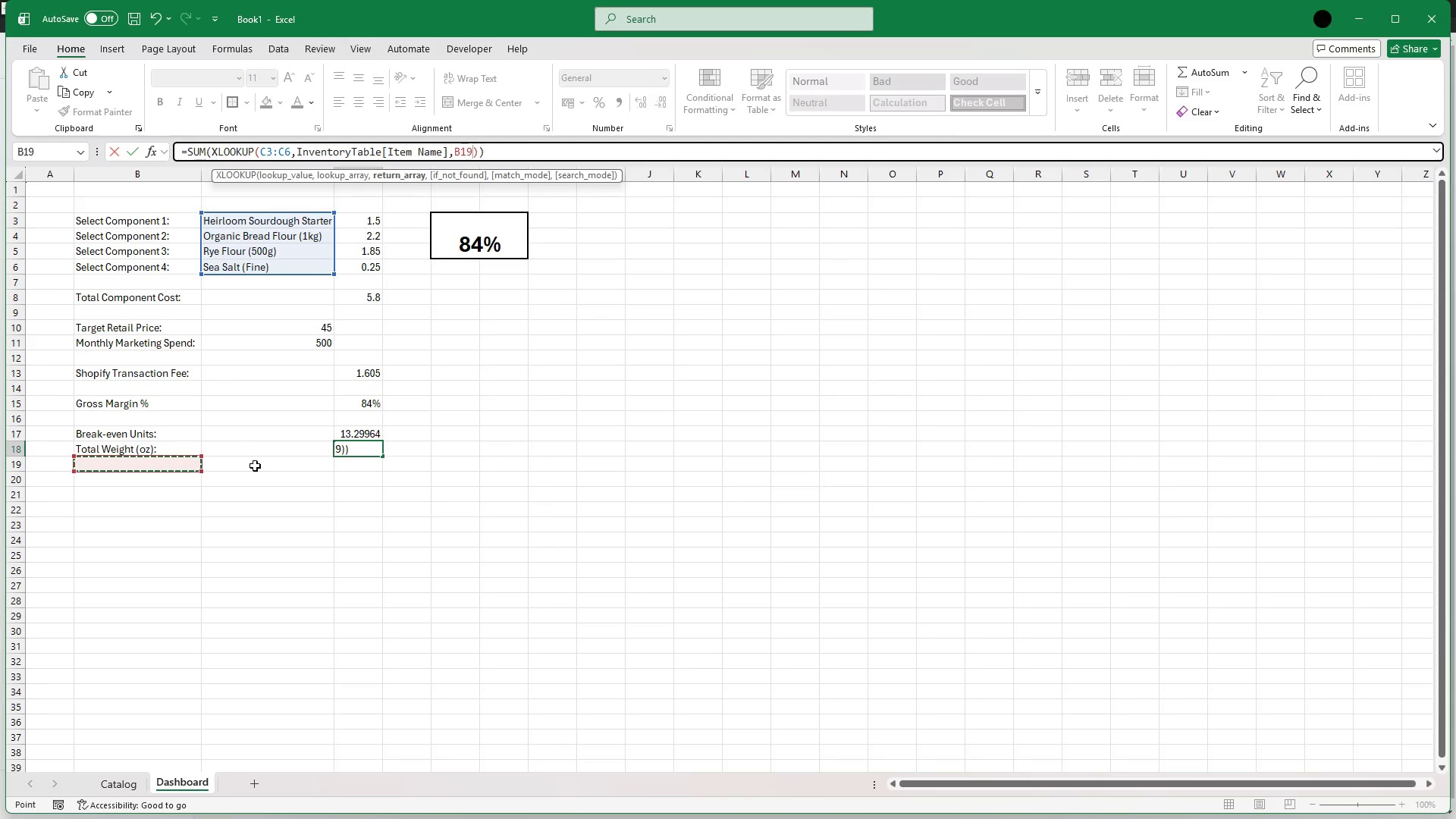 
key(Escape)
 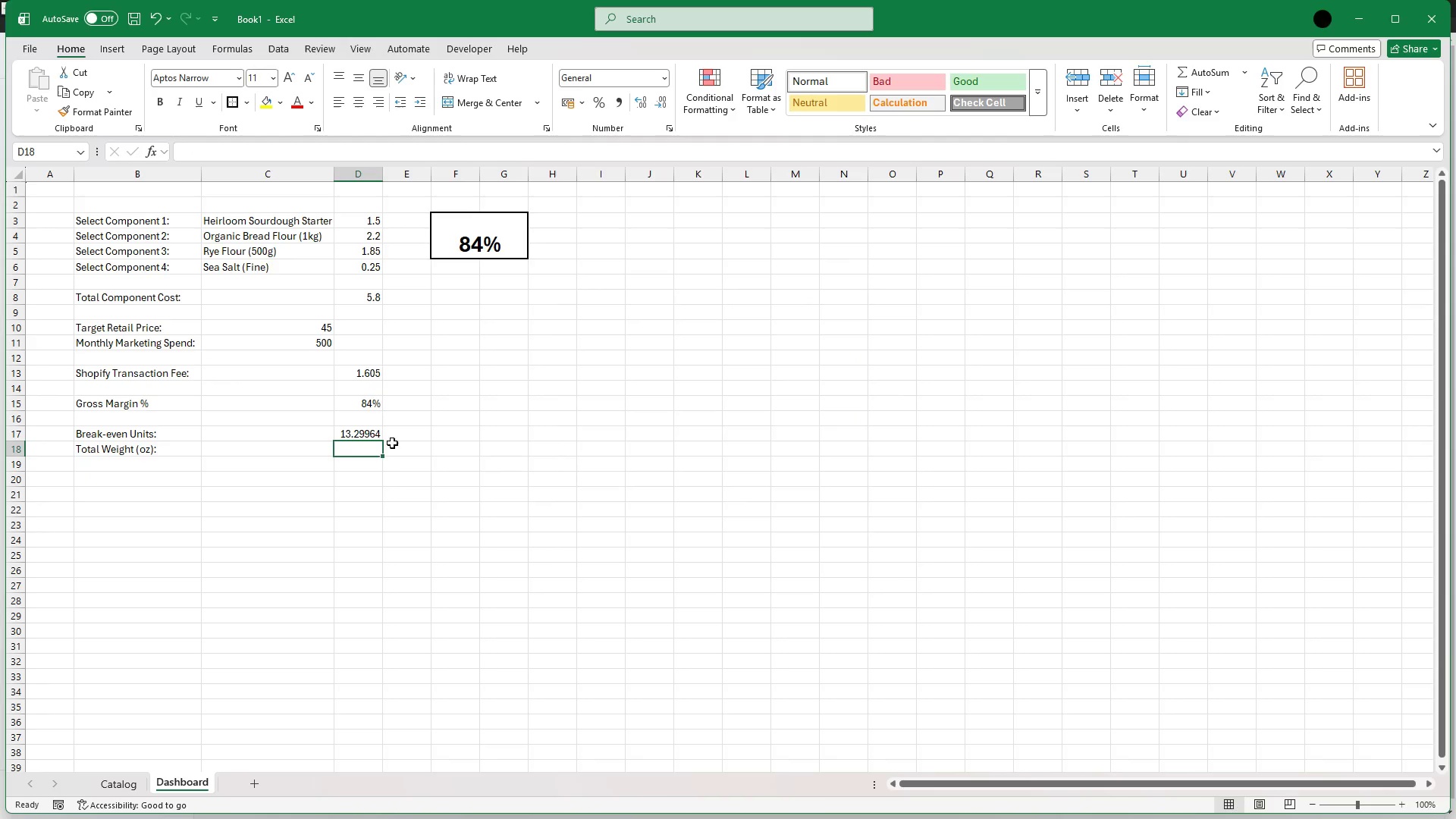 
left_click([356, 472])
 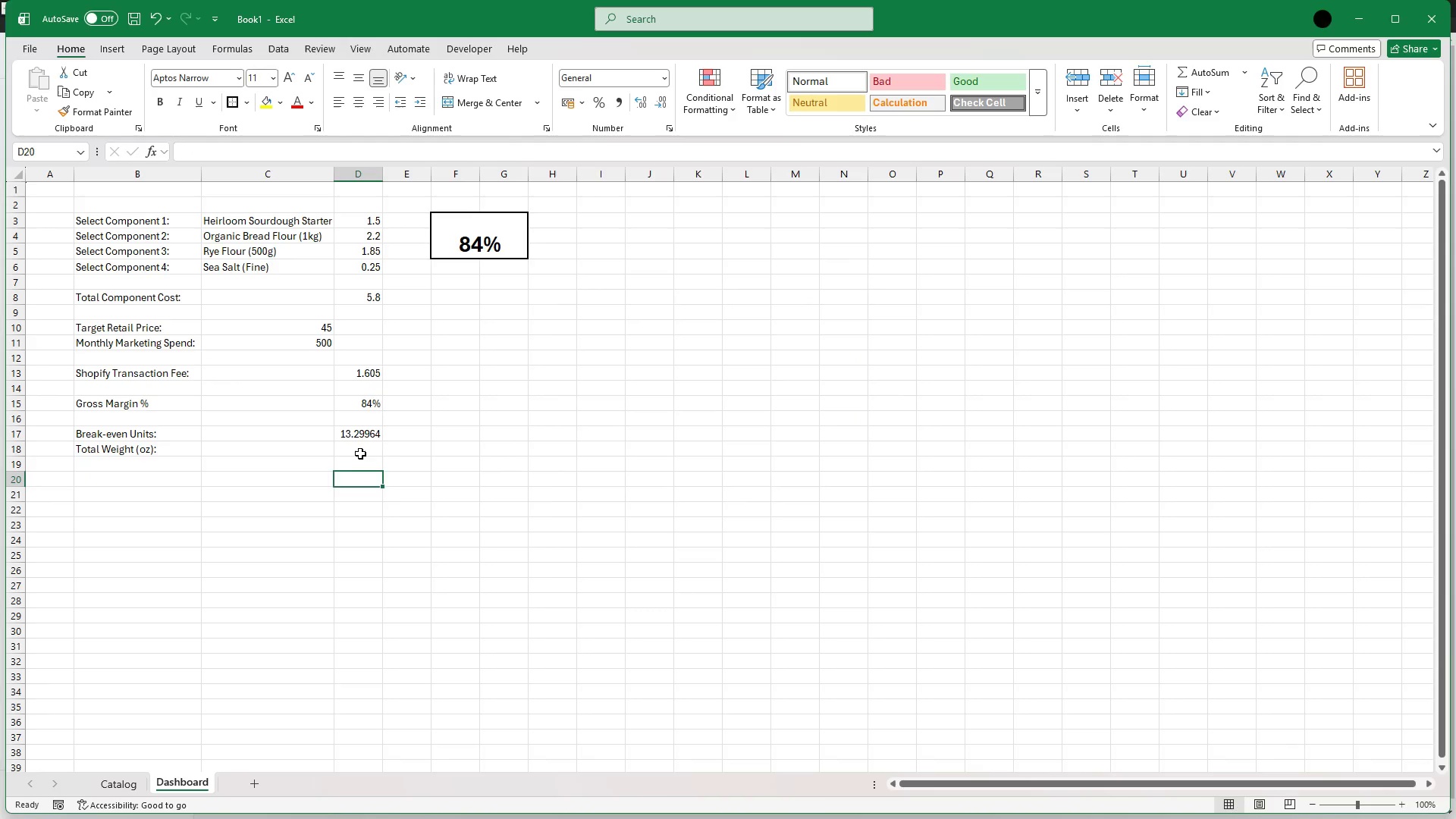 
left_click([360, 453])
 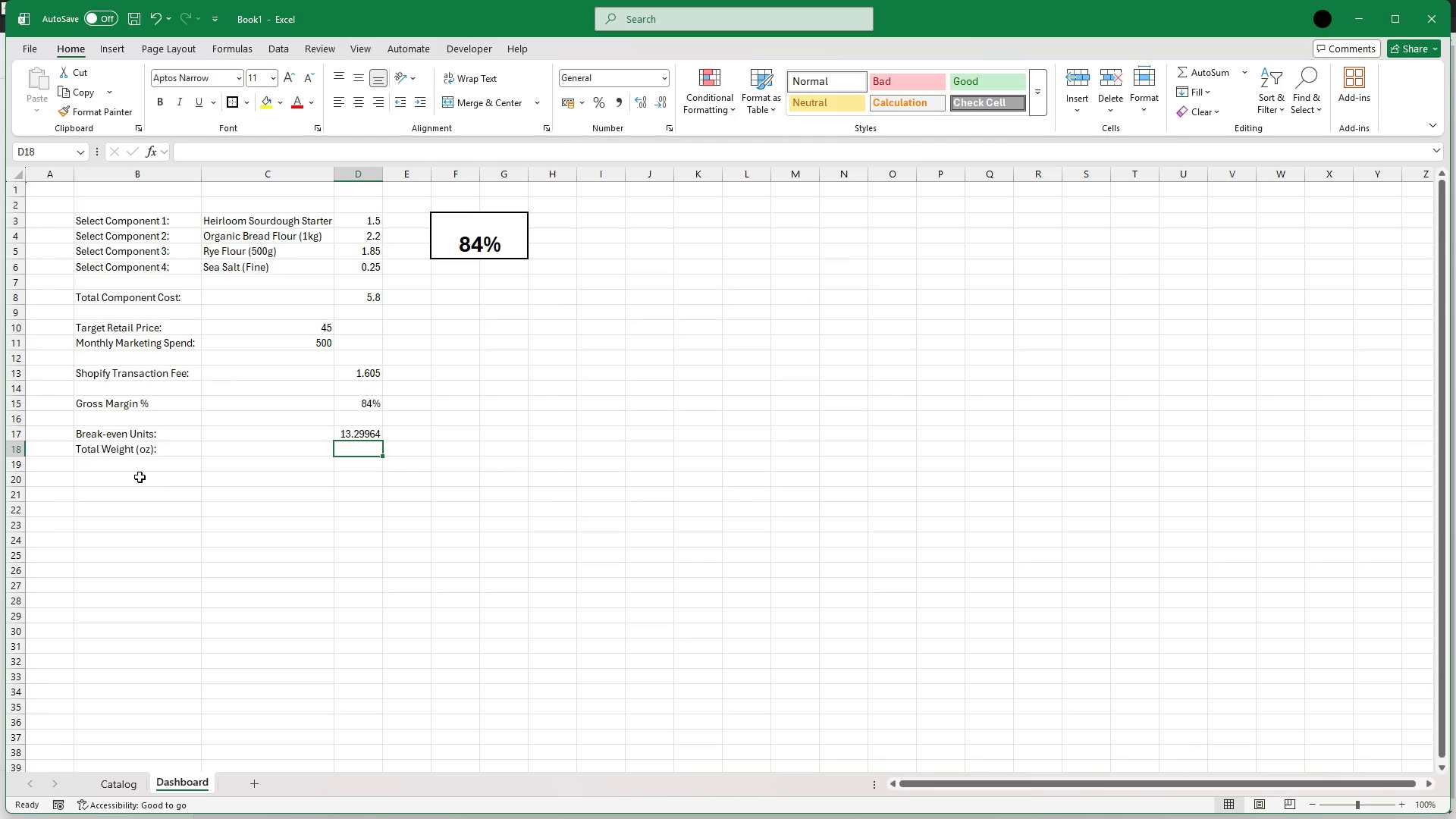 
left_click([136, 466])
 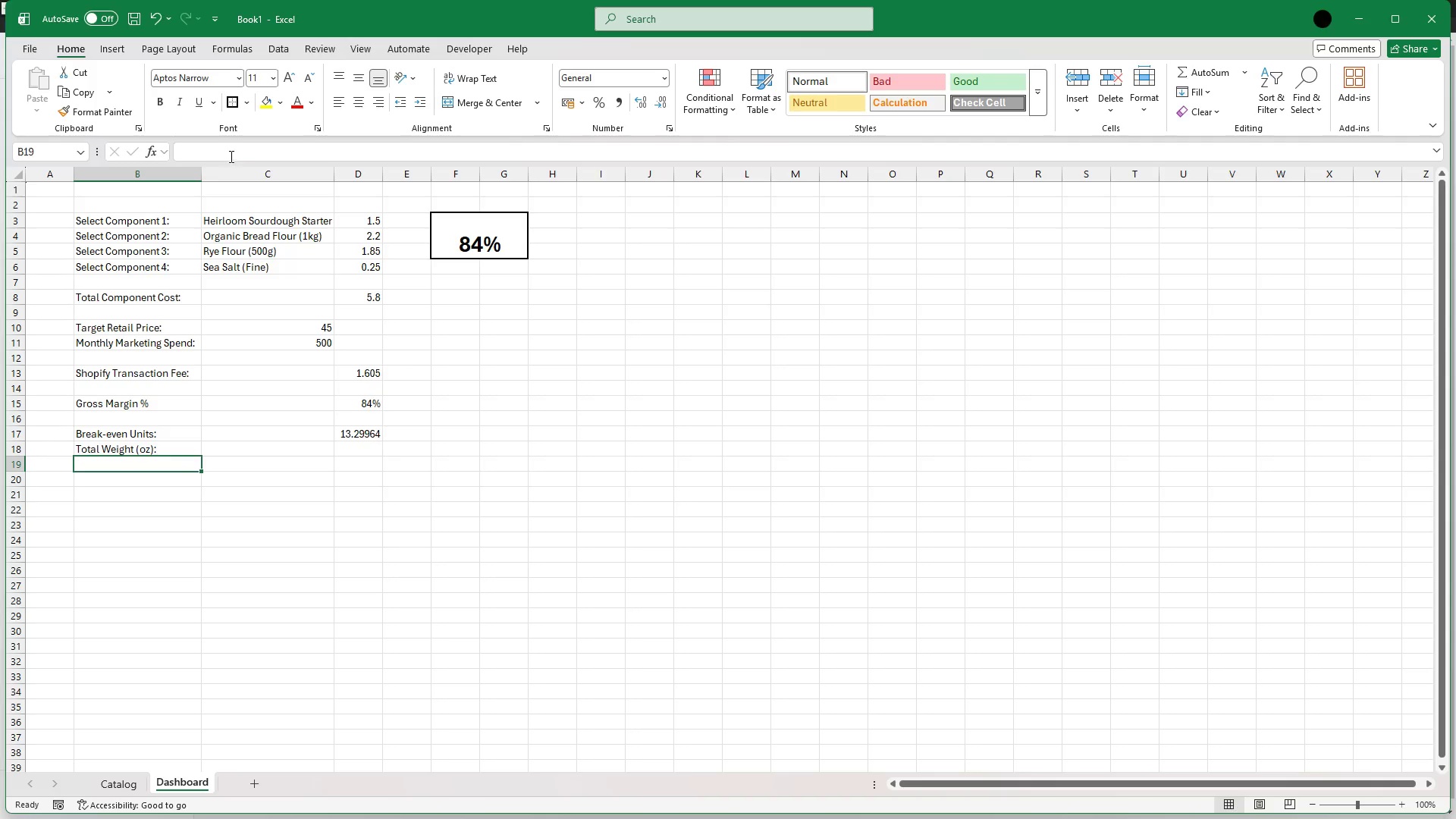 
left_click([231, 152])
 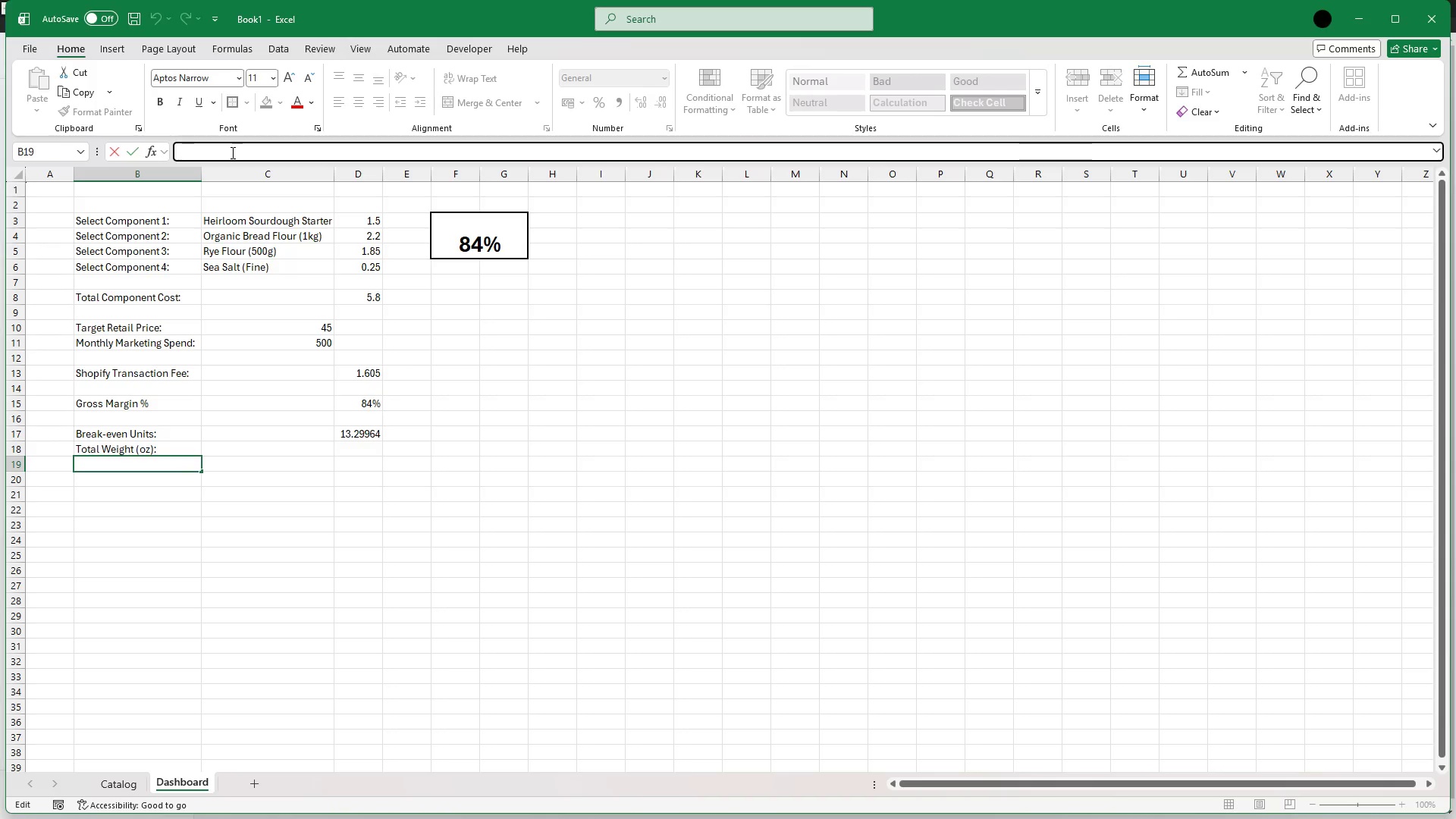 
wait(6.51)
 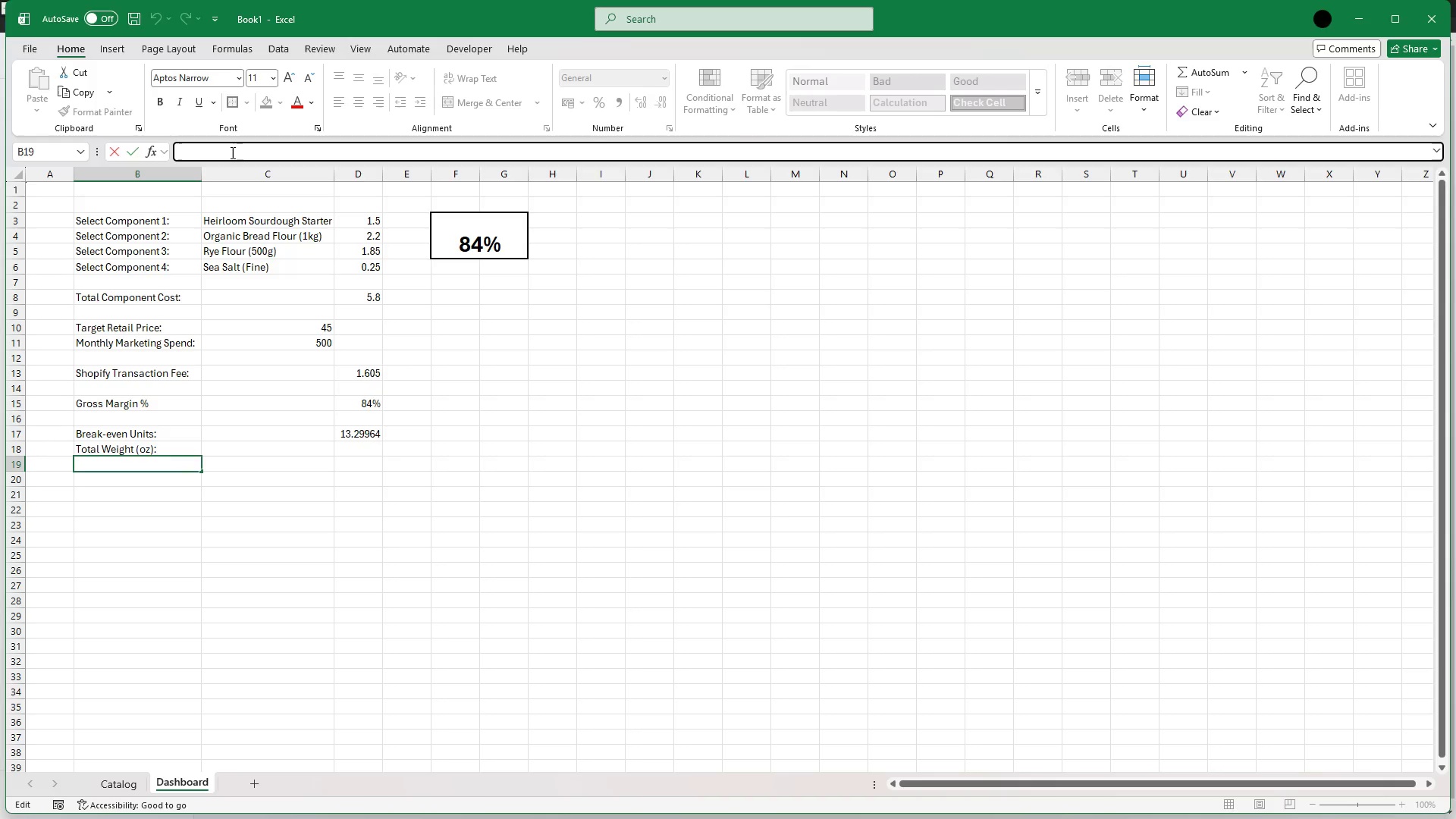 
type(Estimated Shipping)
 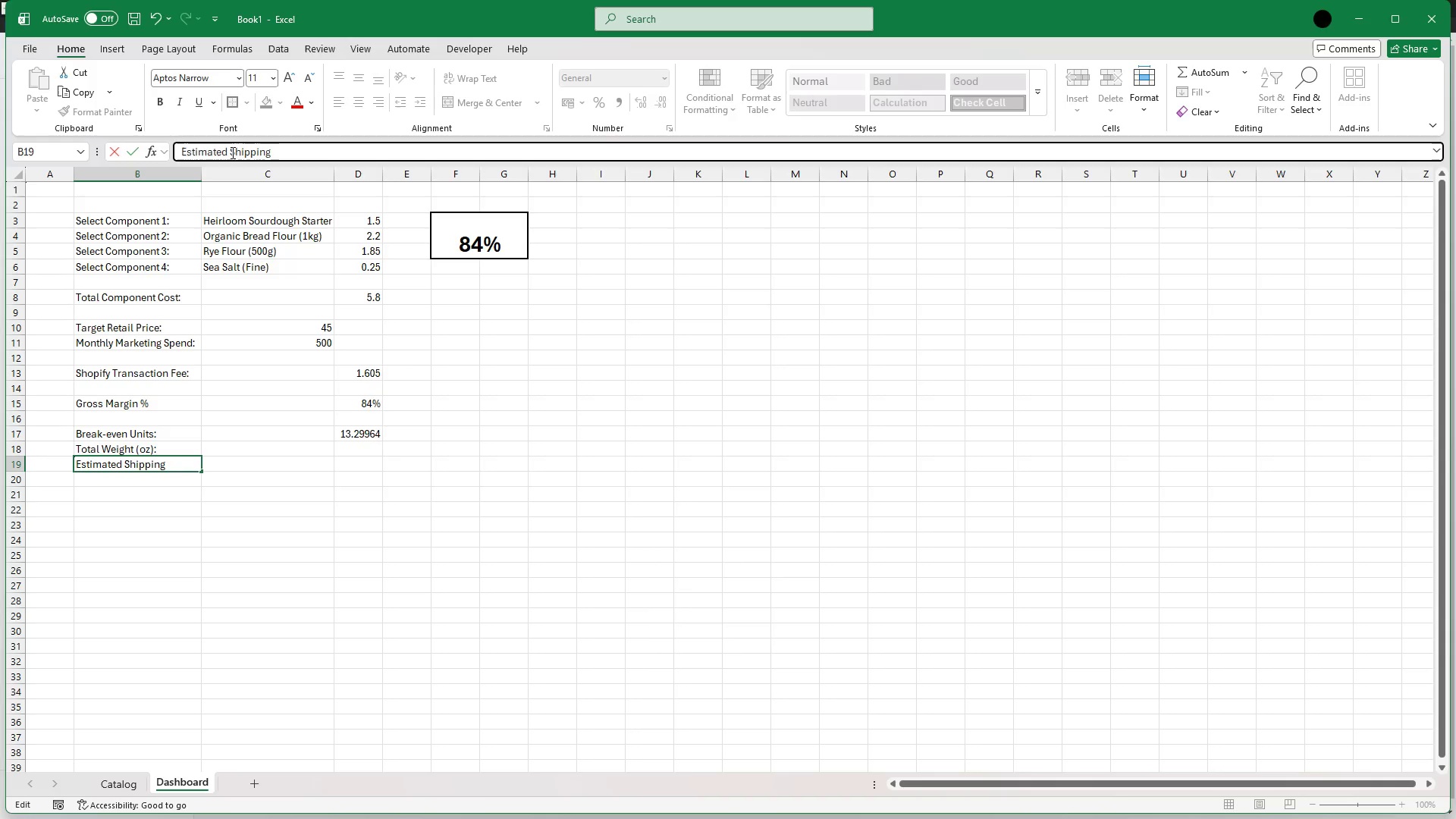 
key(Shift+Semicolon)
 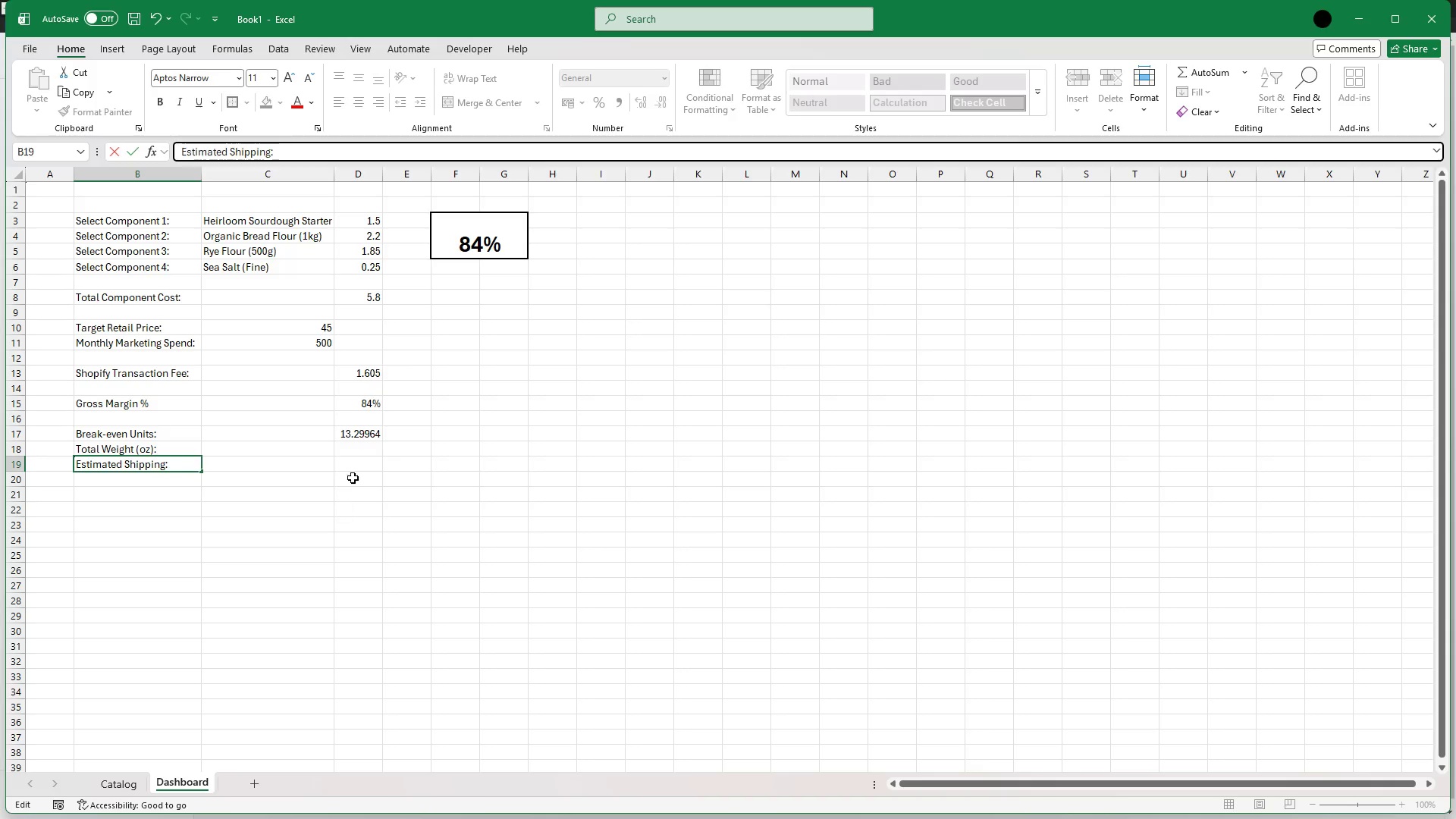 
left_click([357, 469])
 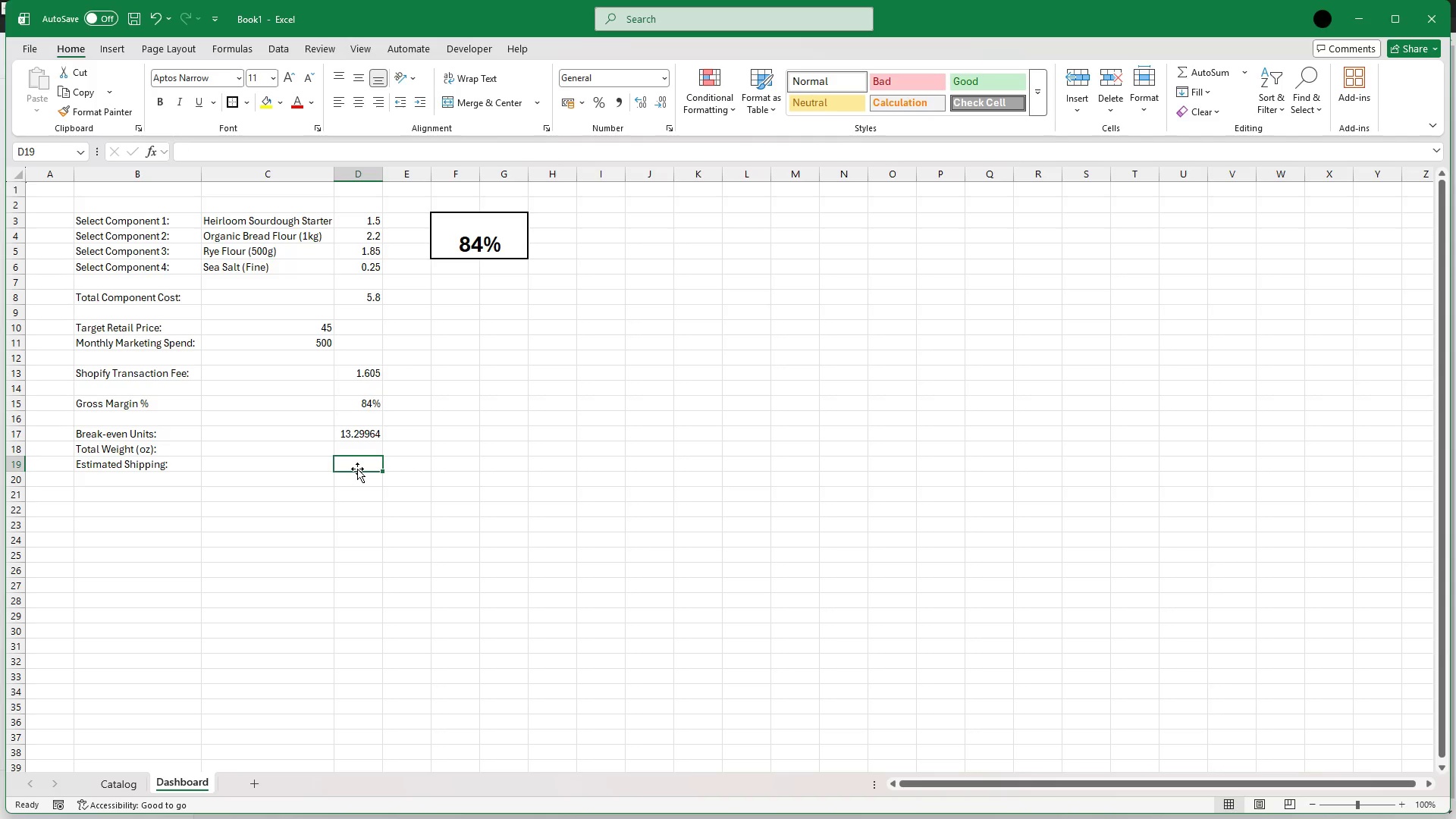 
wait(29.59)
 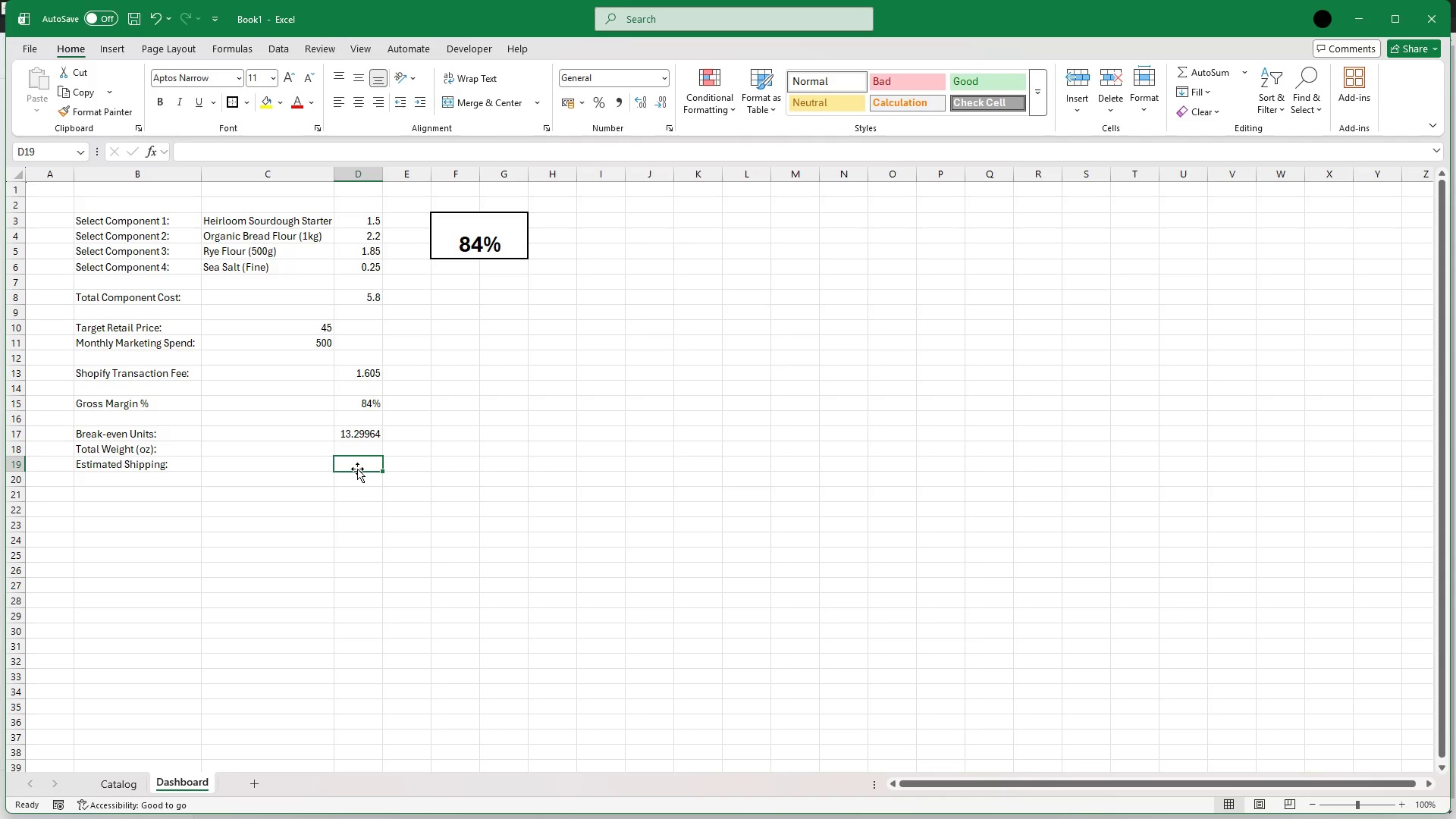 
left_click([313, 154])
 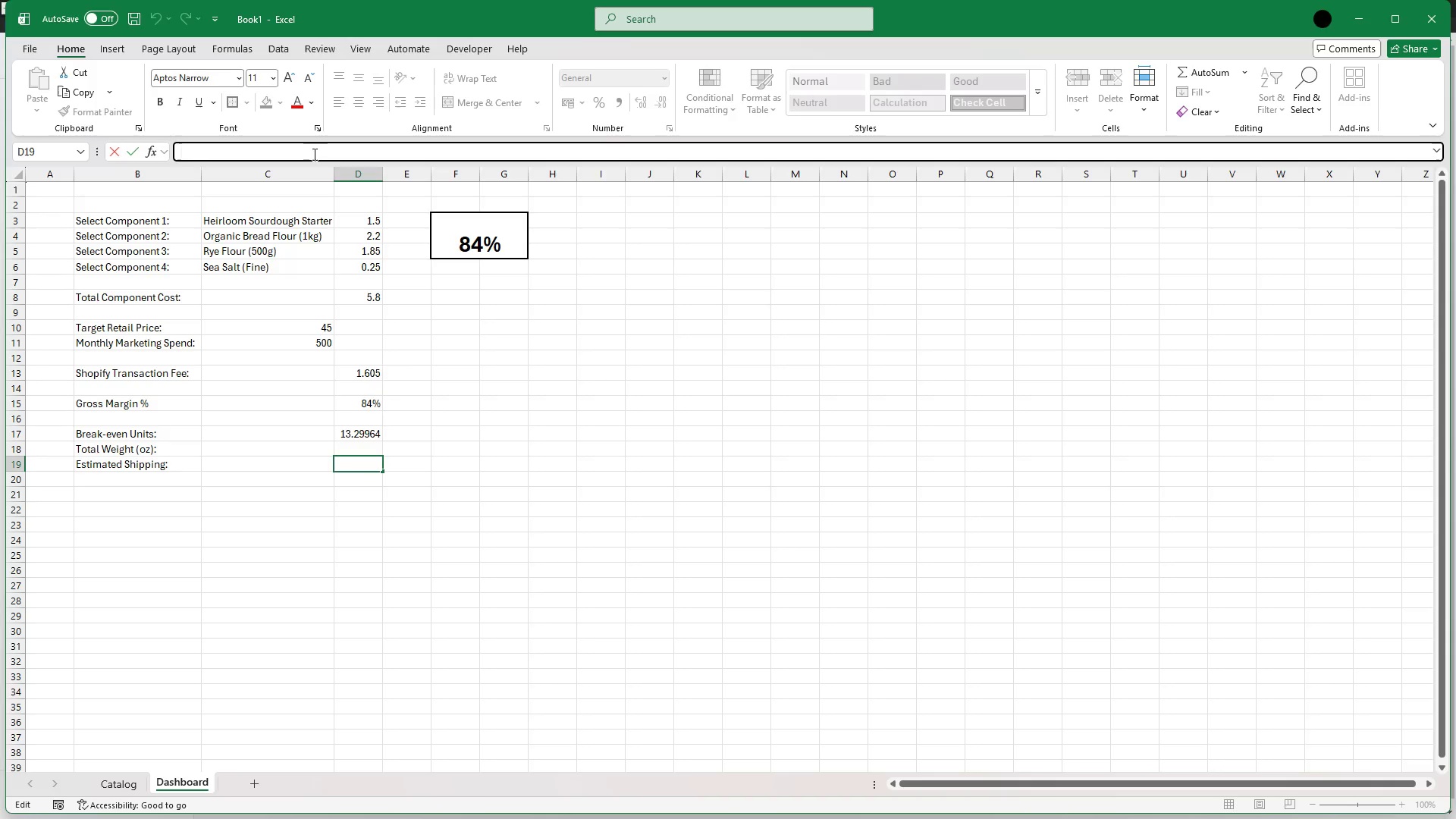 
type(=XLOOKUP)
 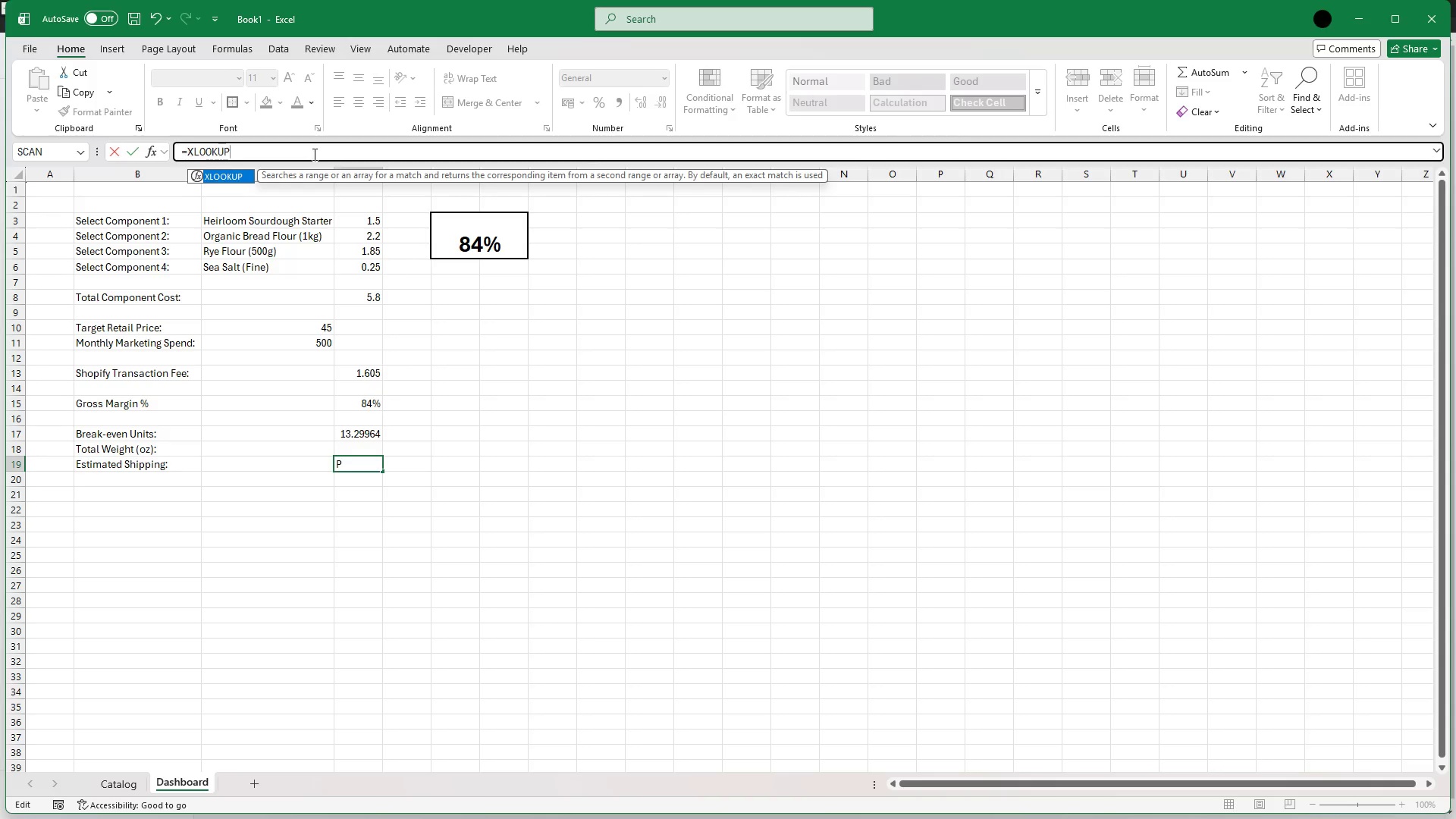 
type((D18)
 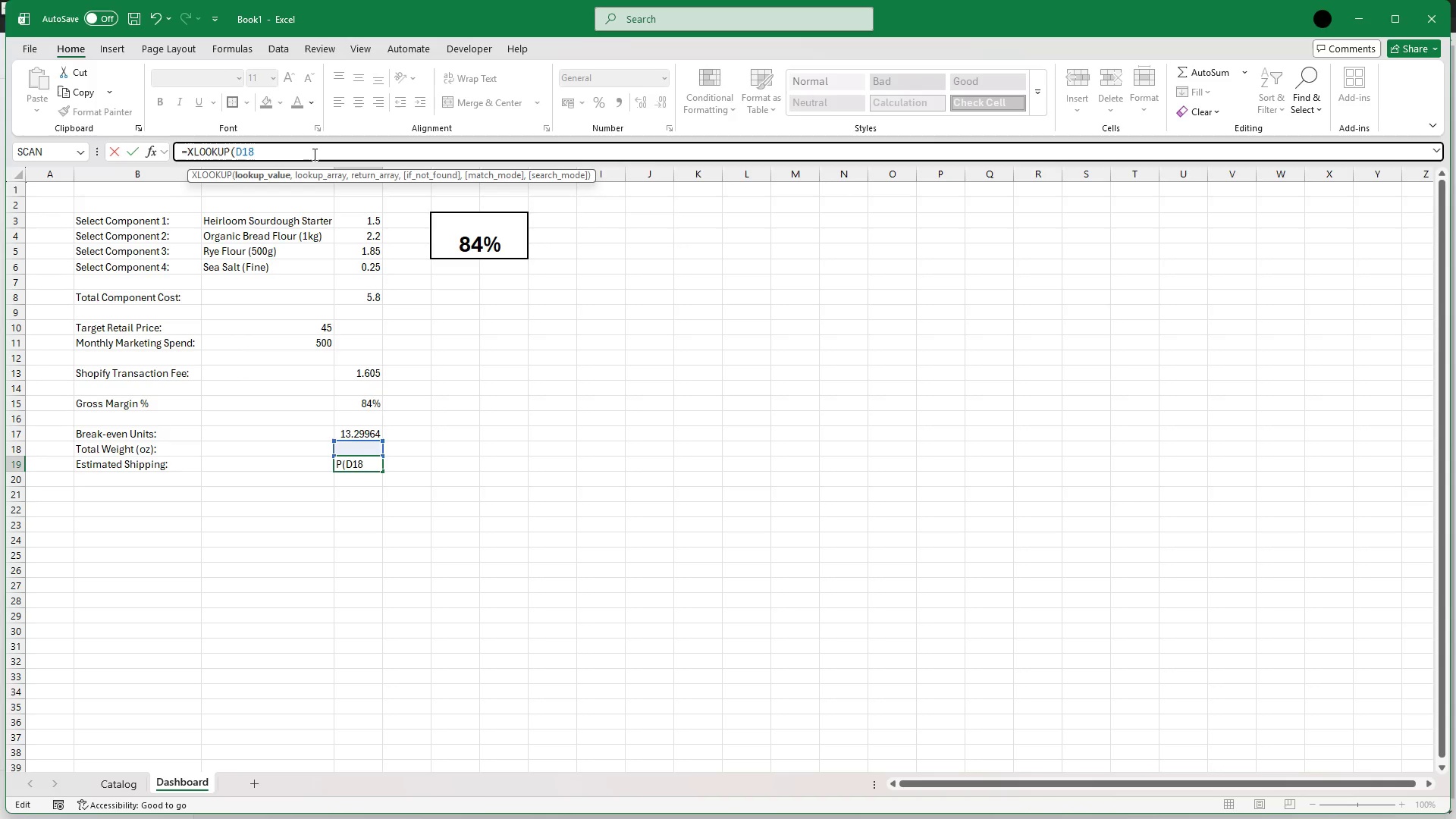 
key(Comma)
 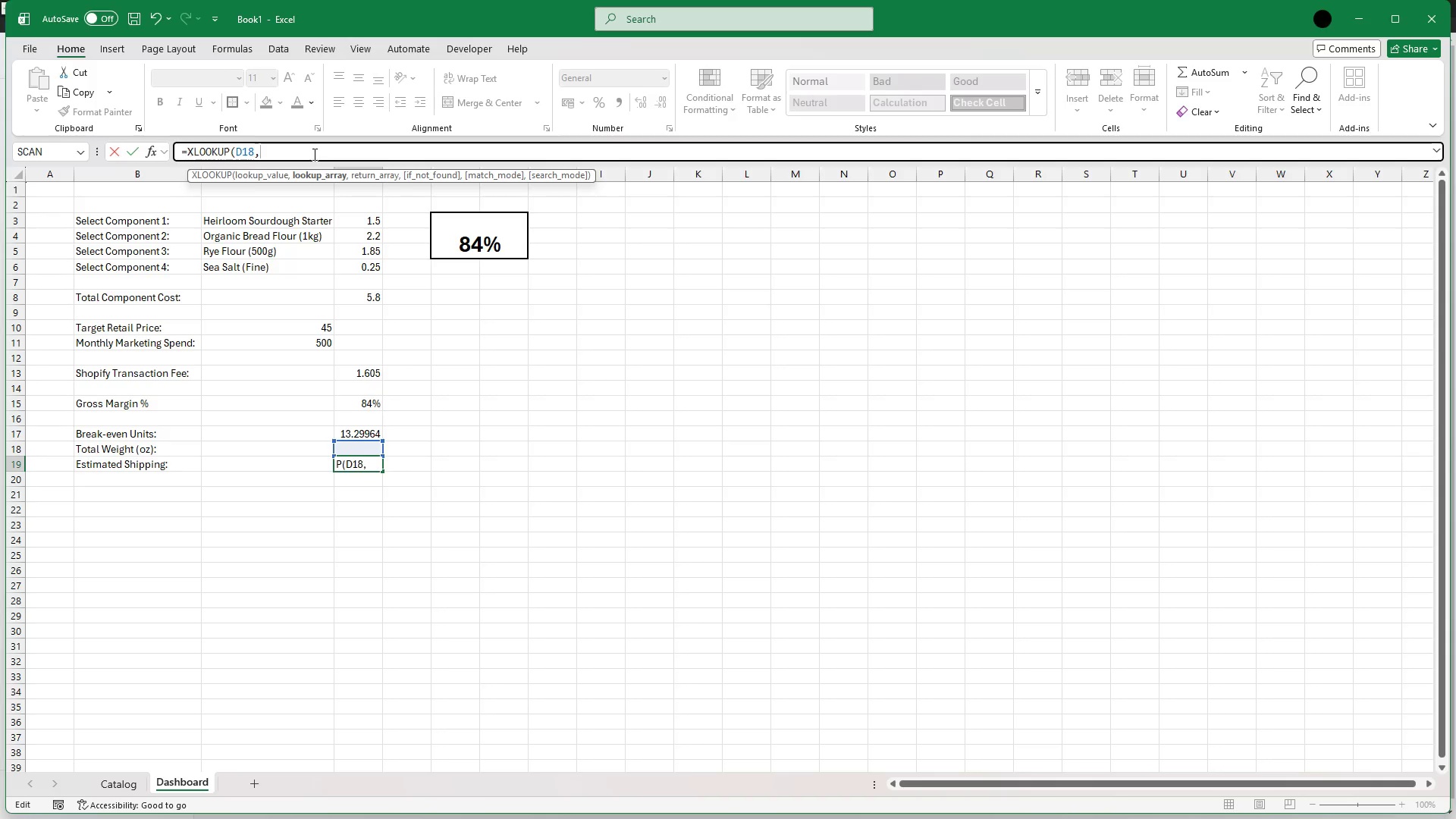 
key(Quote)
 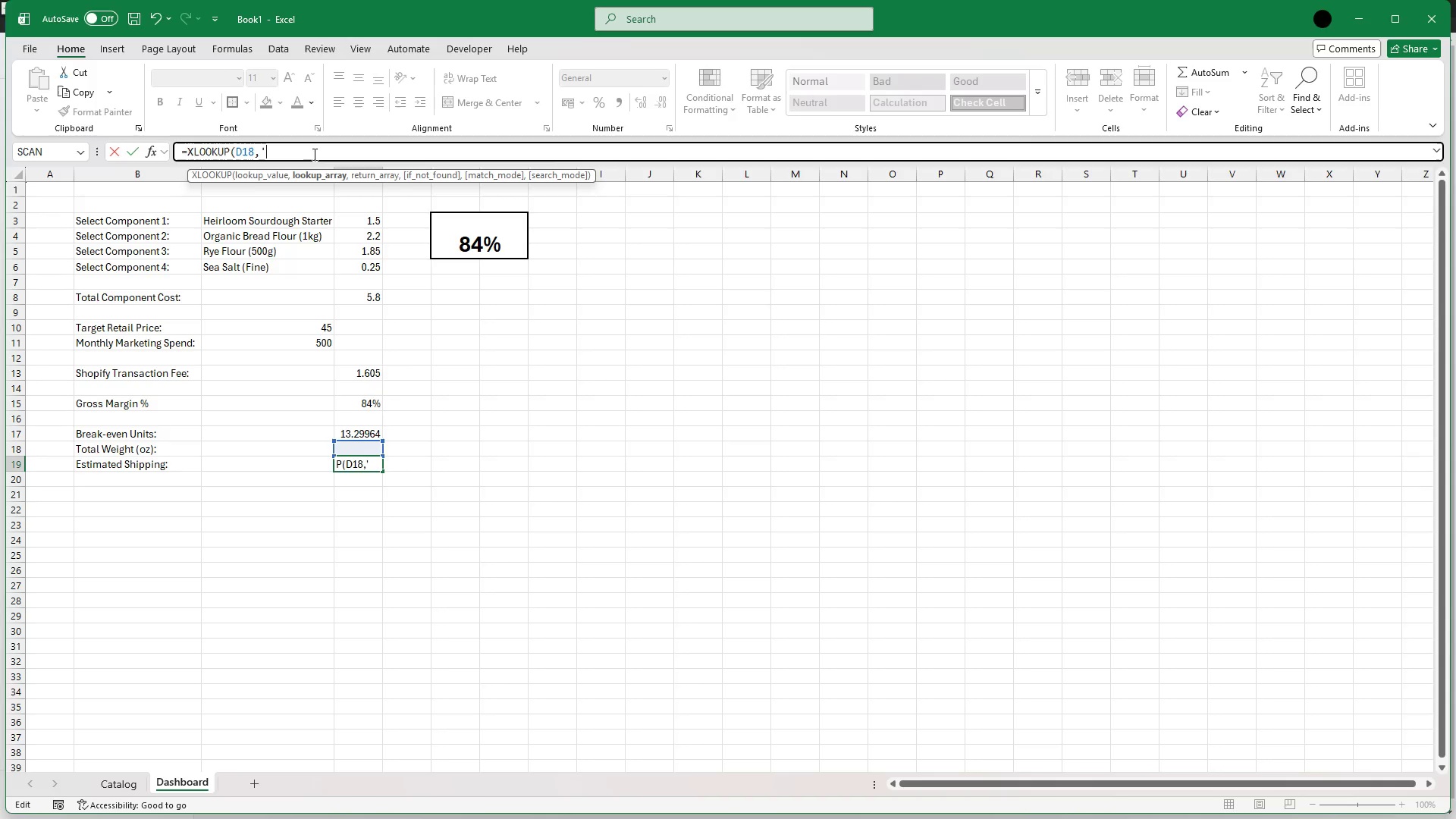 
type(Catalog')
 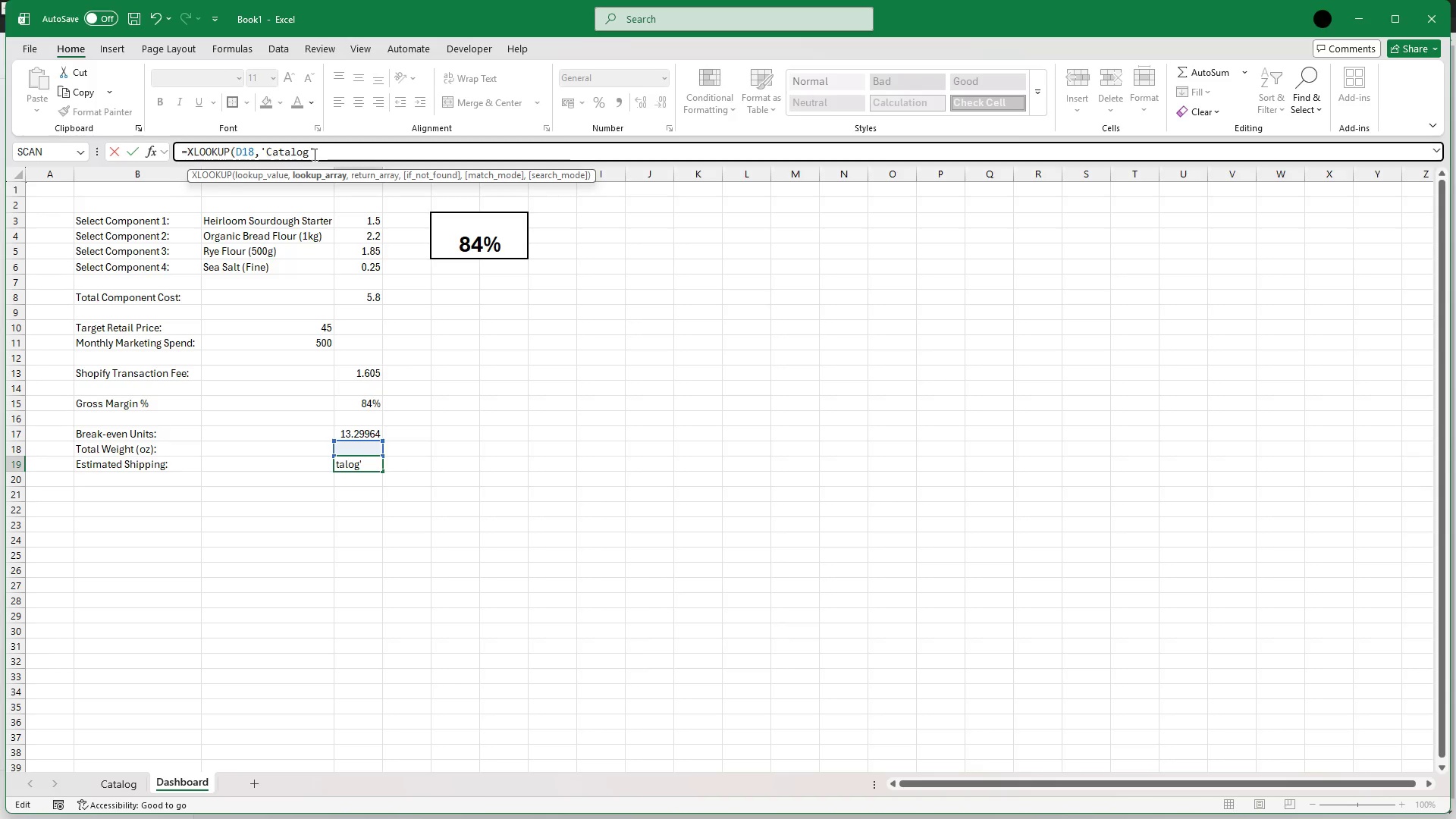 
wait(8.06)
 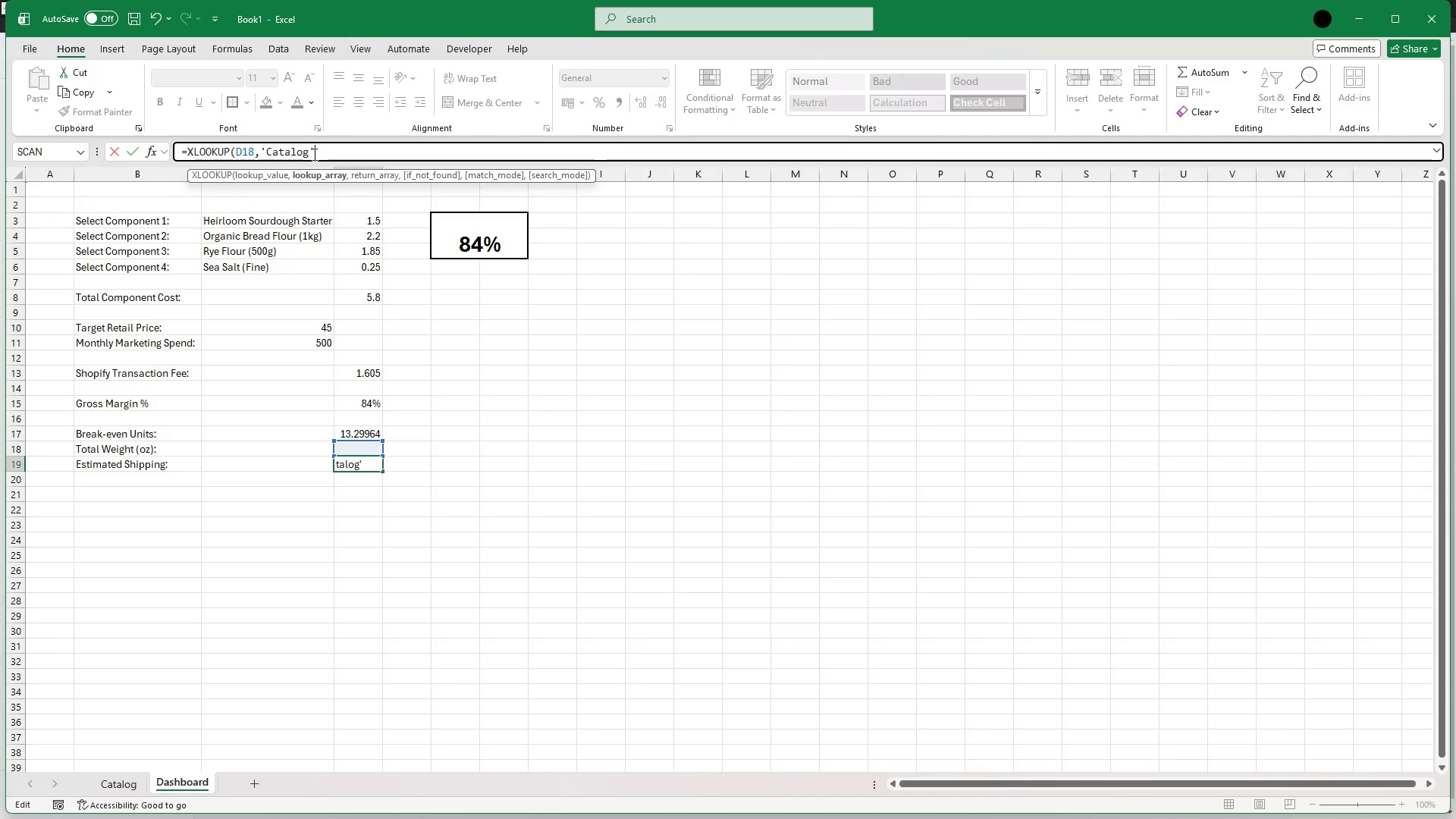 
key(Shift+1)
 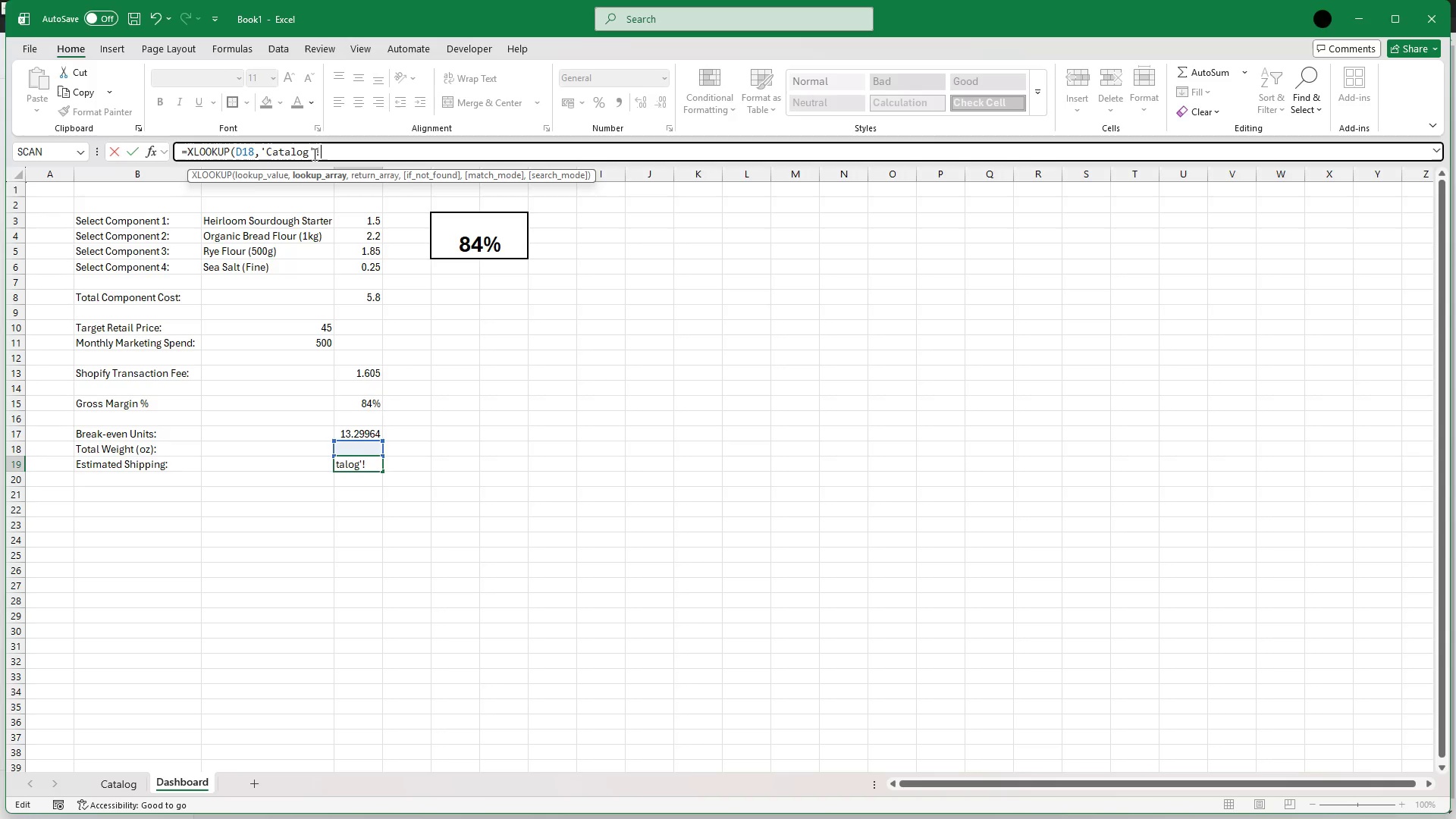 
key(CapsLock)
 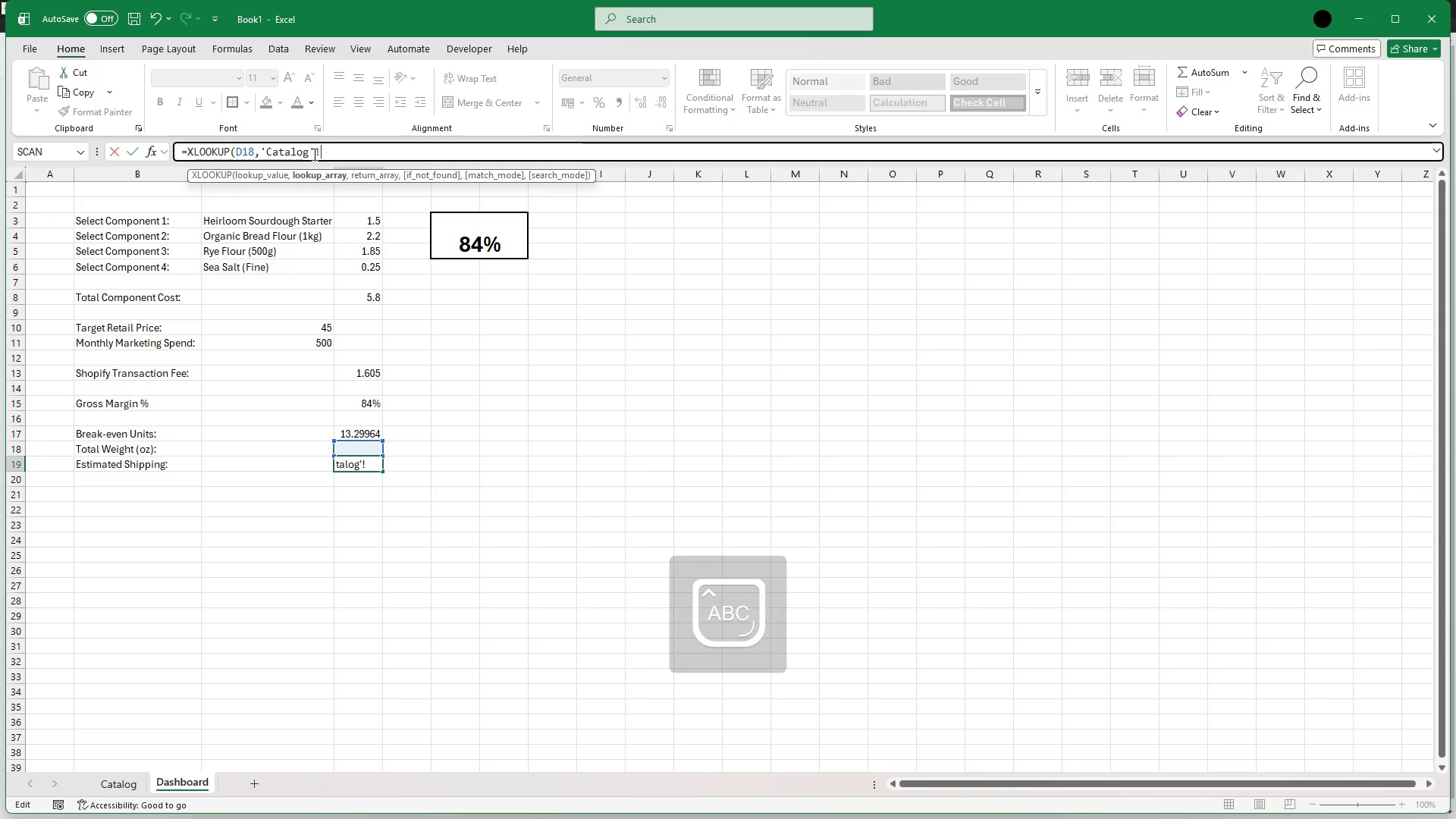 
key(F)
 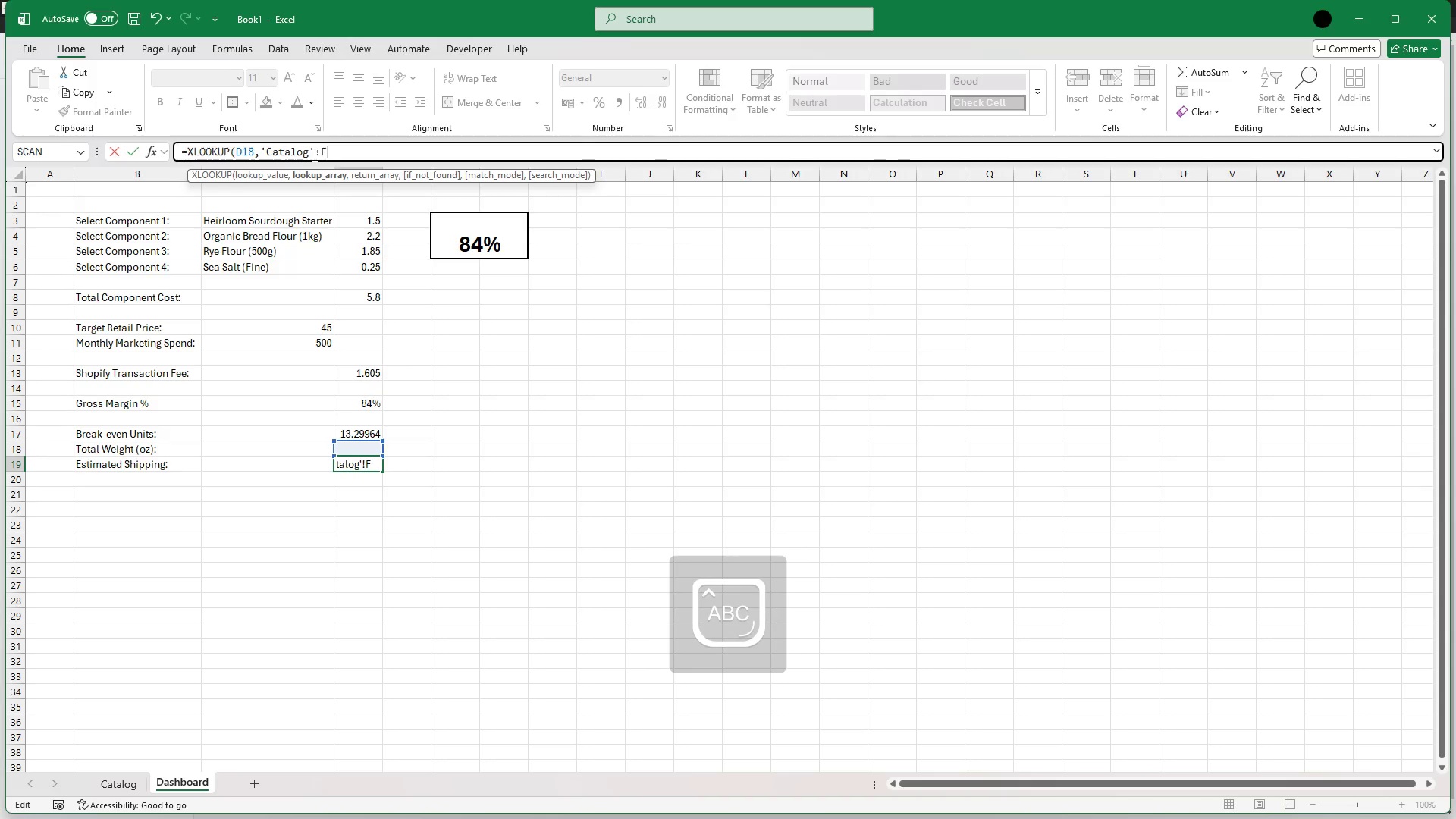 
key(CapsLock)
 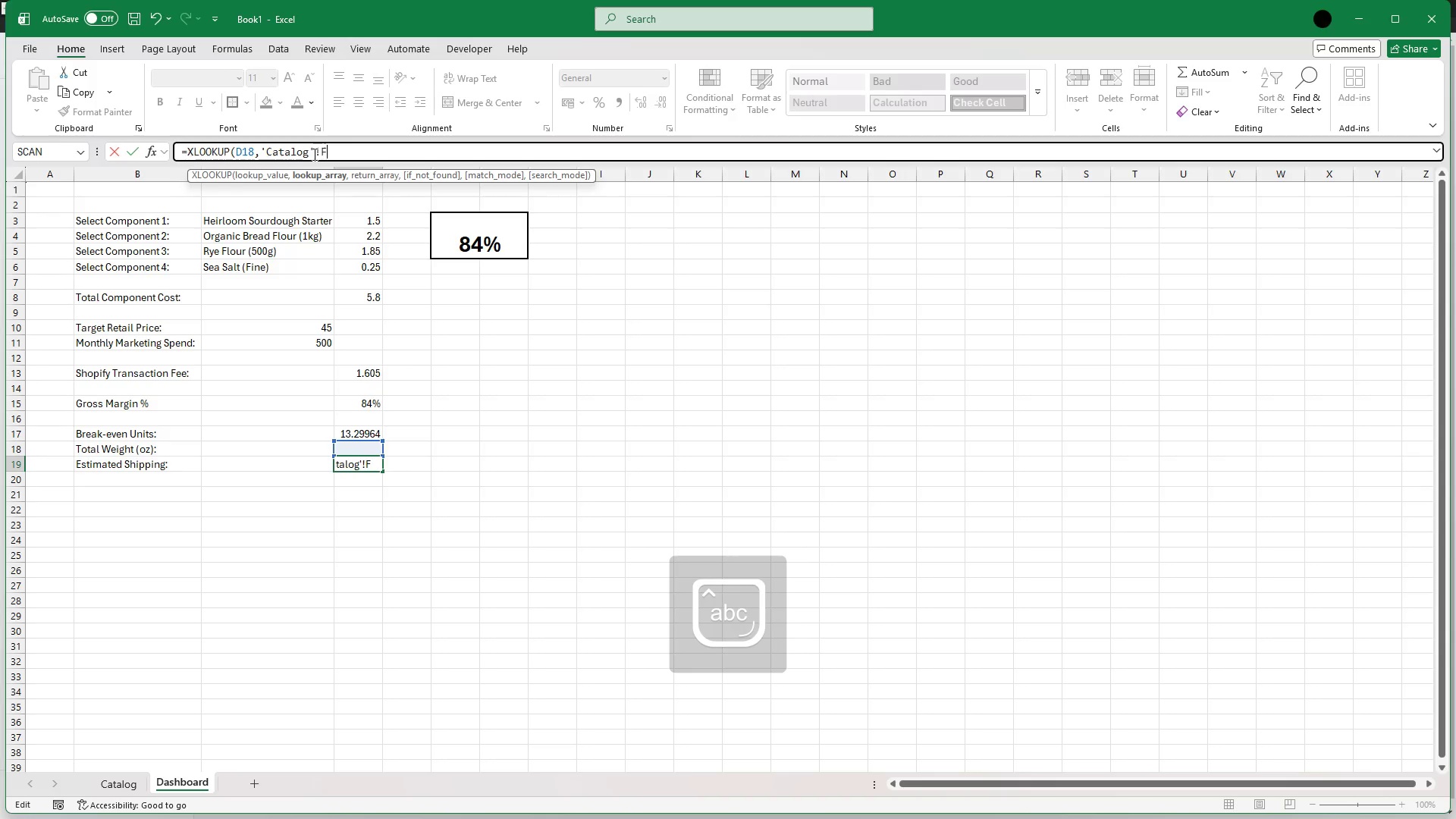 
key(Shift+Semicolon)
 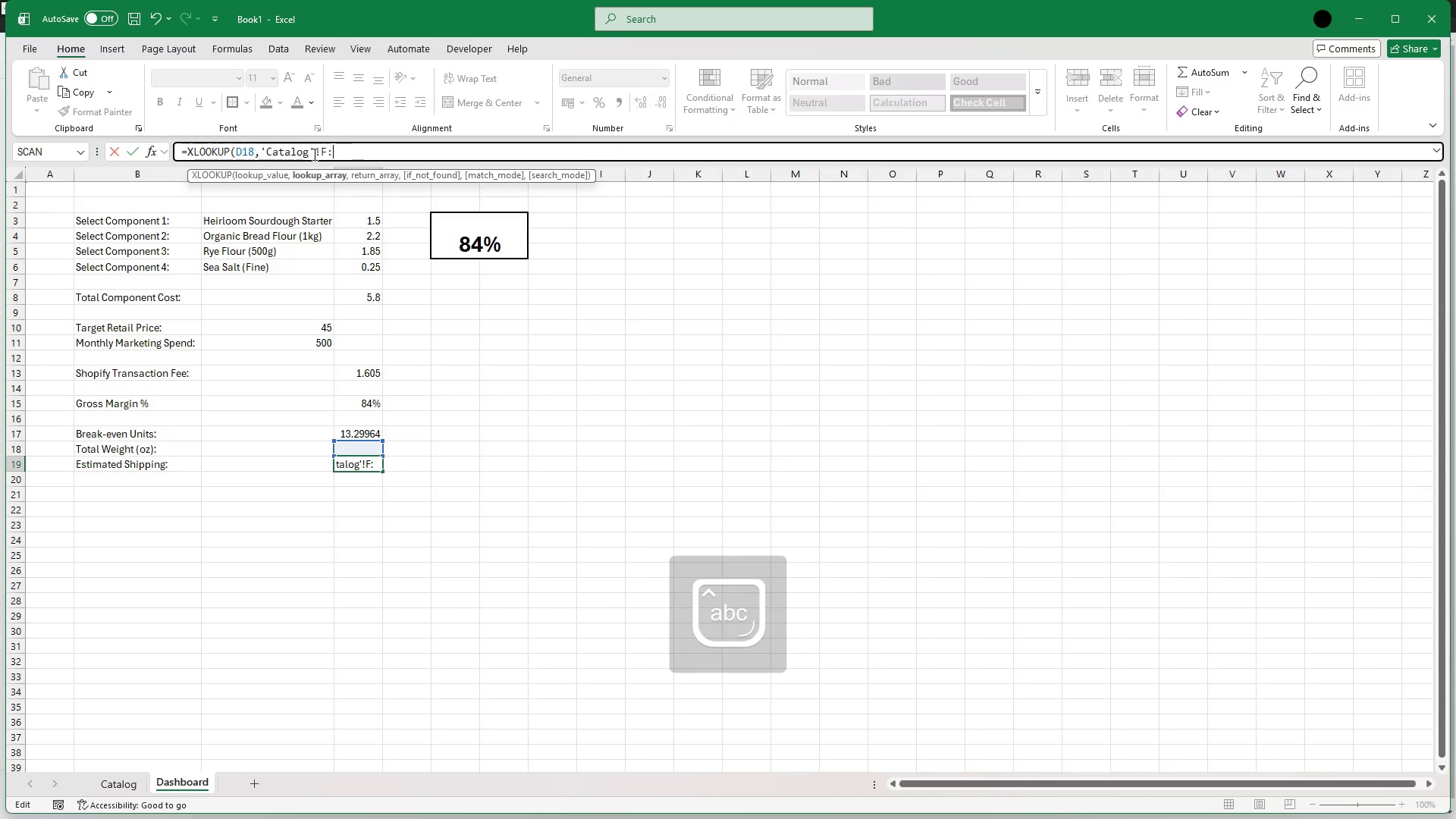 
hold_key(key=CapsLock, duration=0.55)
 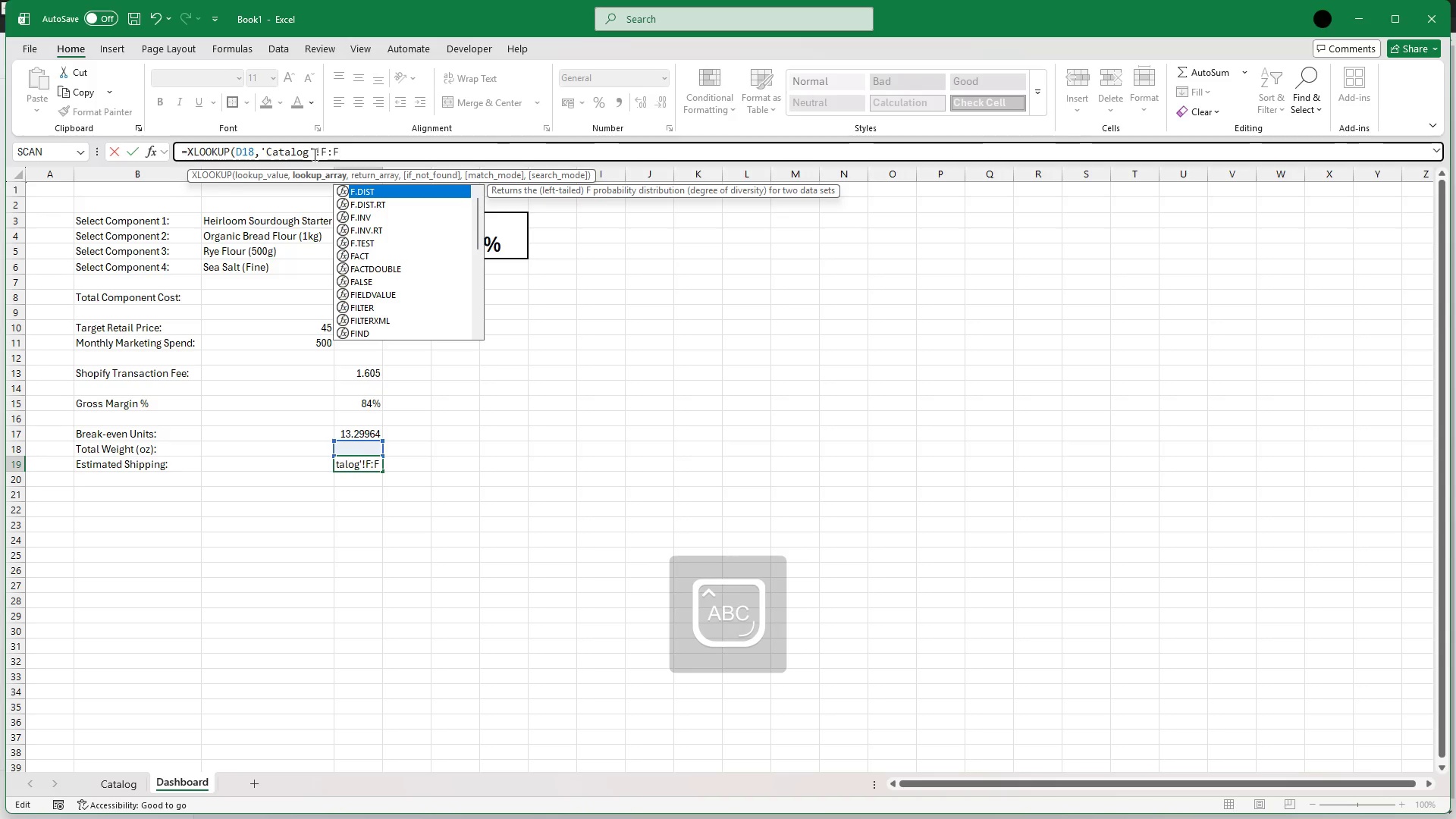 
key(F)
 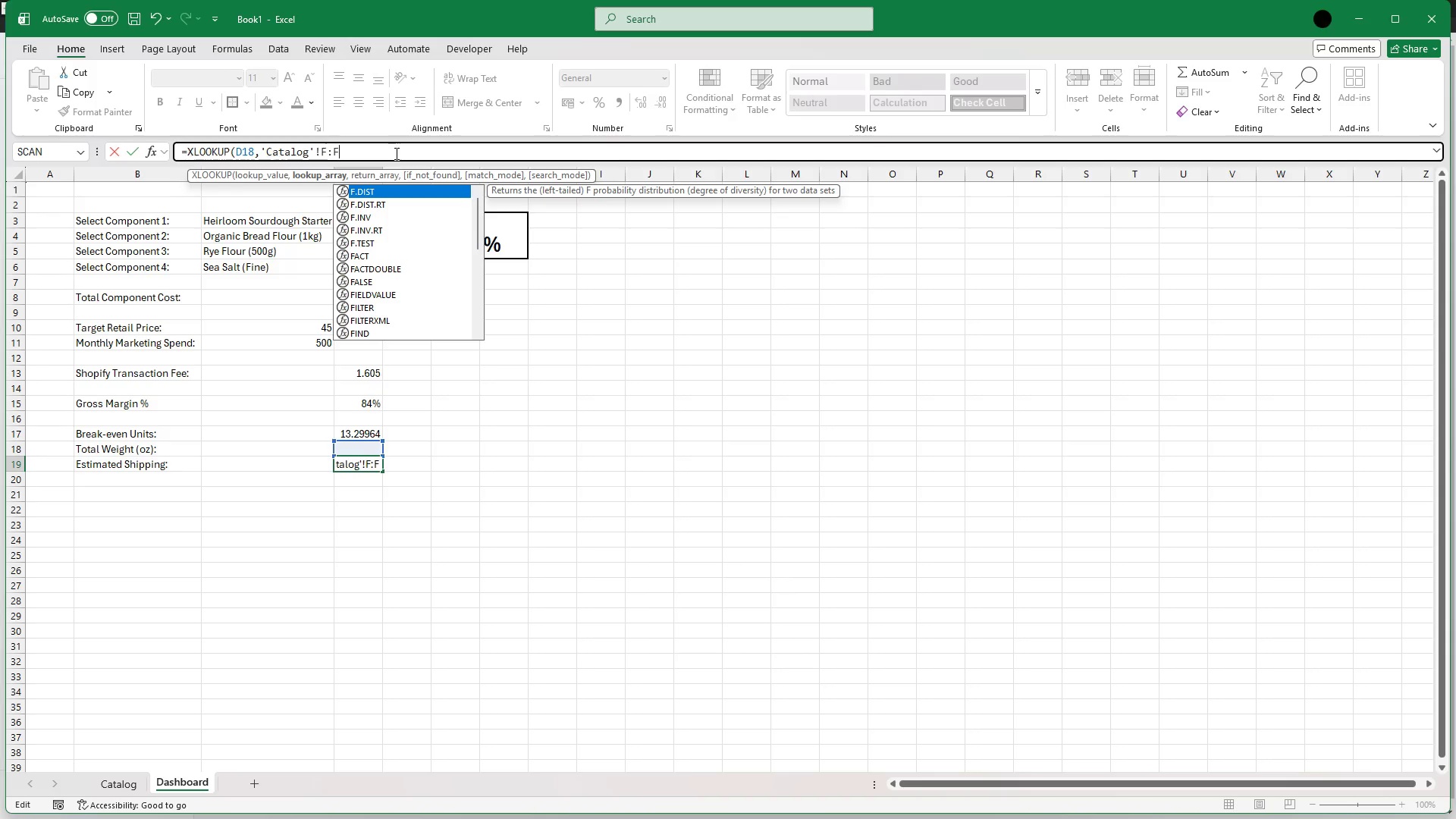 
wait(5.52)
 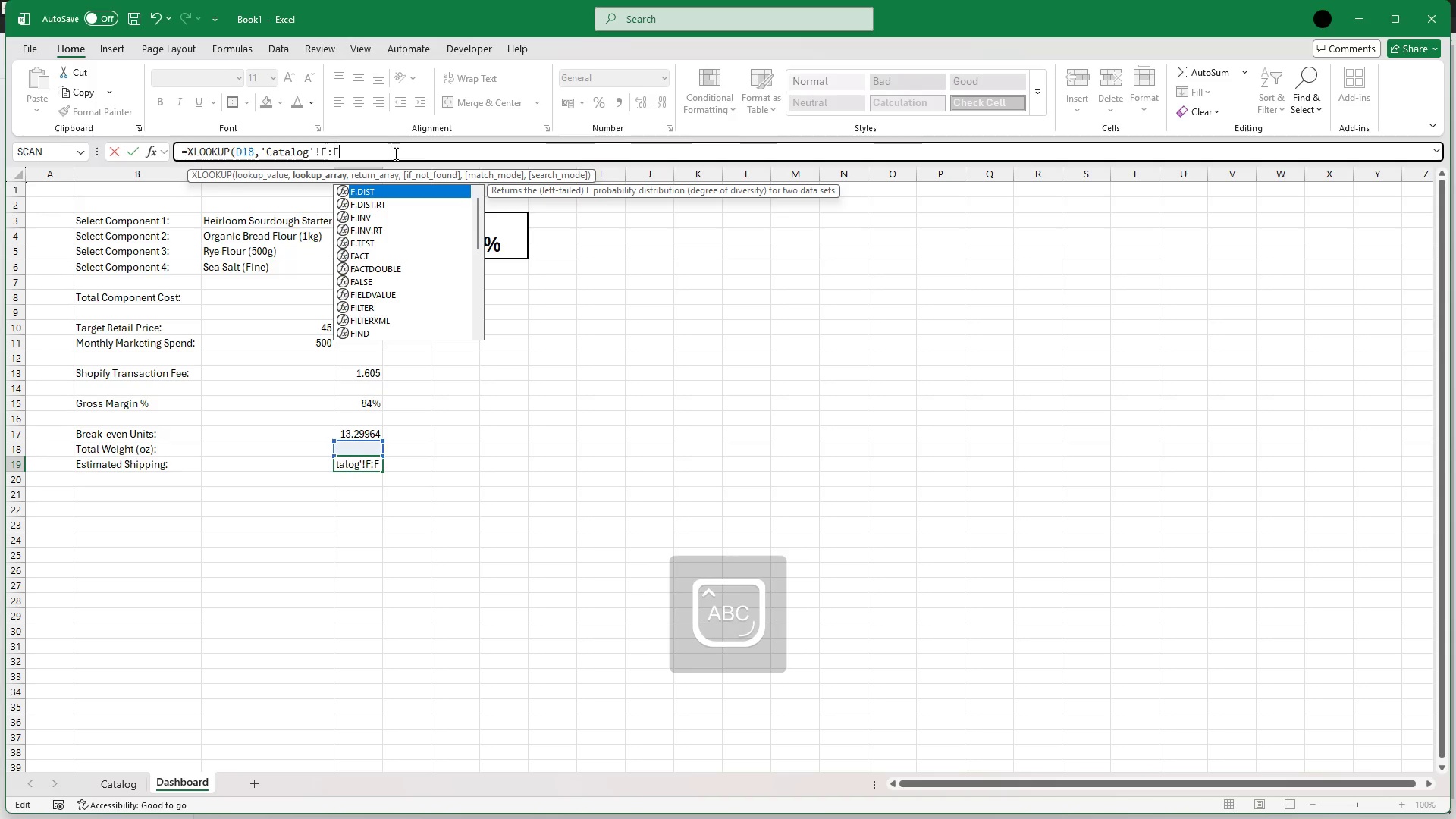 
type(,'Catalog')
 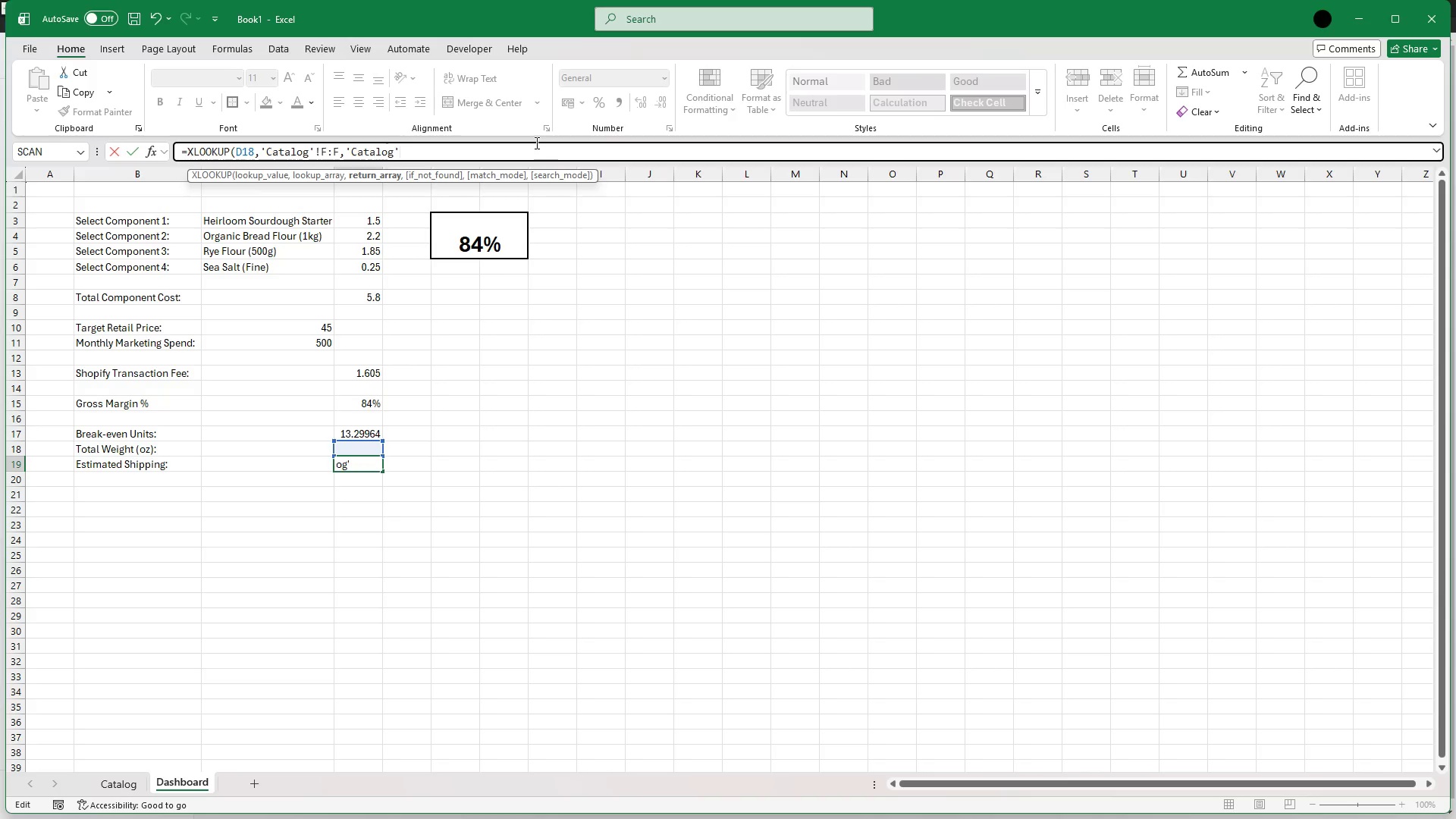 
key(Shift+1)
 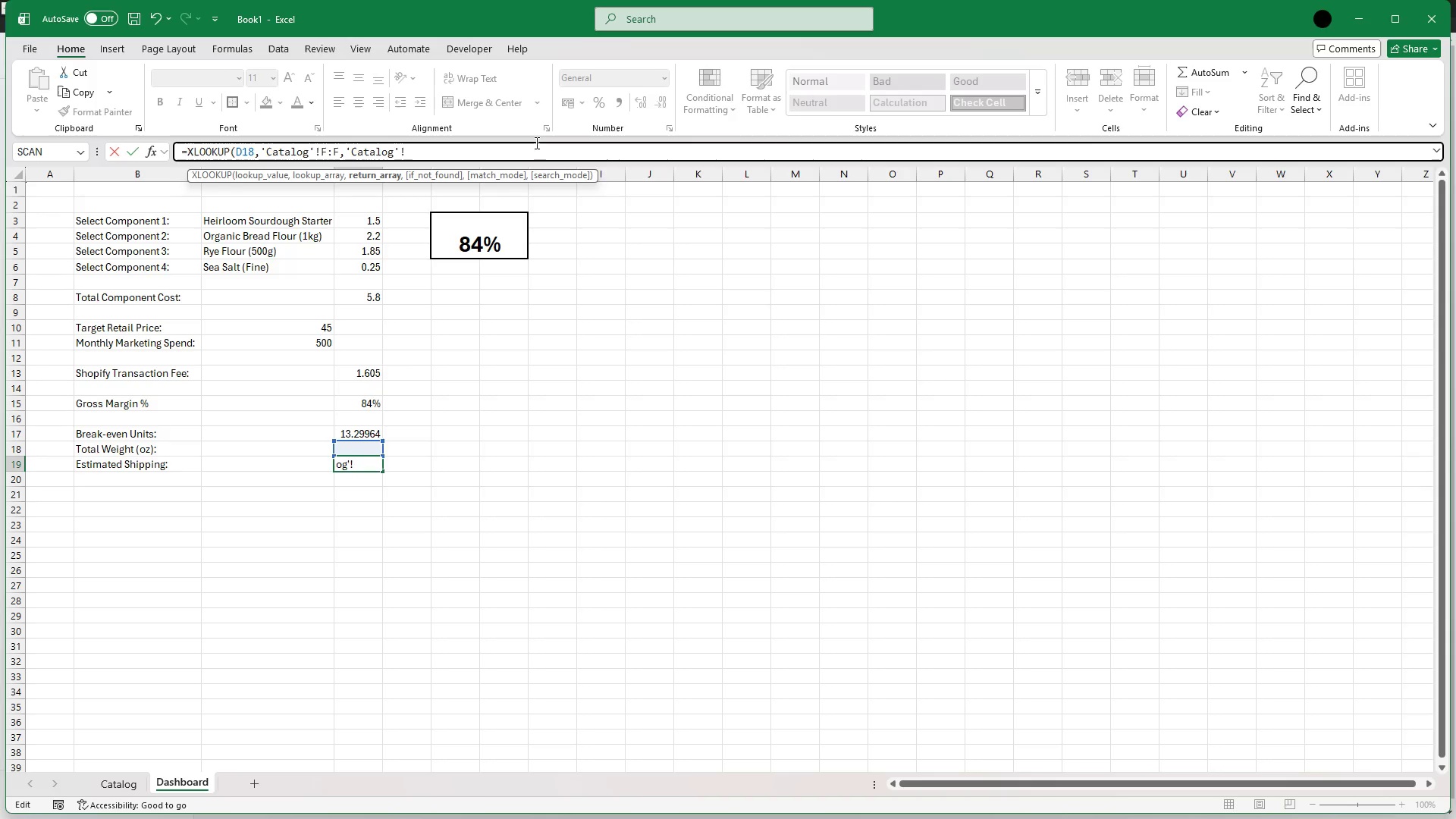 
key(CapsLock)
 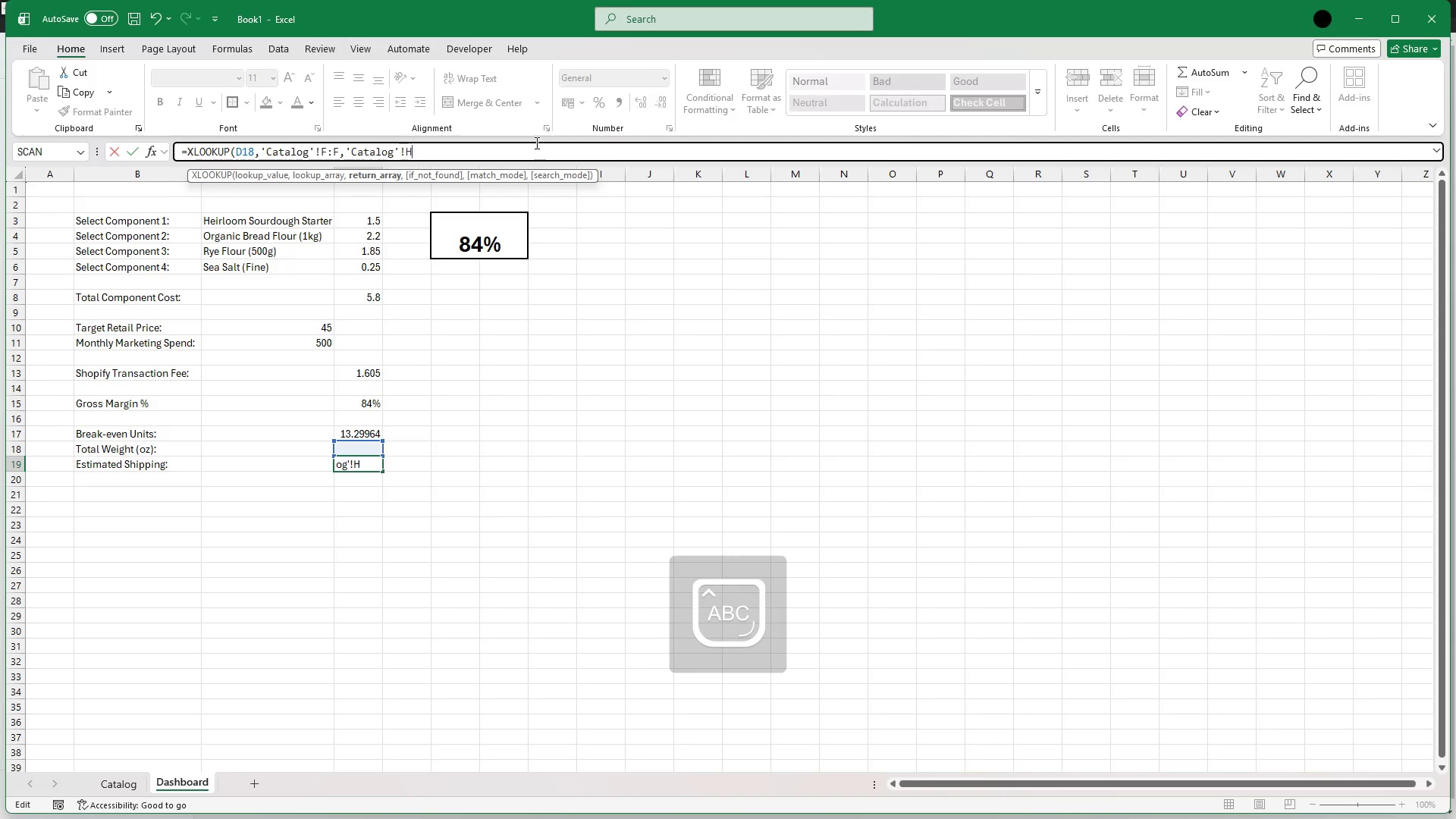 
key(H)
 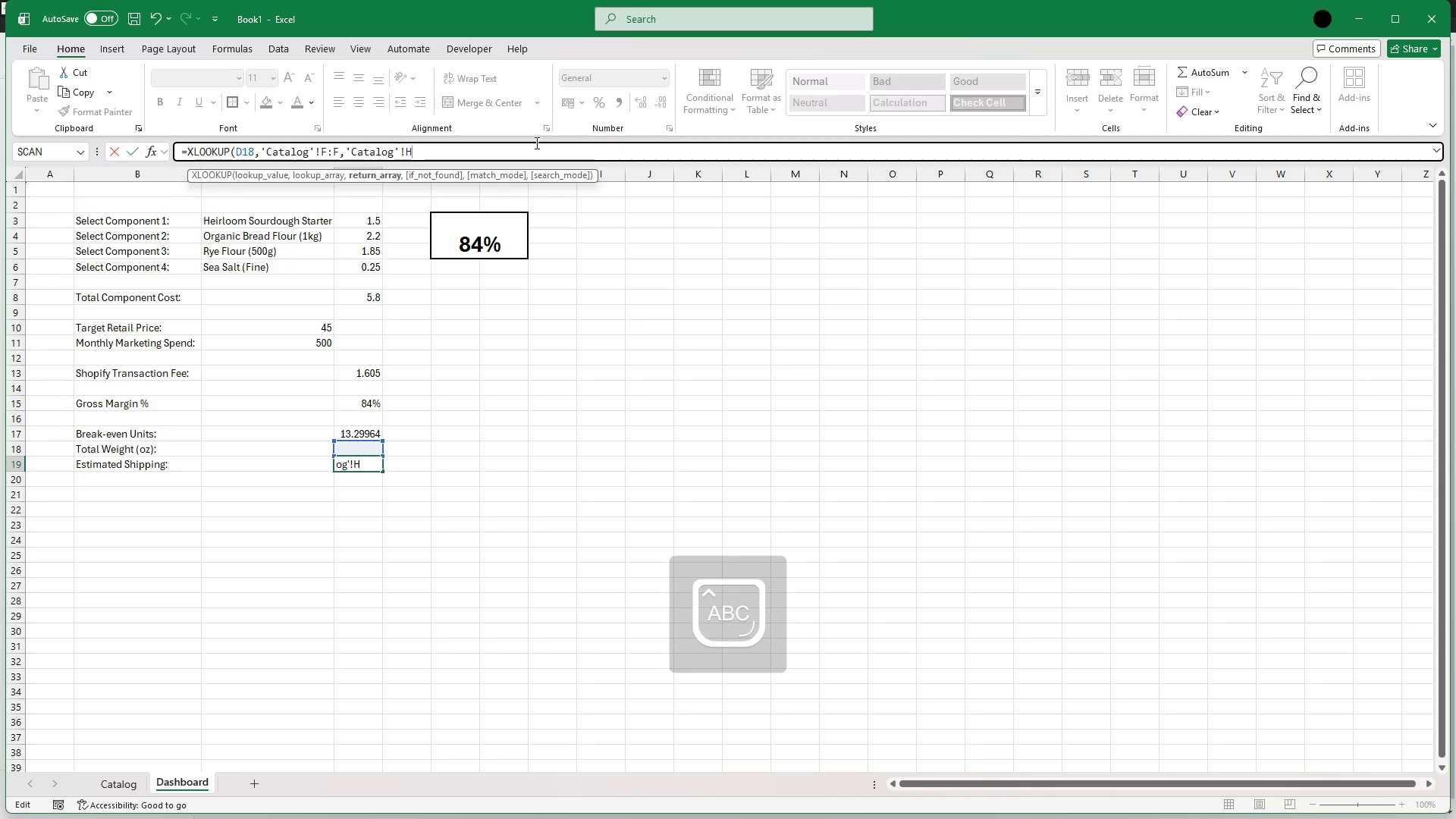 
key(CapsLock)
 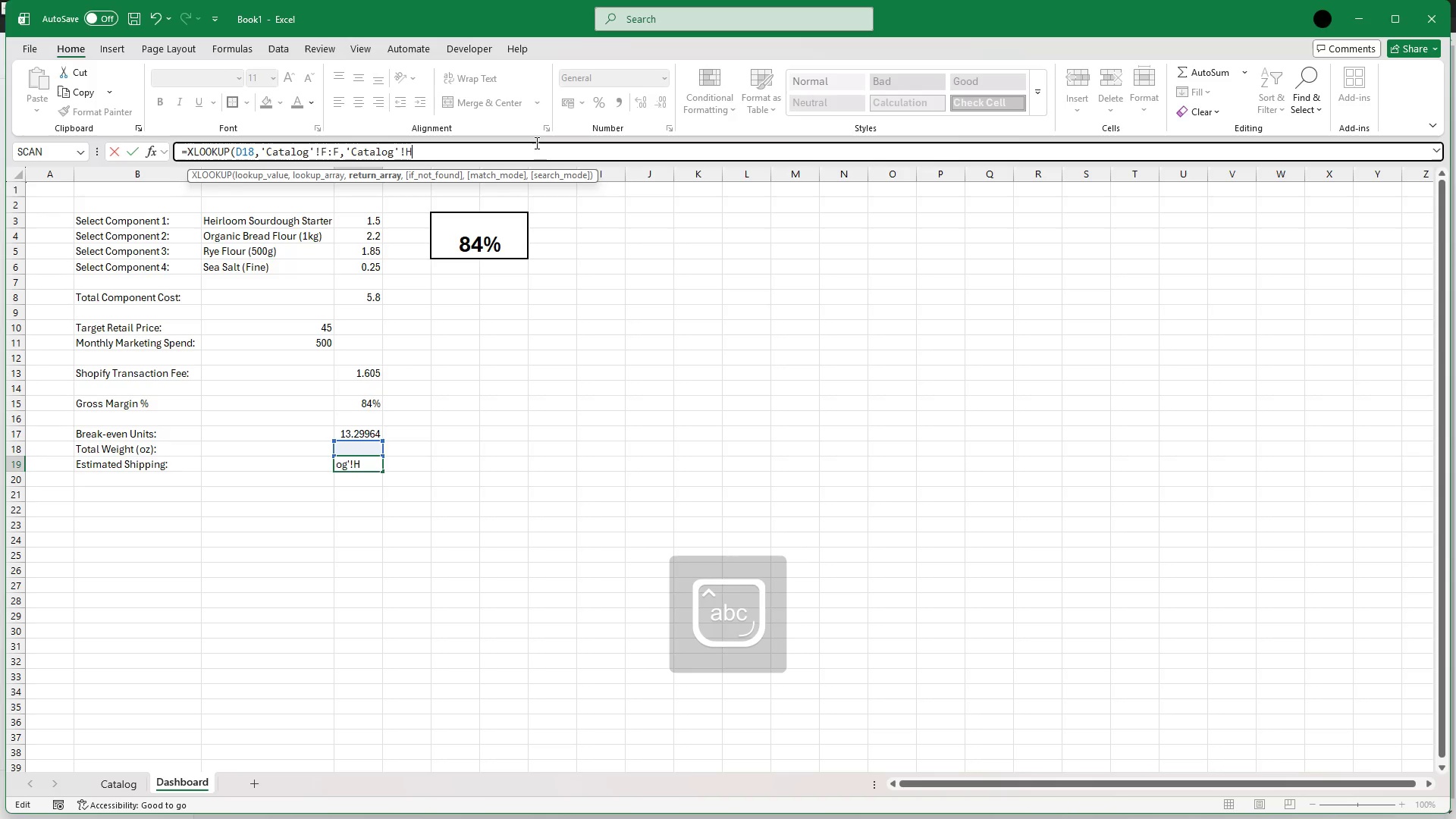 
key(Shift+Semicolon)
 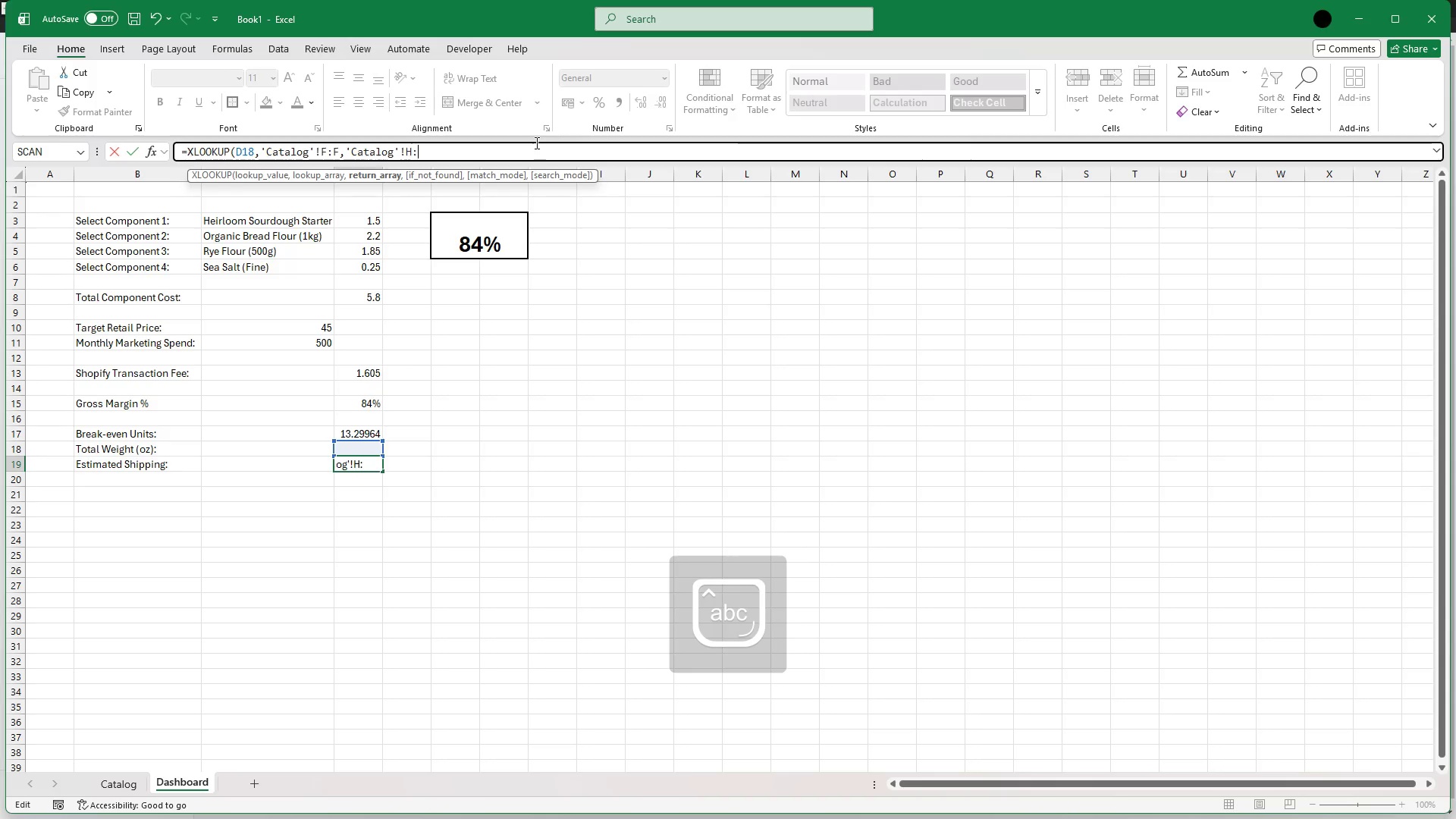 
key(CapsLock)
 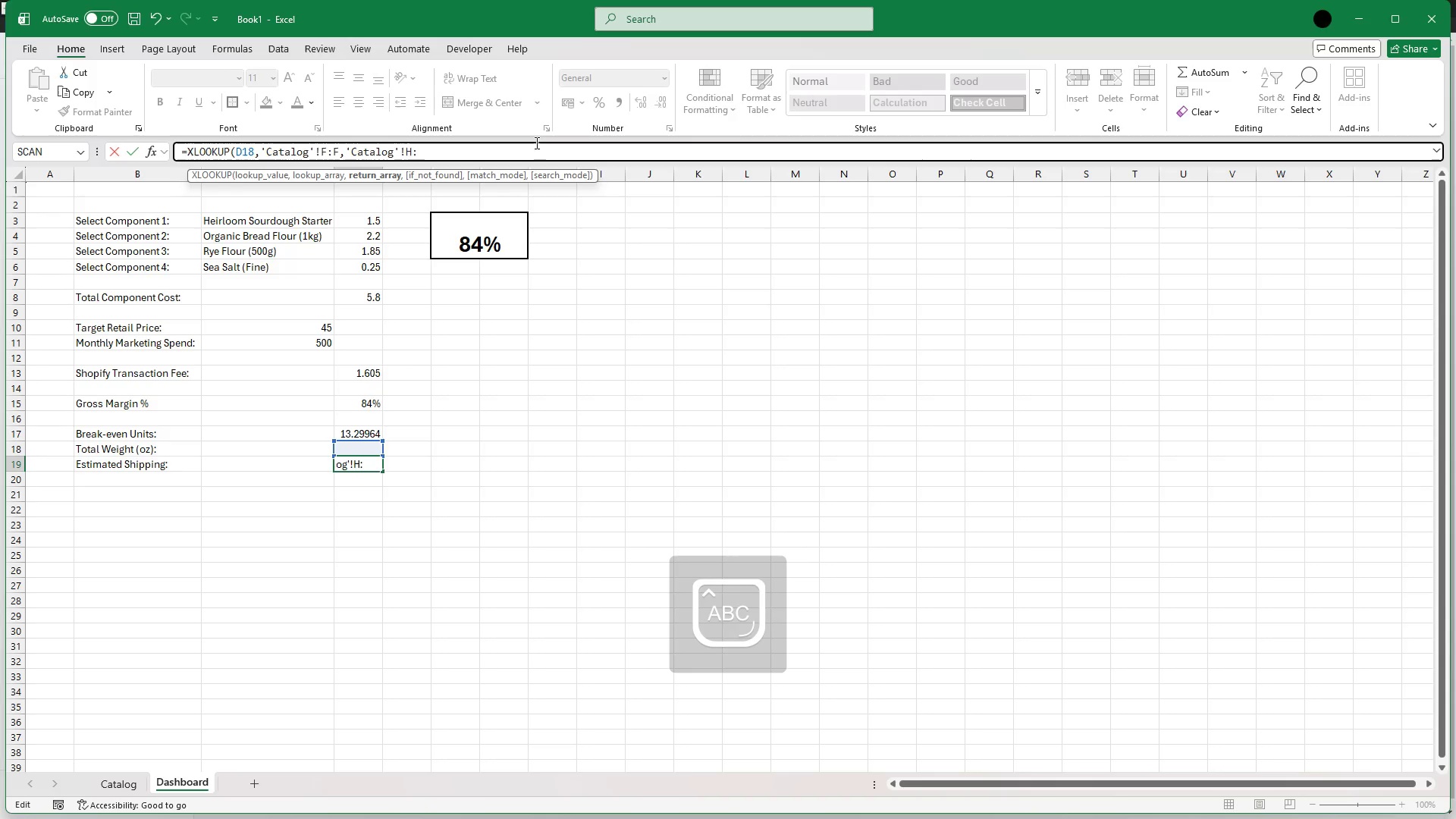 
key(H)
 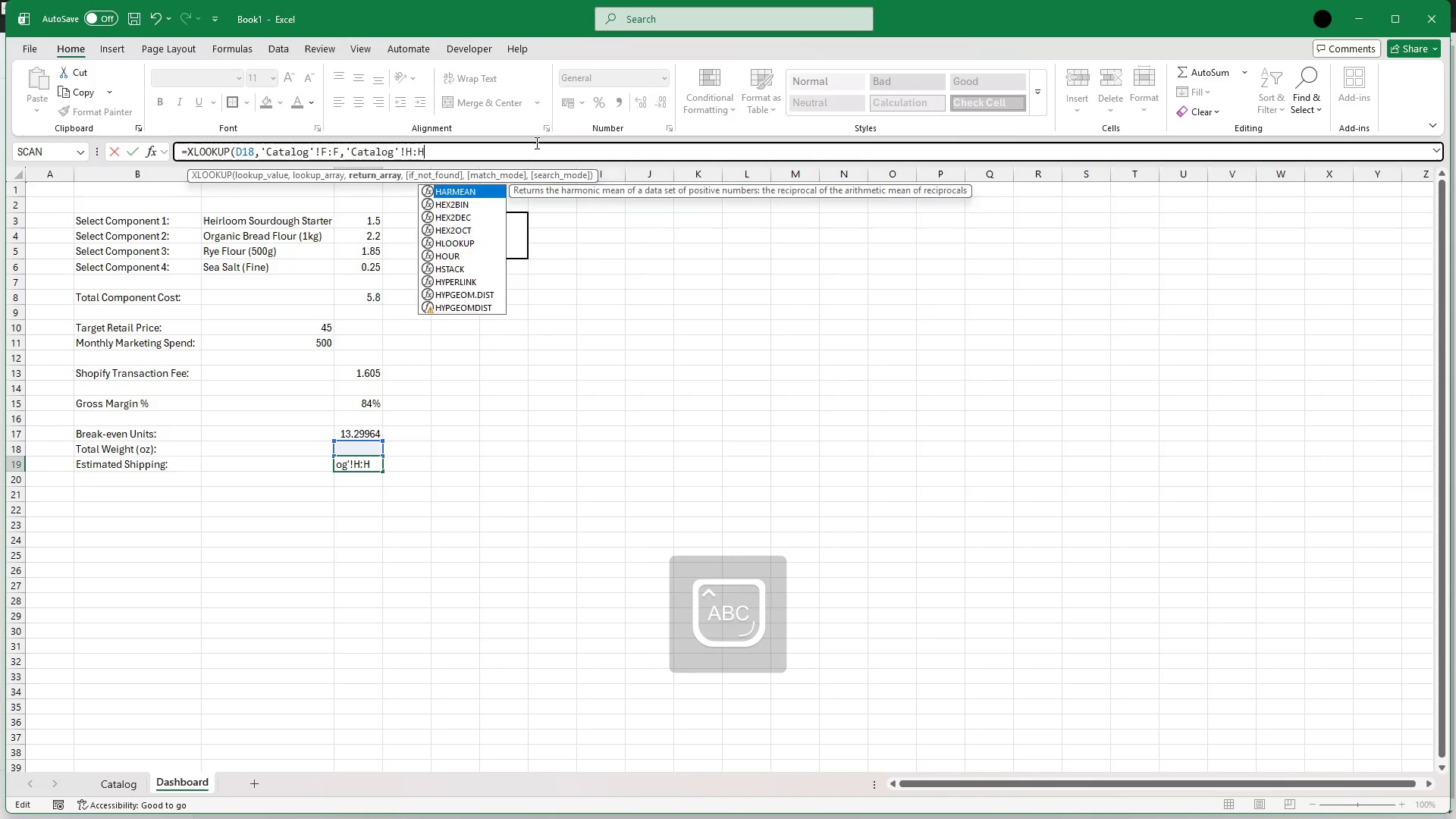 
key(CapsLock)
 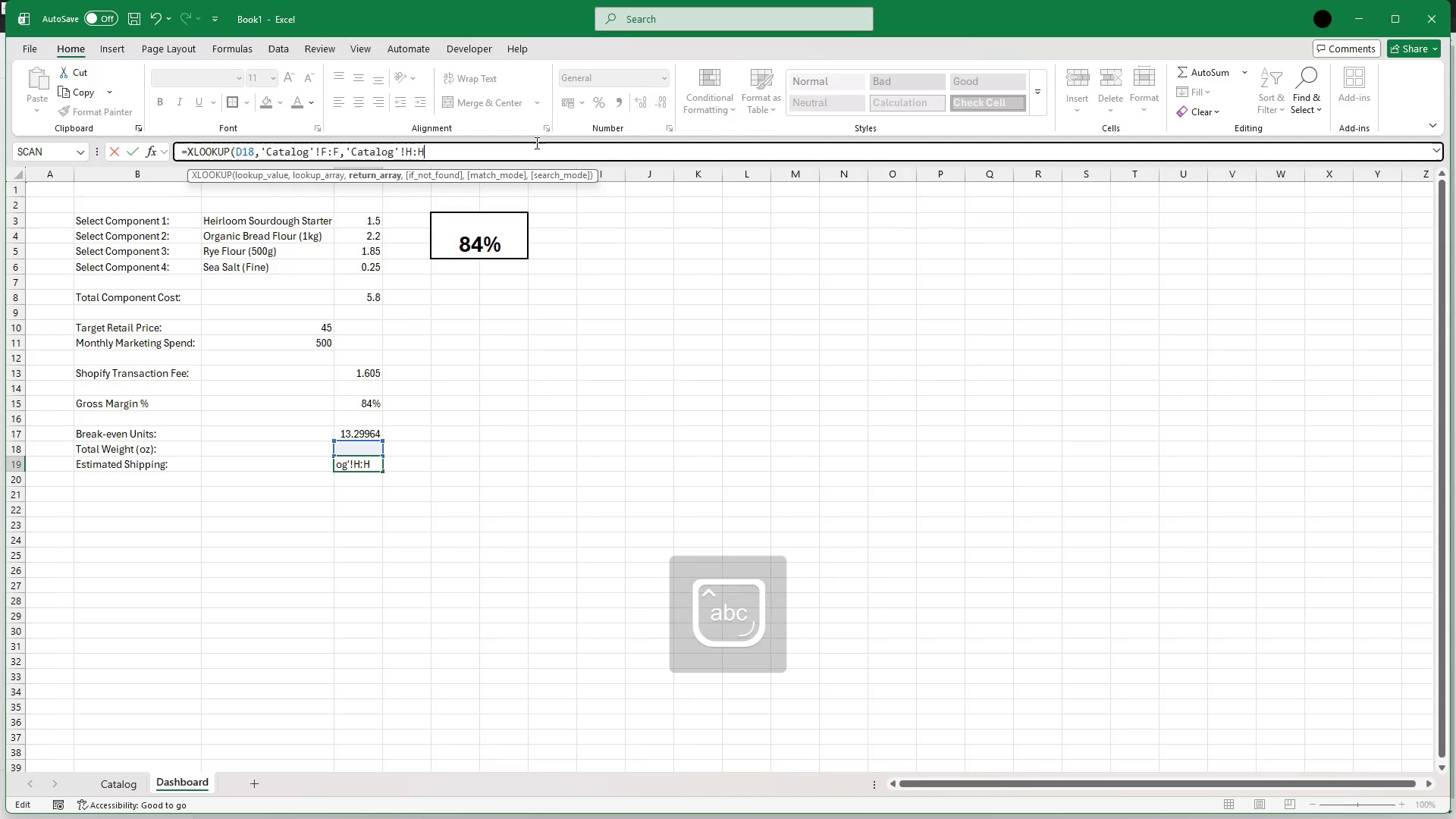 
key(Comma)
 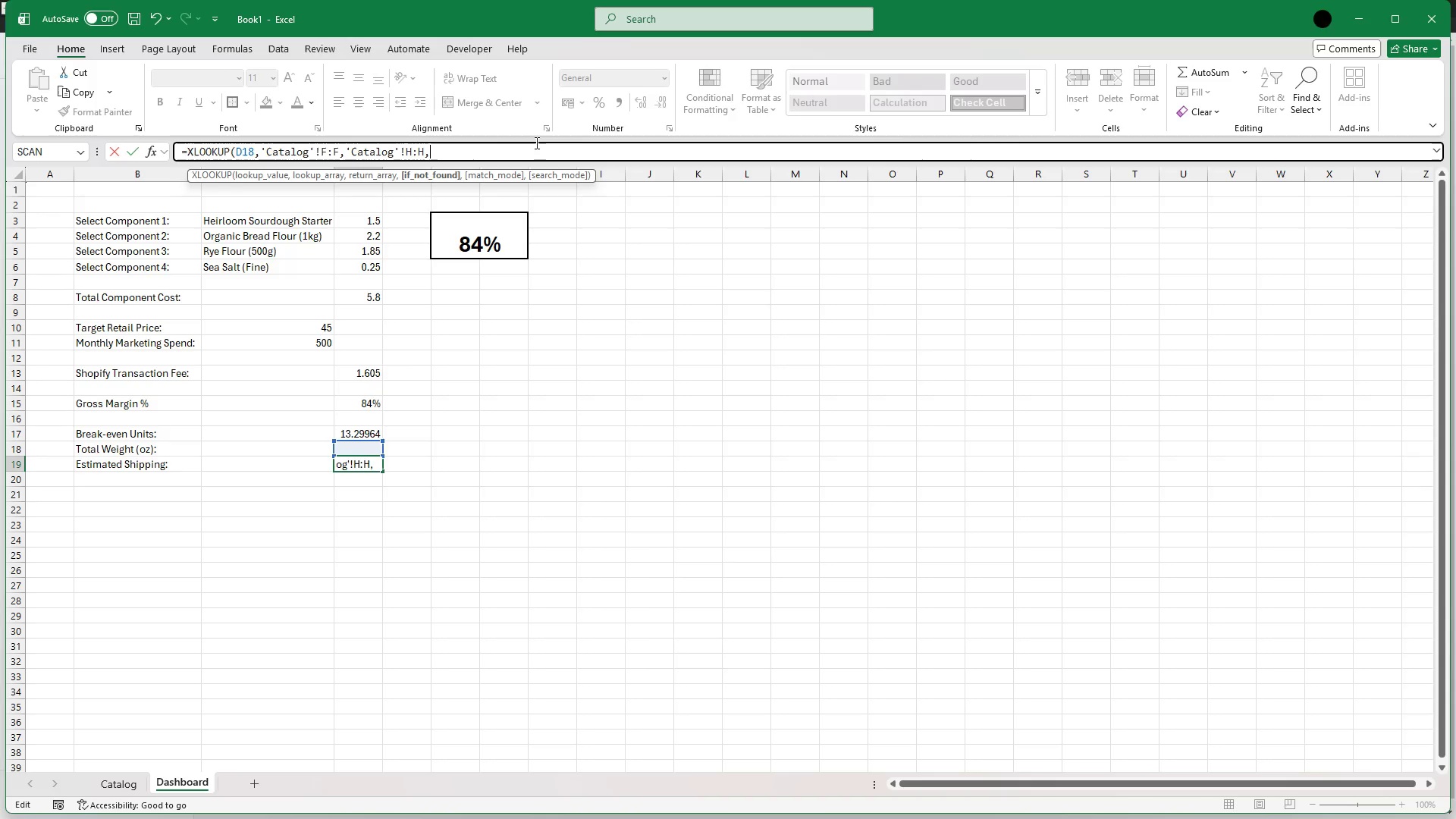 
wait(8.28)
 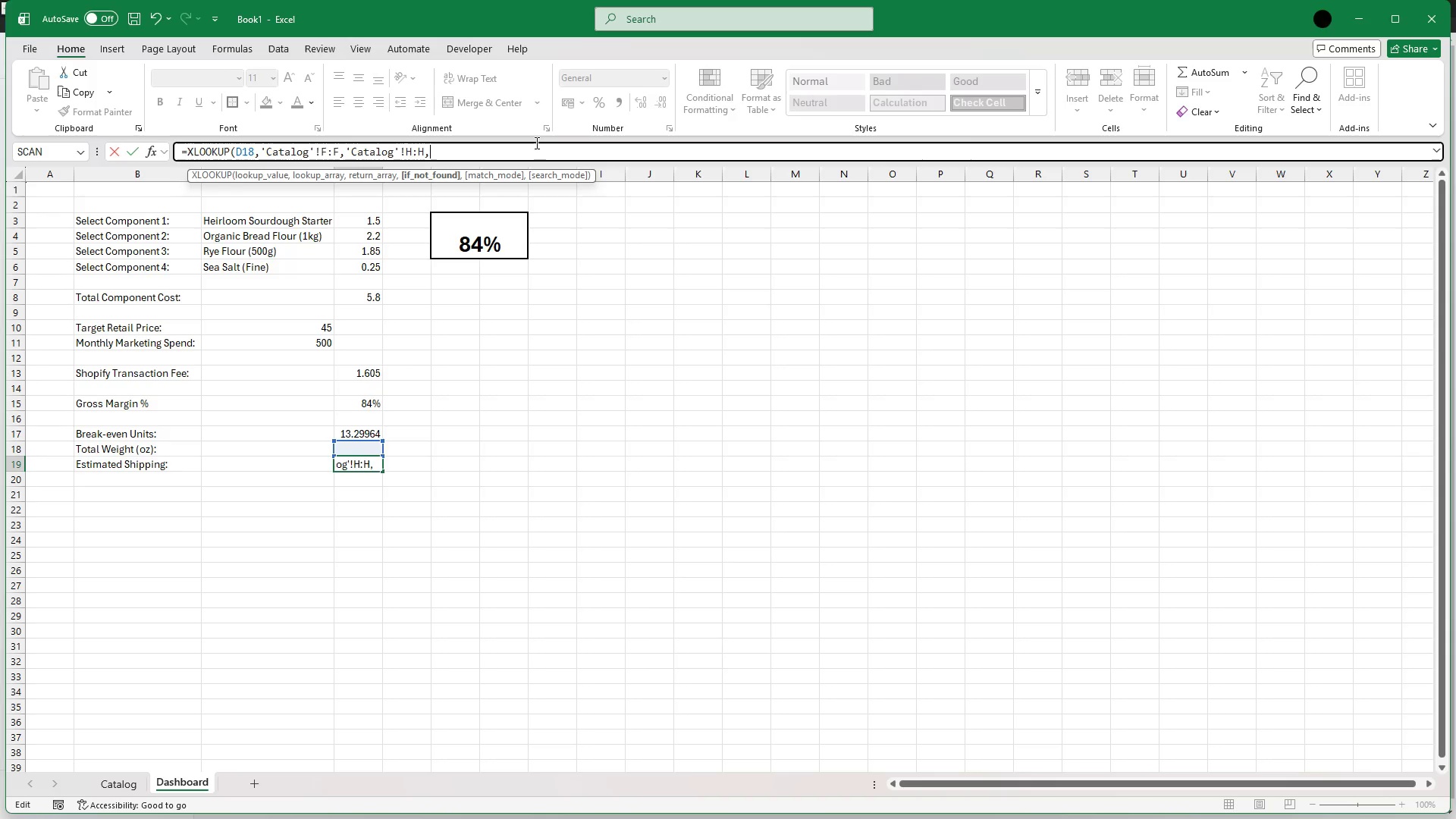 
key(Shift+Semicolon)
 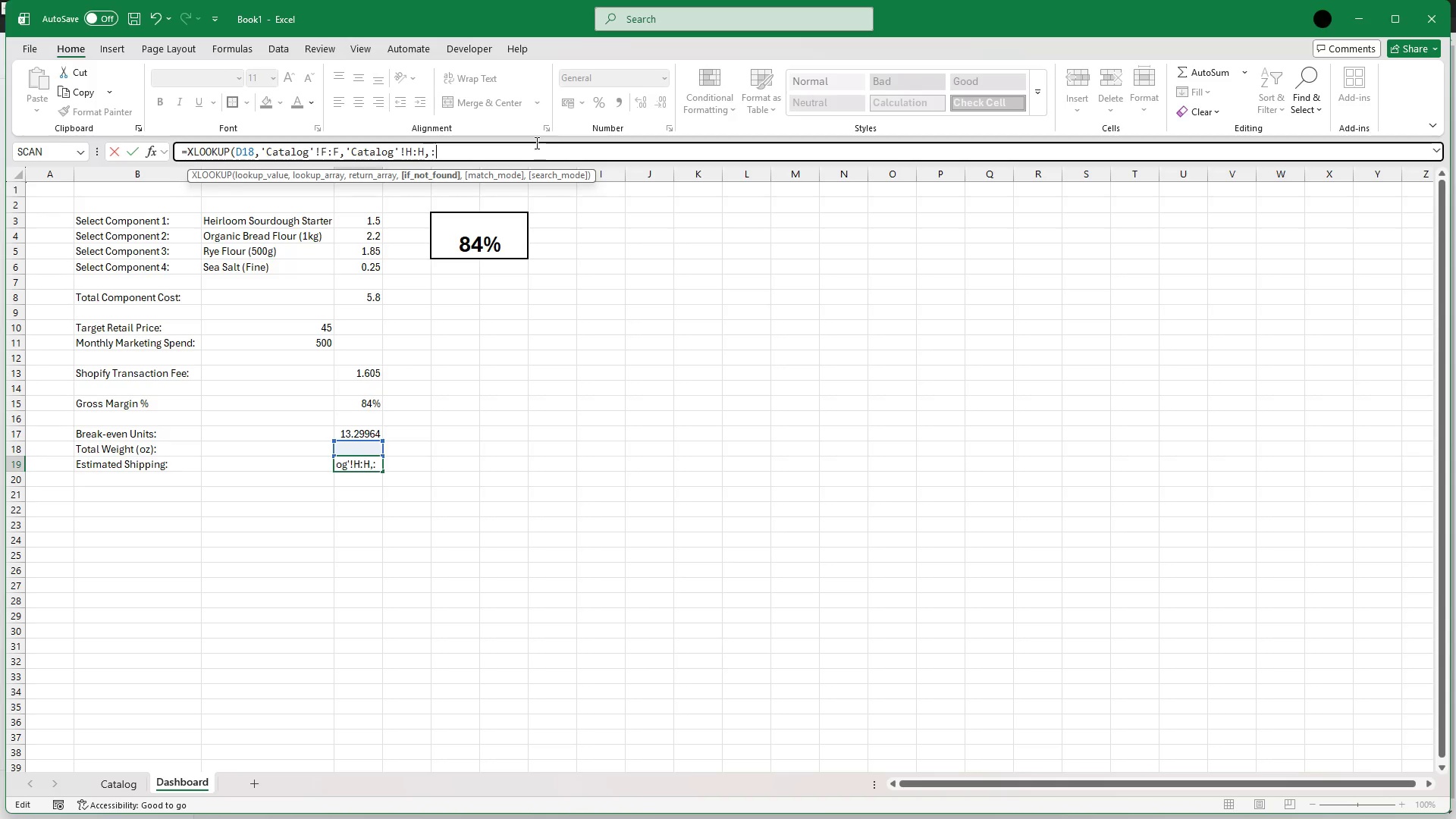 
key(Backspace)
 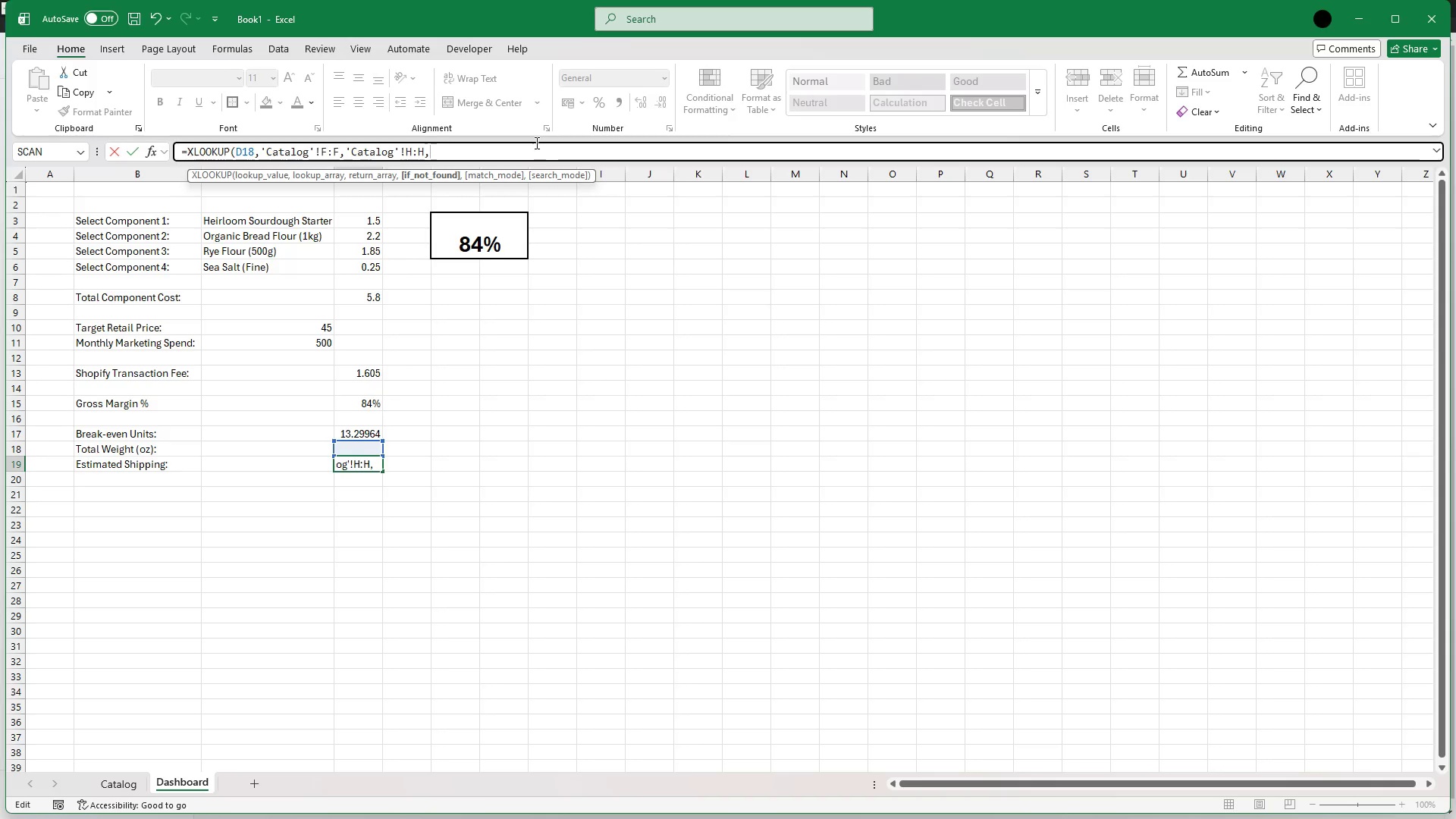 
type("Too Heavy")
 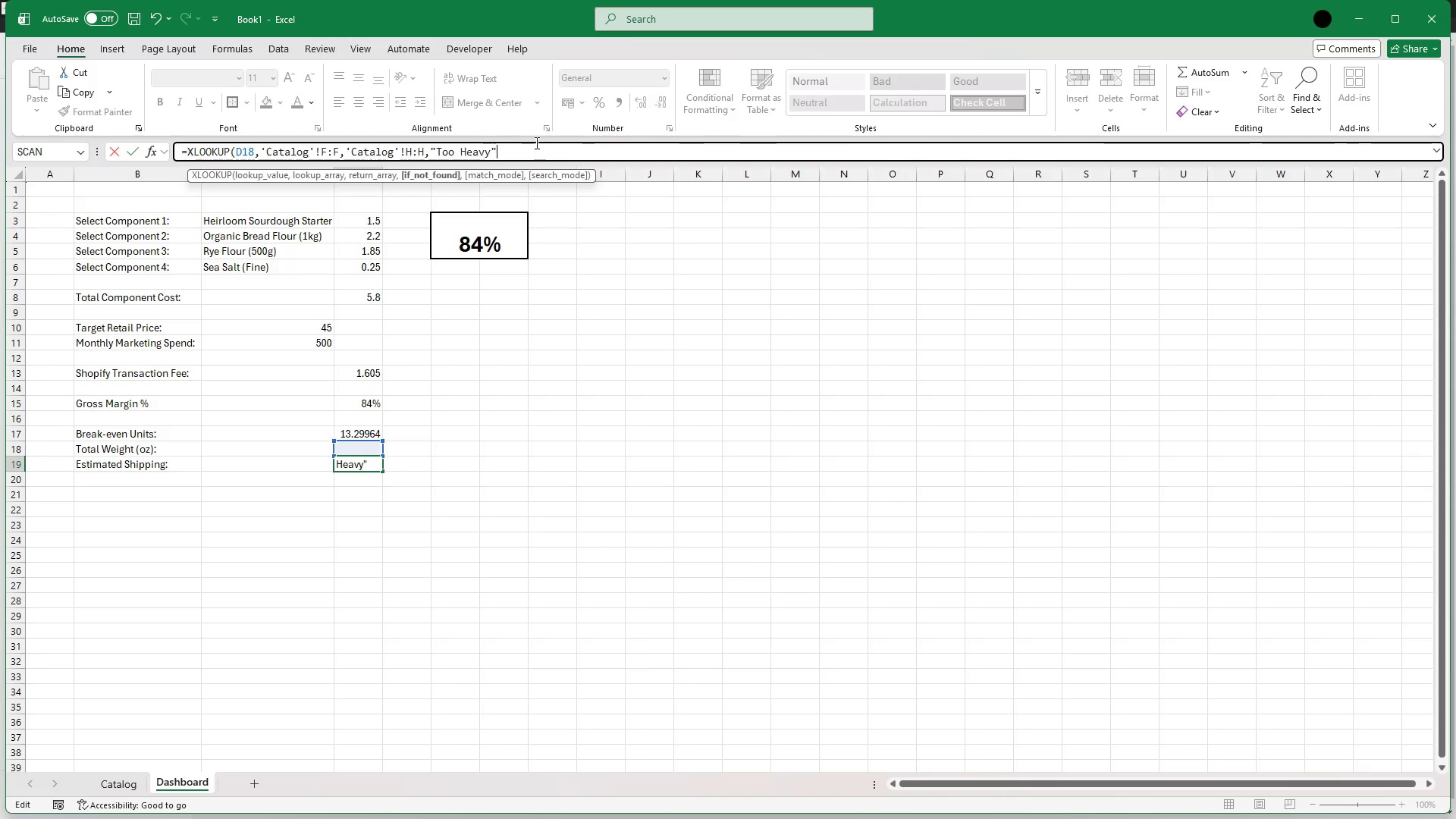 
key(Comma)
 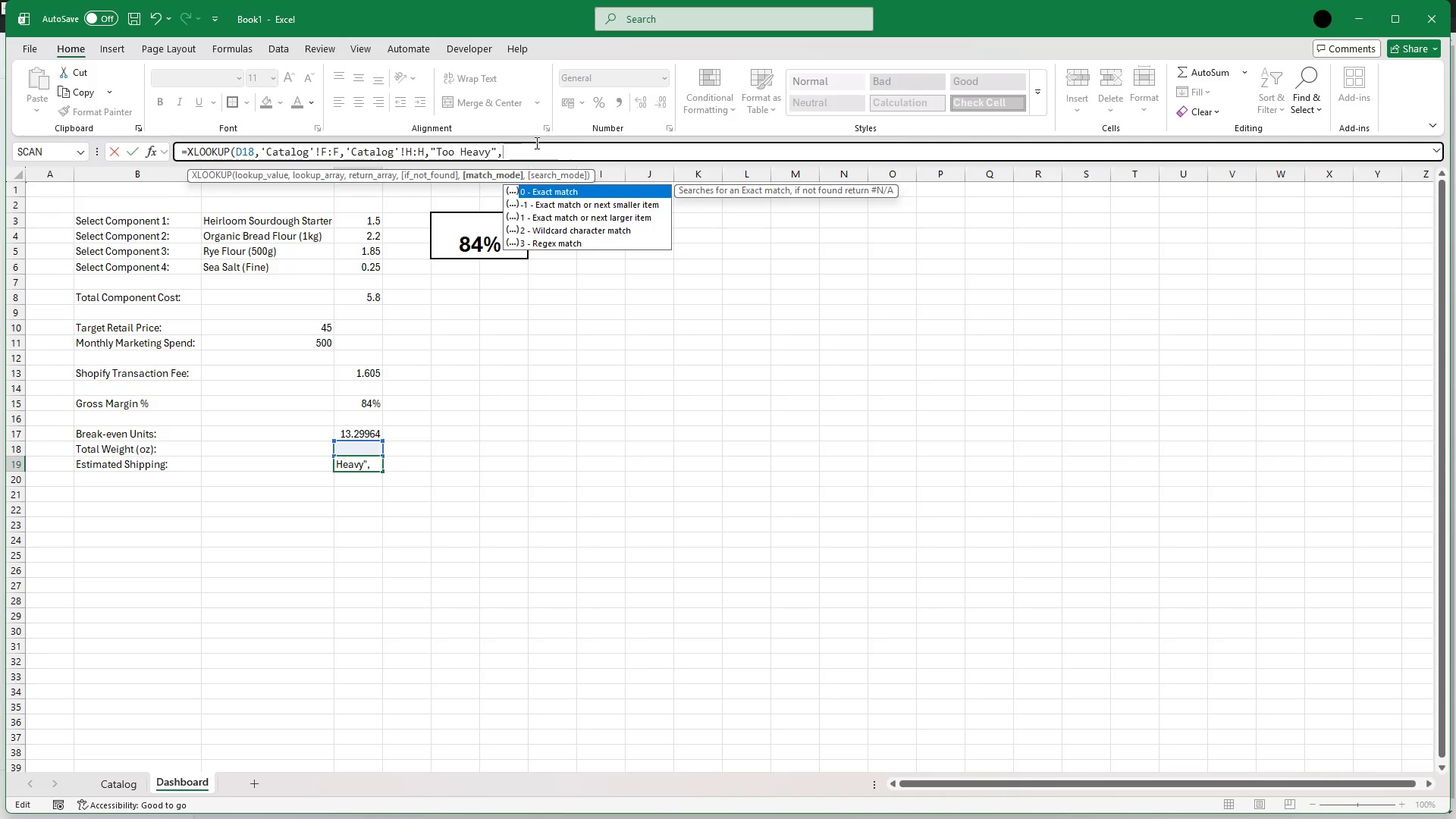 
key(1)
 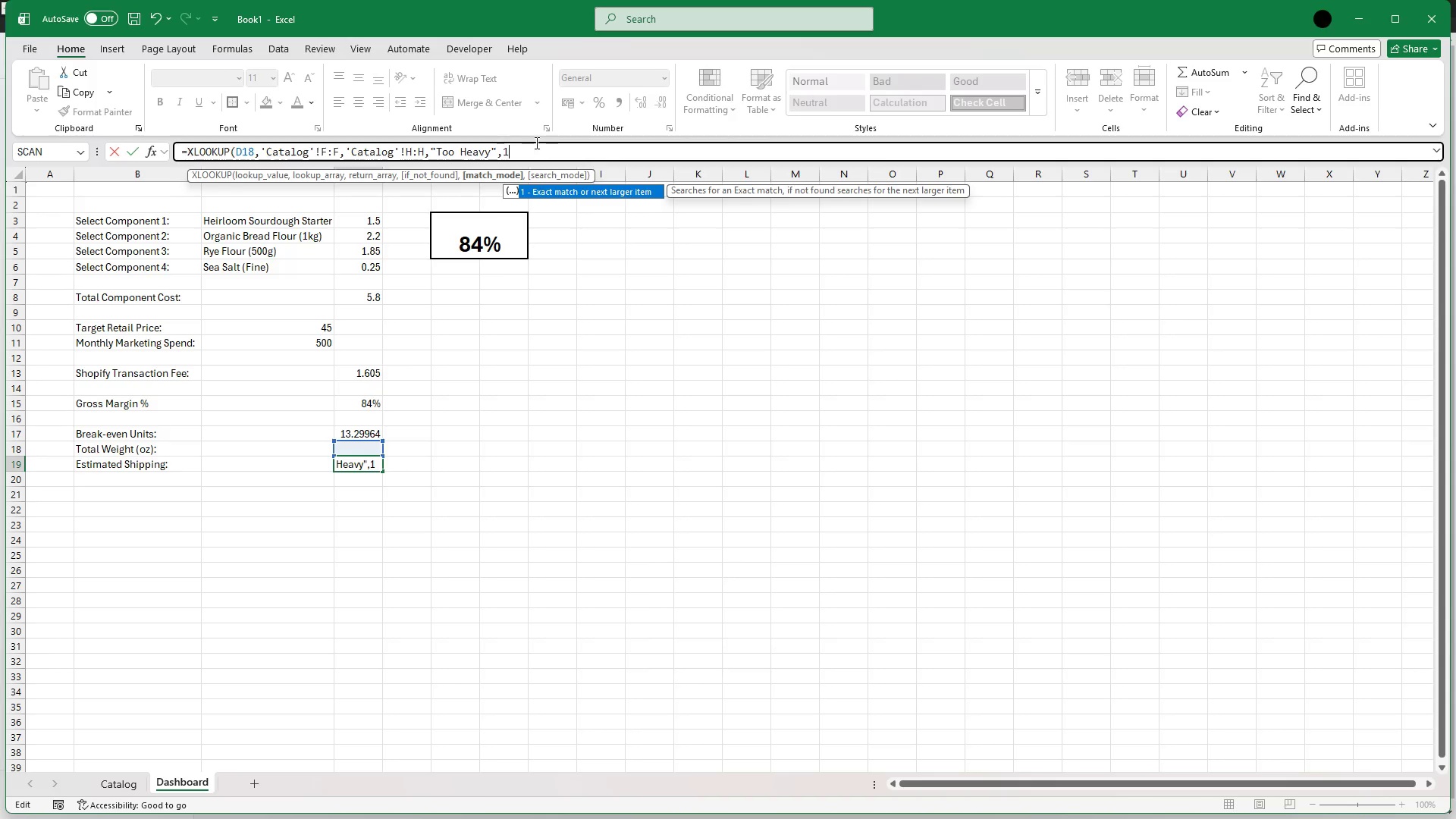 
key(Shift+Minus)
 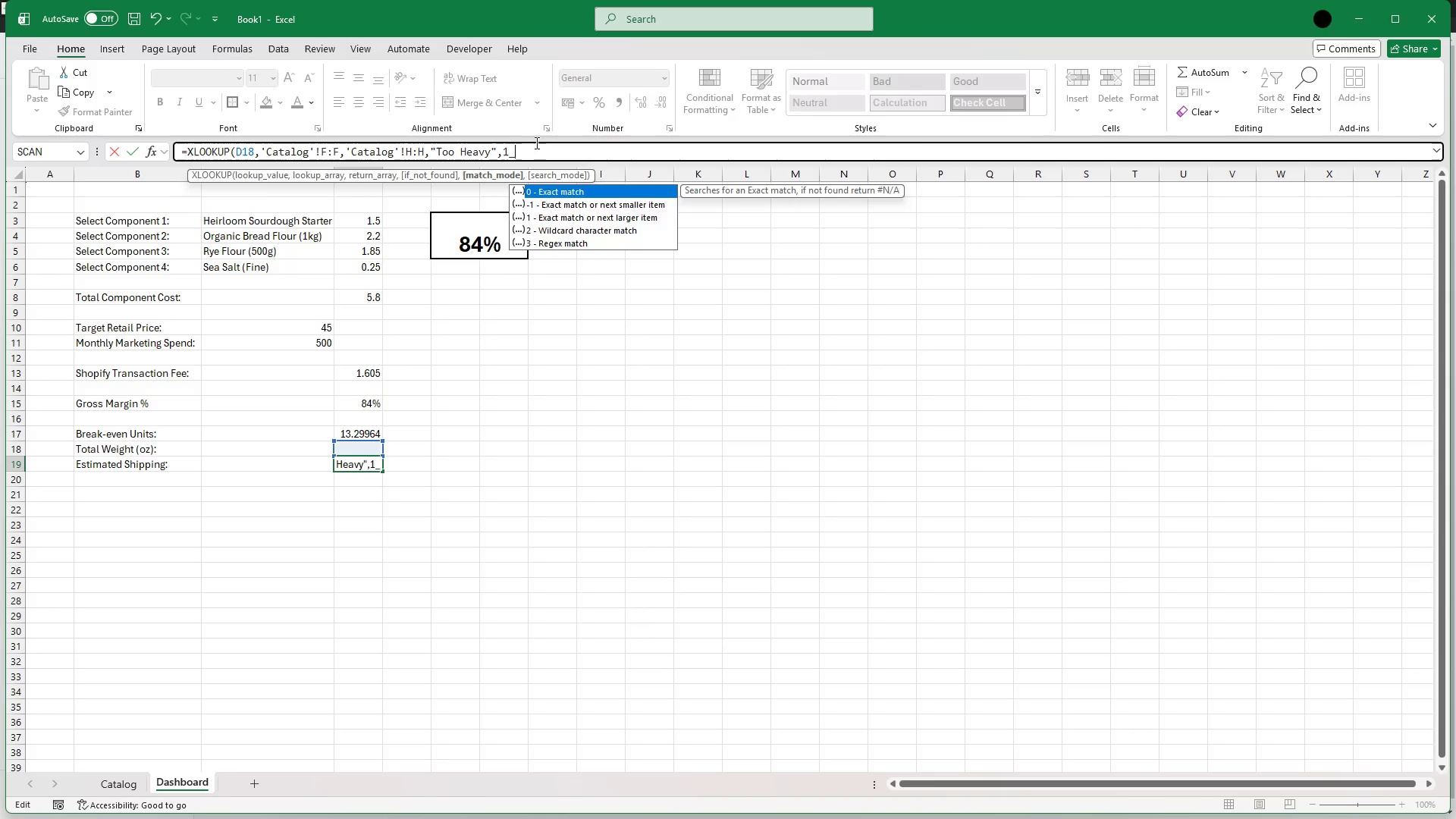 
key(Backspace)
 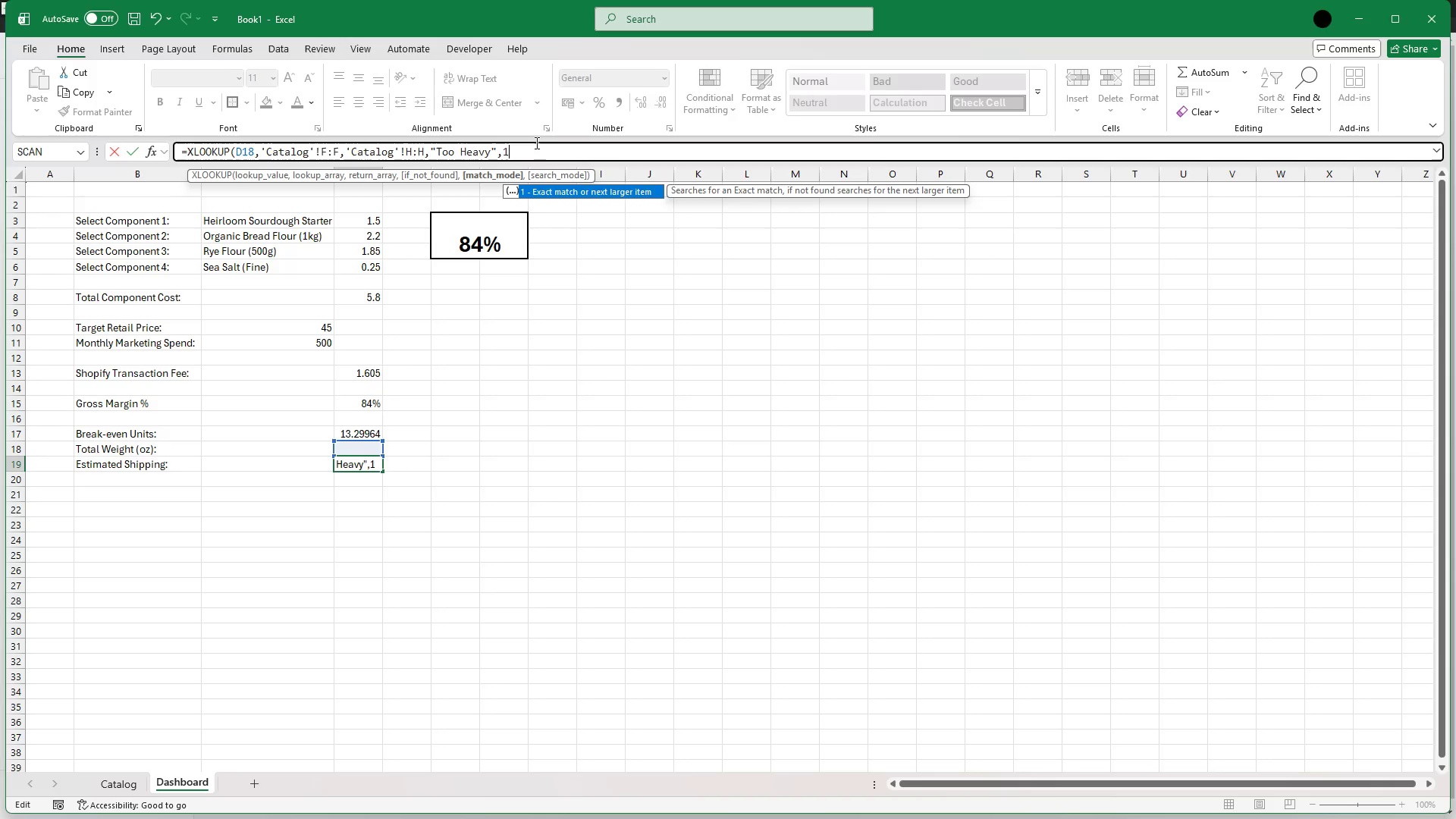 
key(Shift+0)
 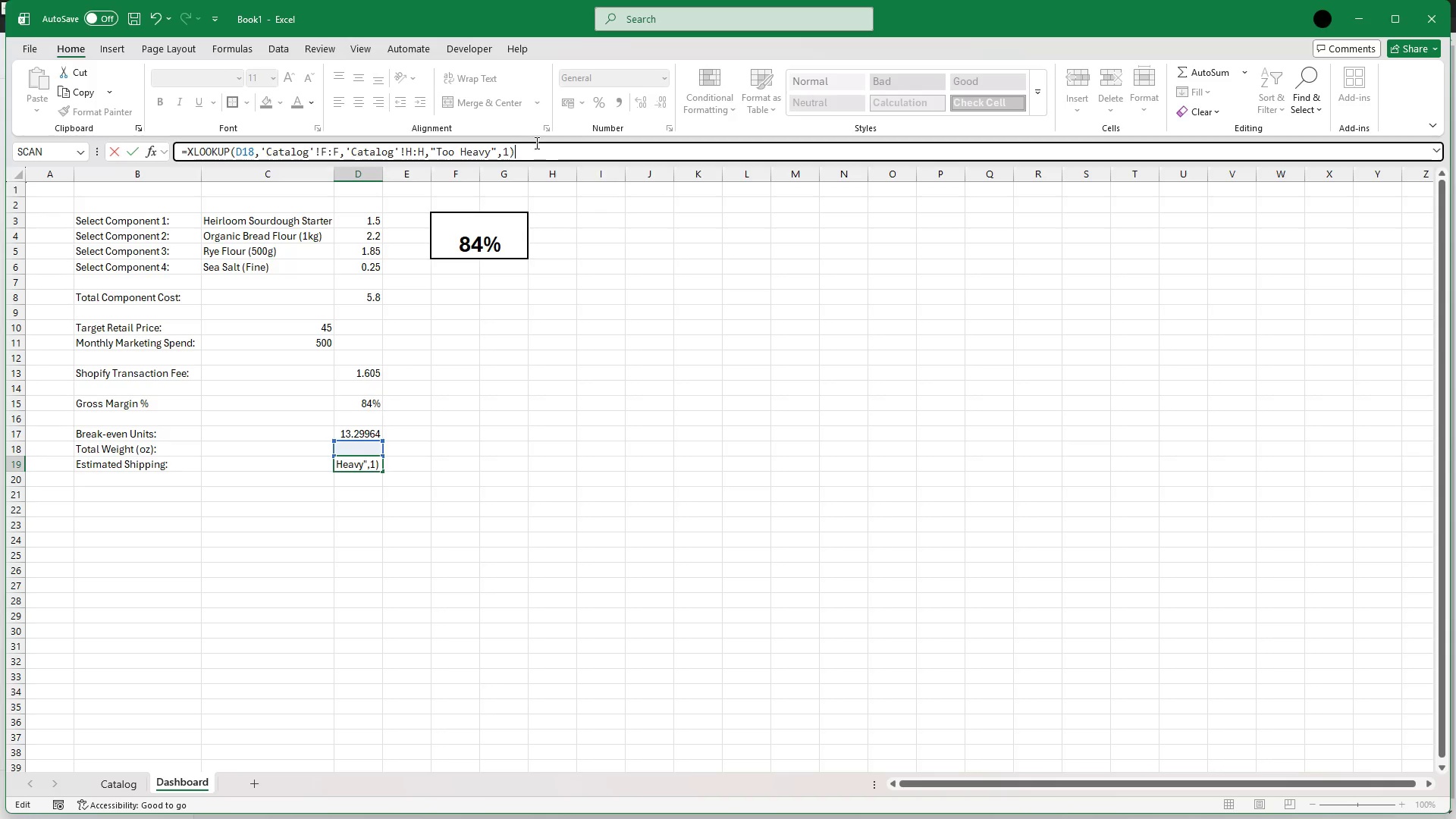 
key(Enter)
 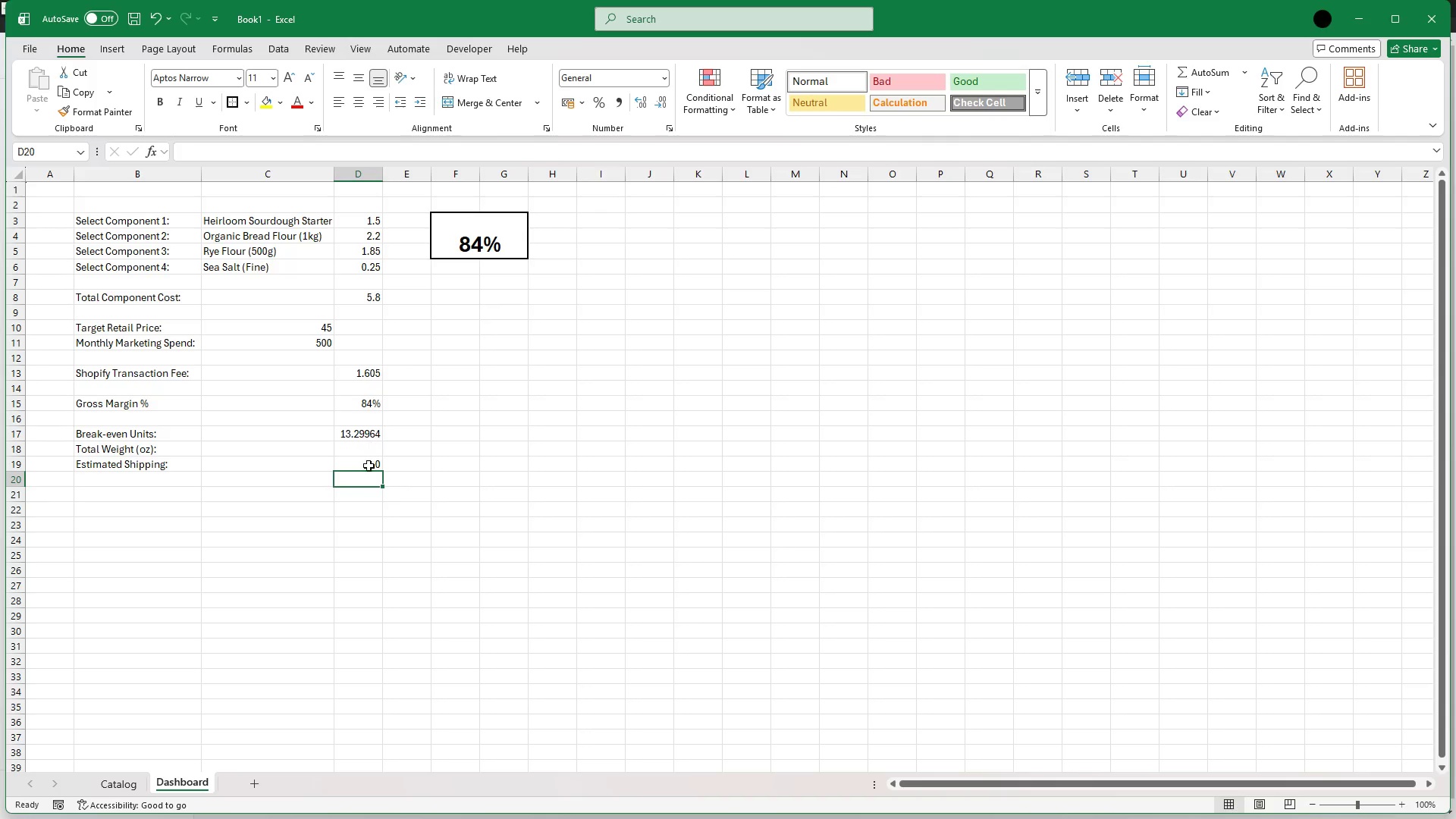 
left_click([366, 463])
 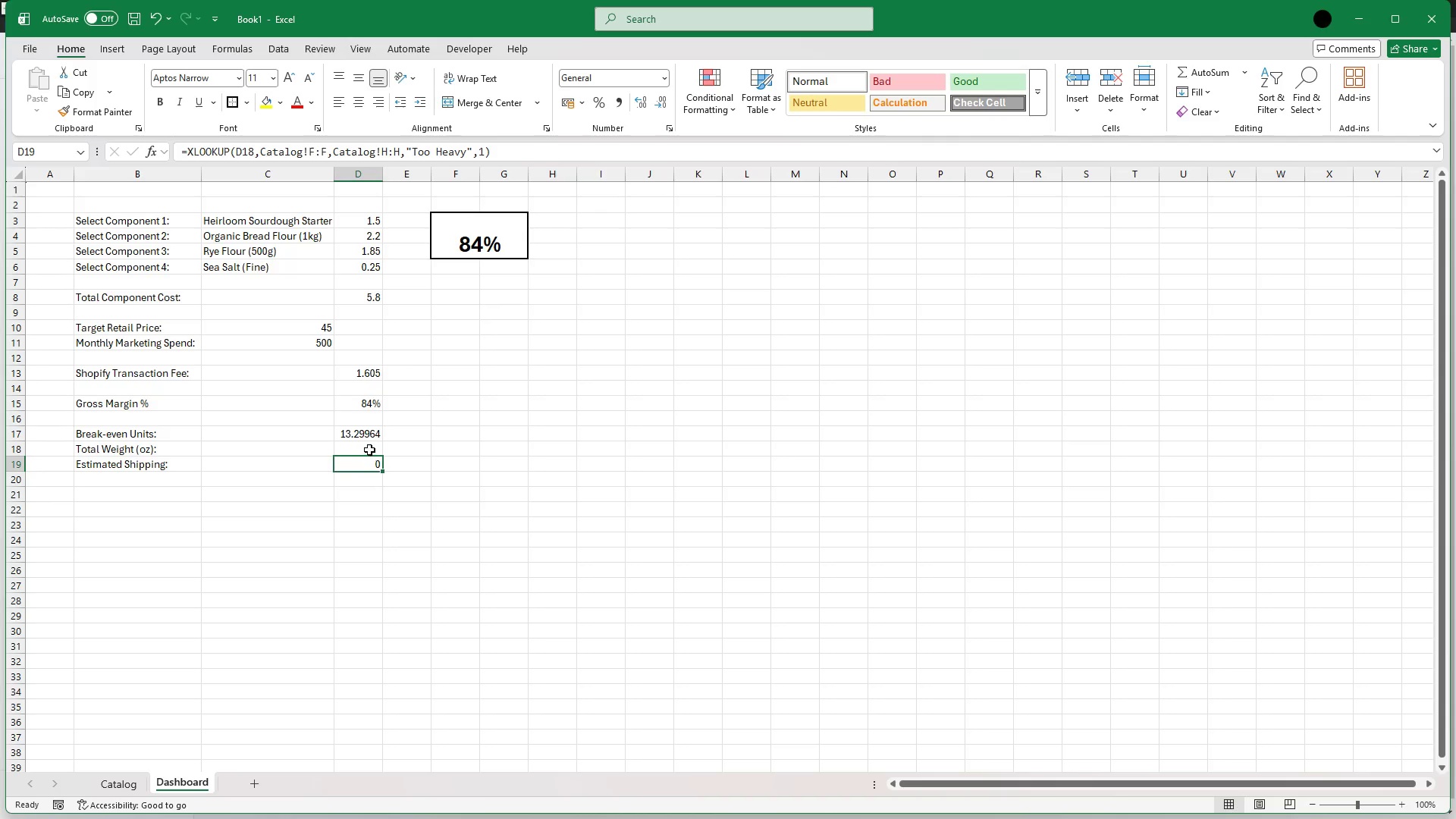 
left_click([369, 448])
 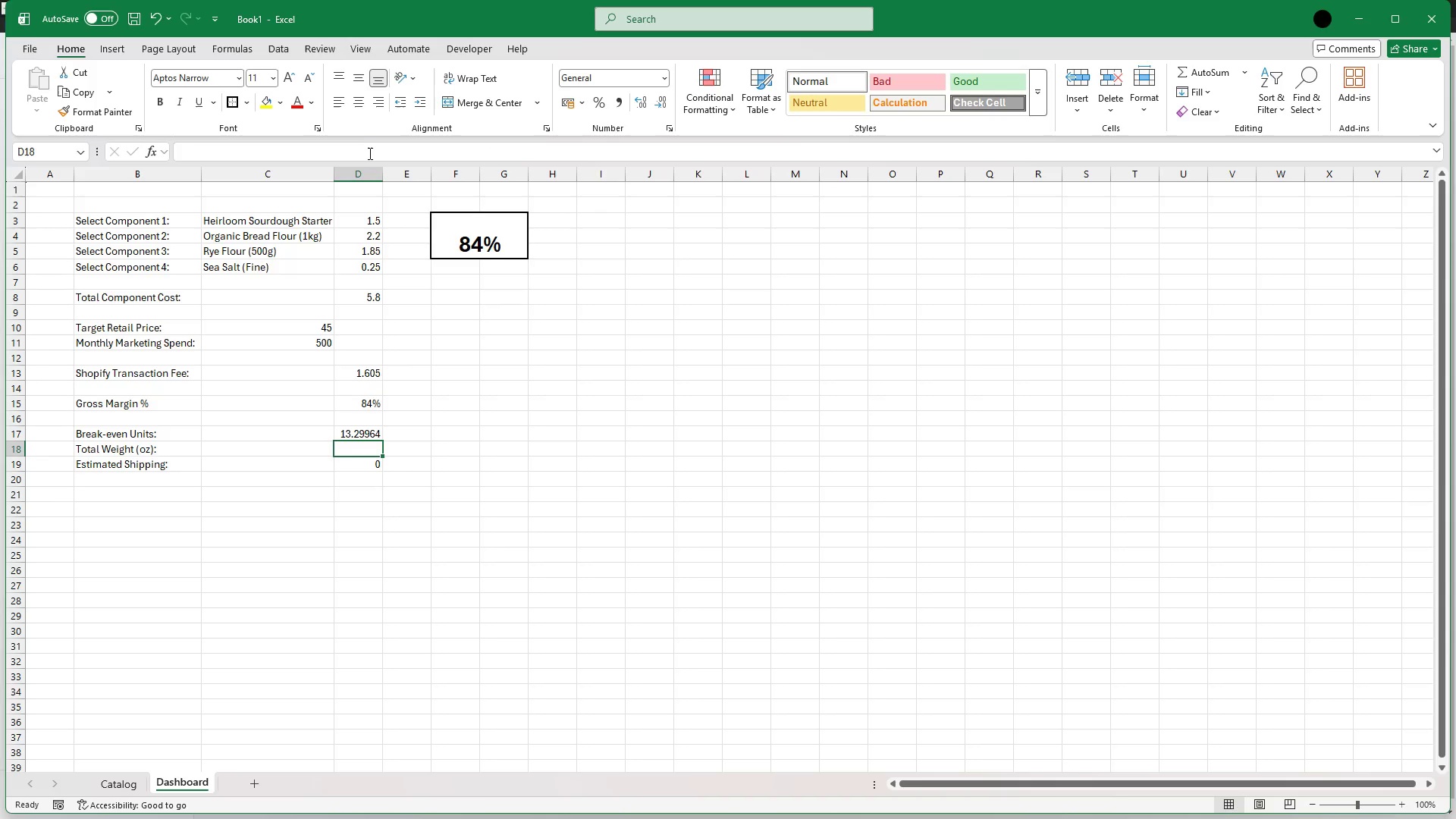 
left_click([369, 155])
 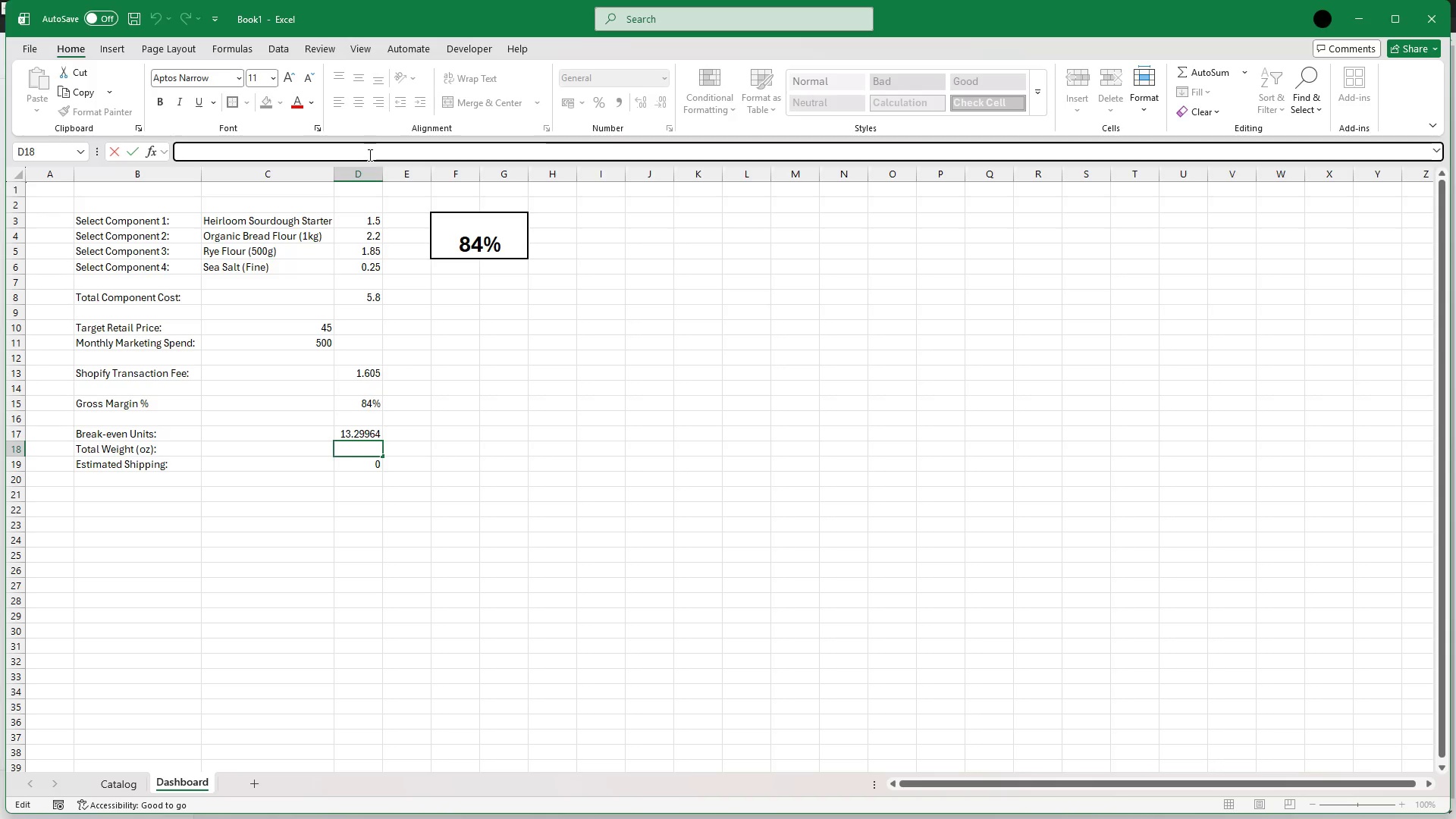 
wait(11.06)
 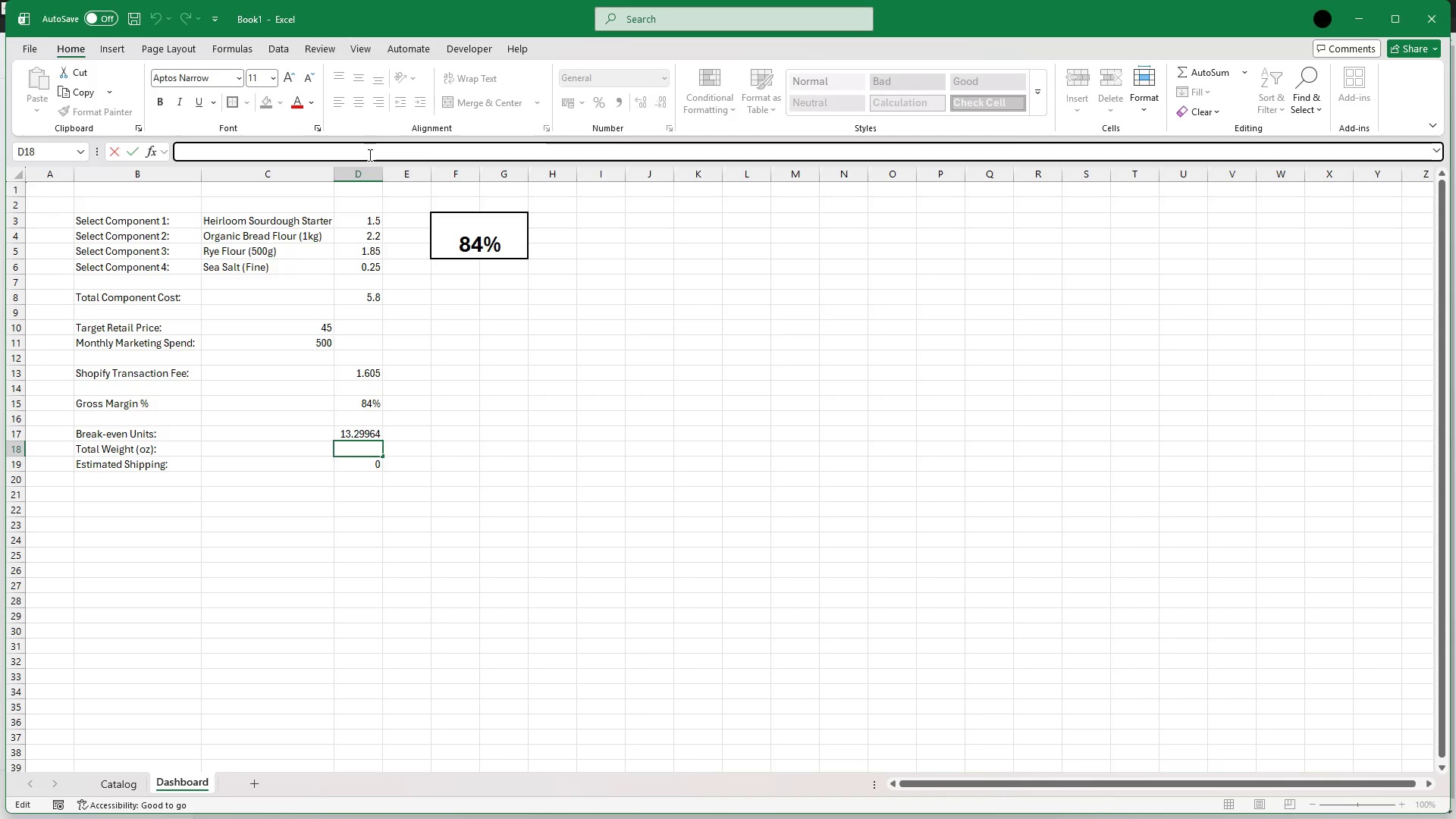 
key(Equal)
 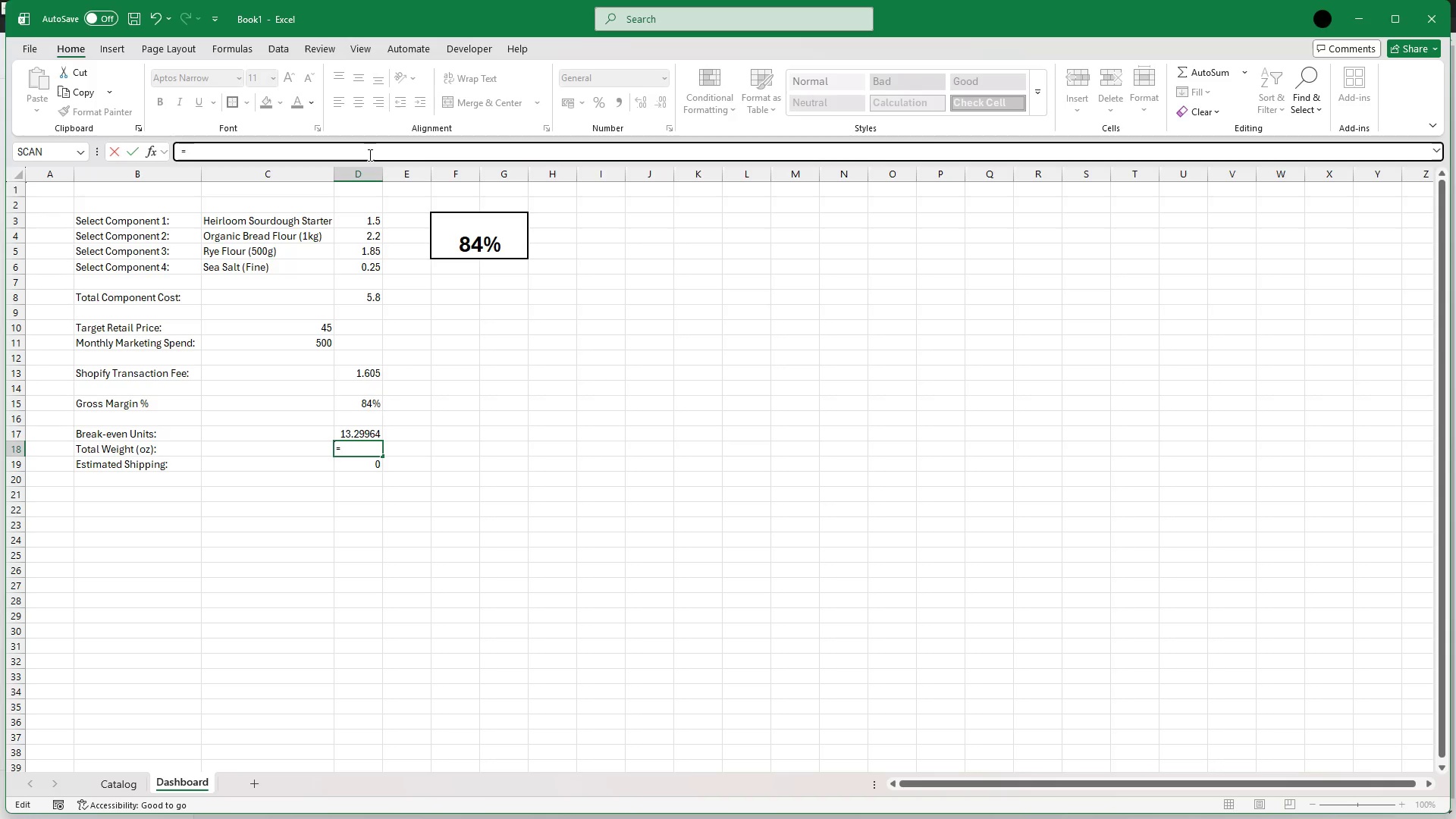 
key(CapsLock)
 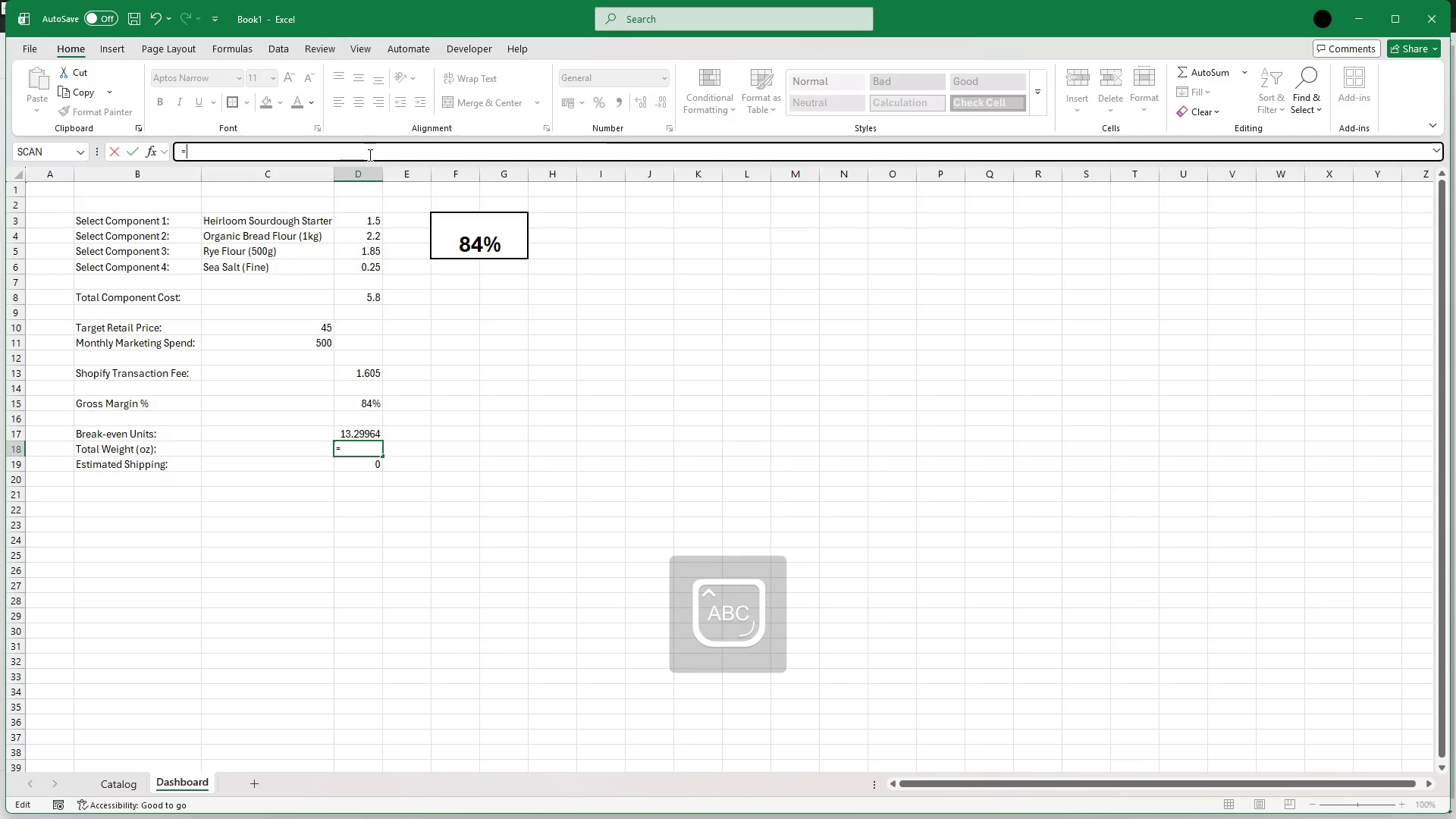 
key(S)
 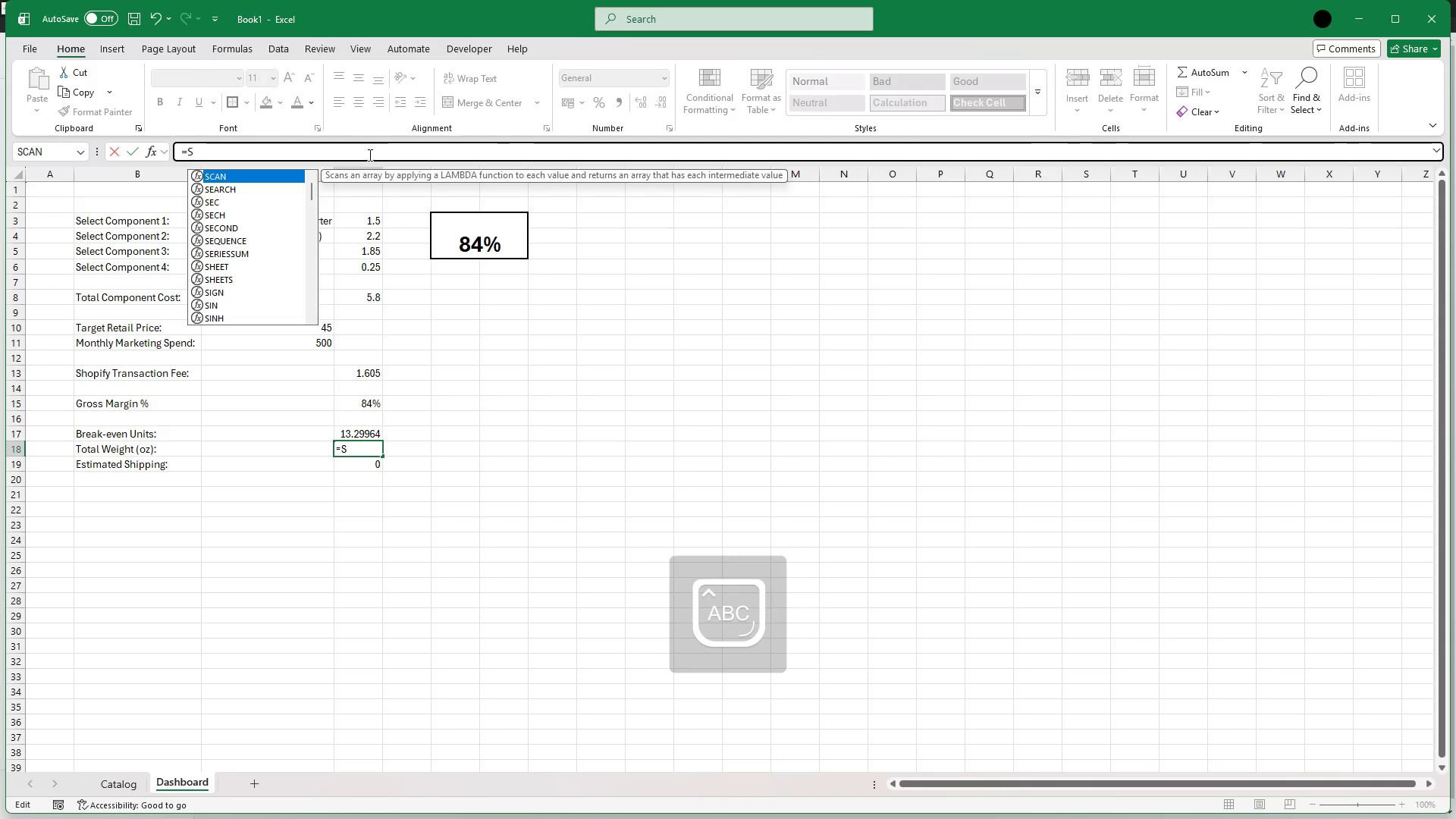 
type(UM(XLOOKUP)
 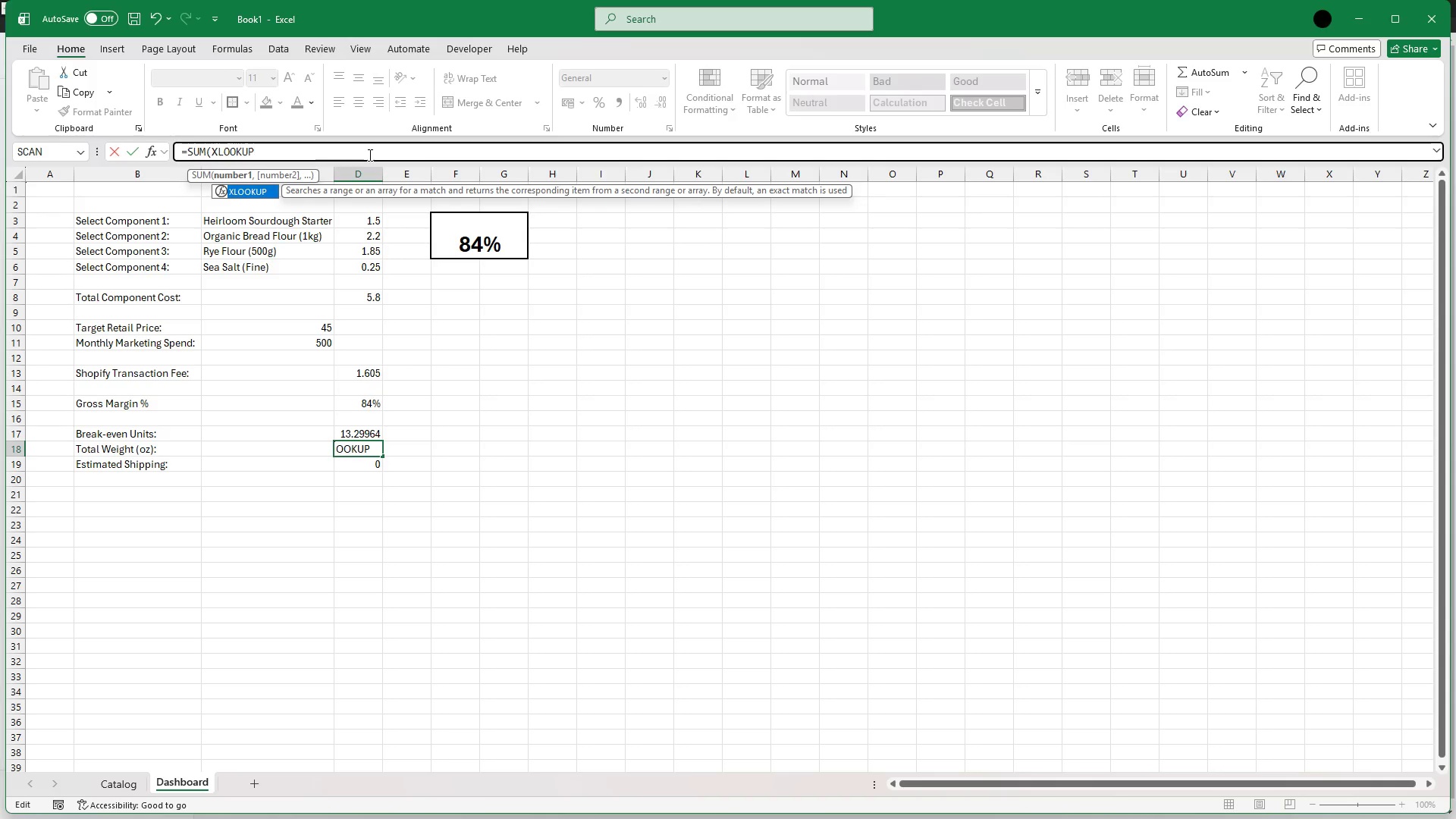 
type((C3:C6)
 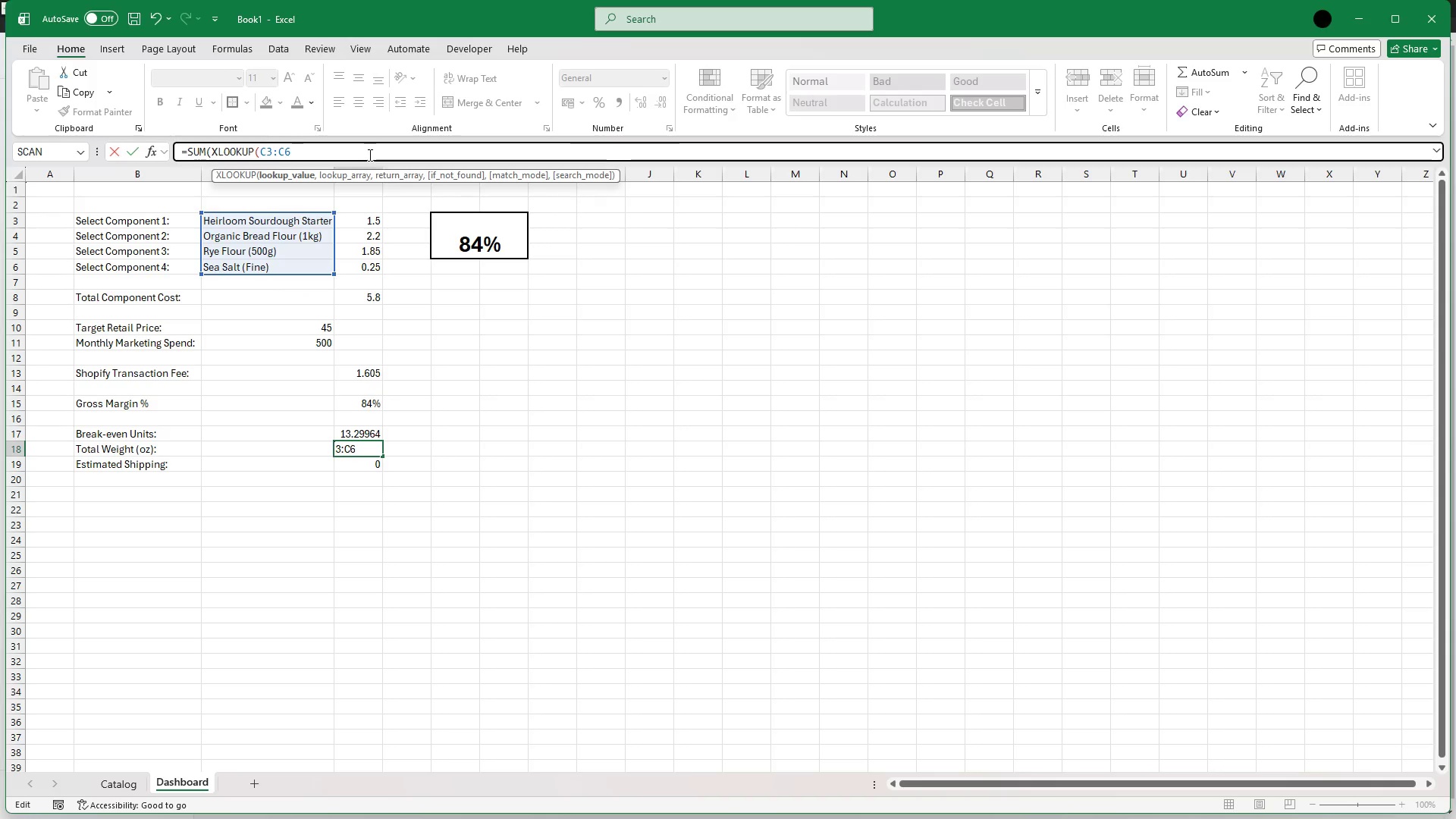 
key(Comma)
 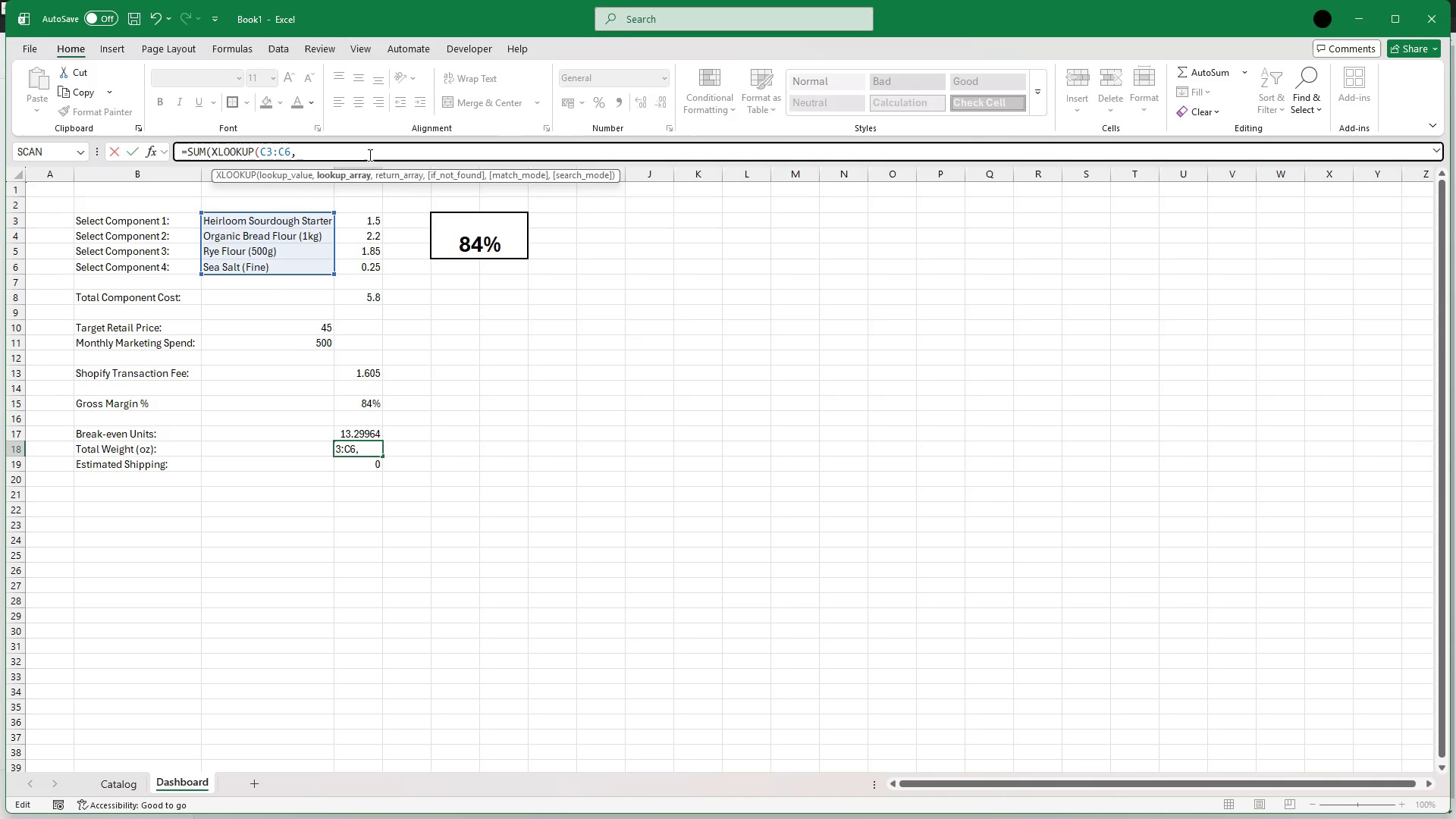 
type(INVE)
key(Backspace)
key(Backspace)
key(Backspace)
type(nventory )
key(Backspace)
type(Table)
 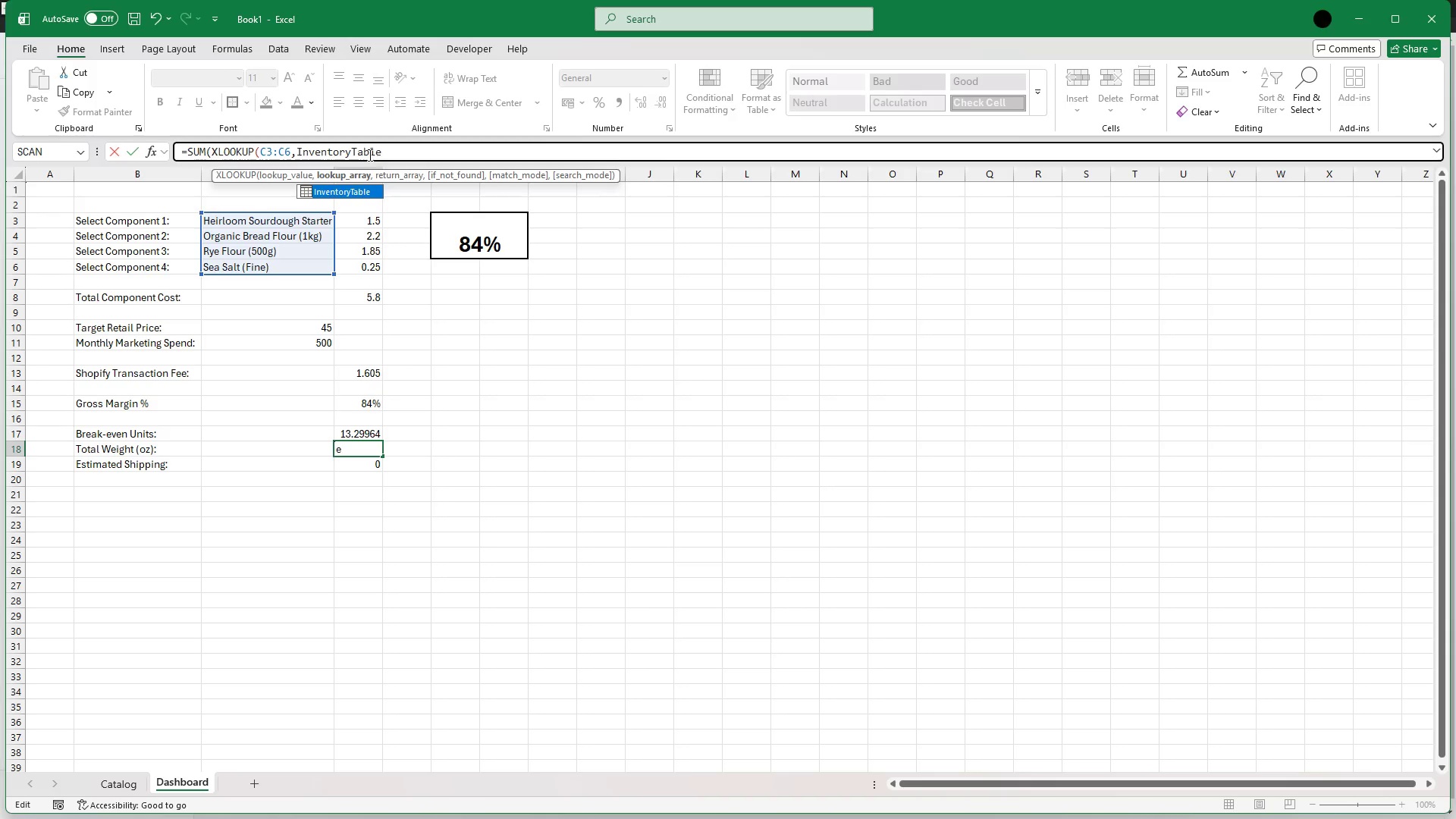 
type([Item Name])
 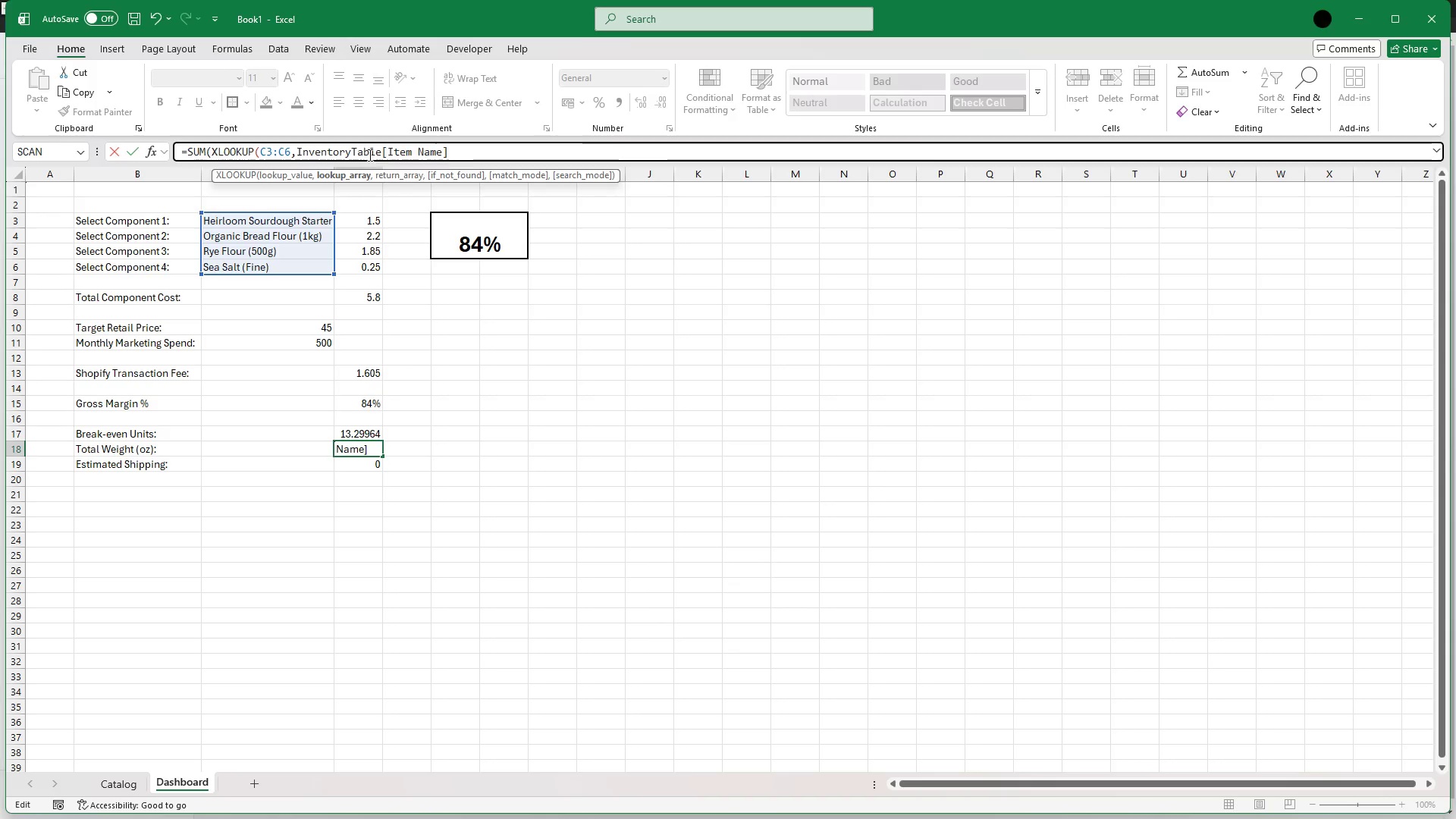 
type(,InventoryTable)
 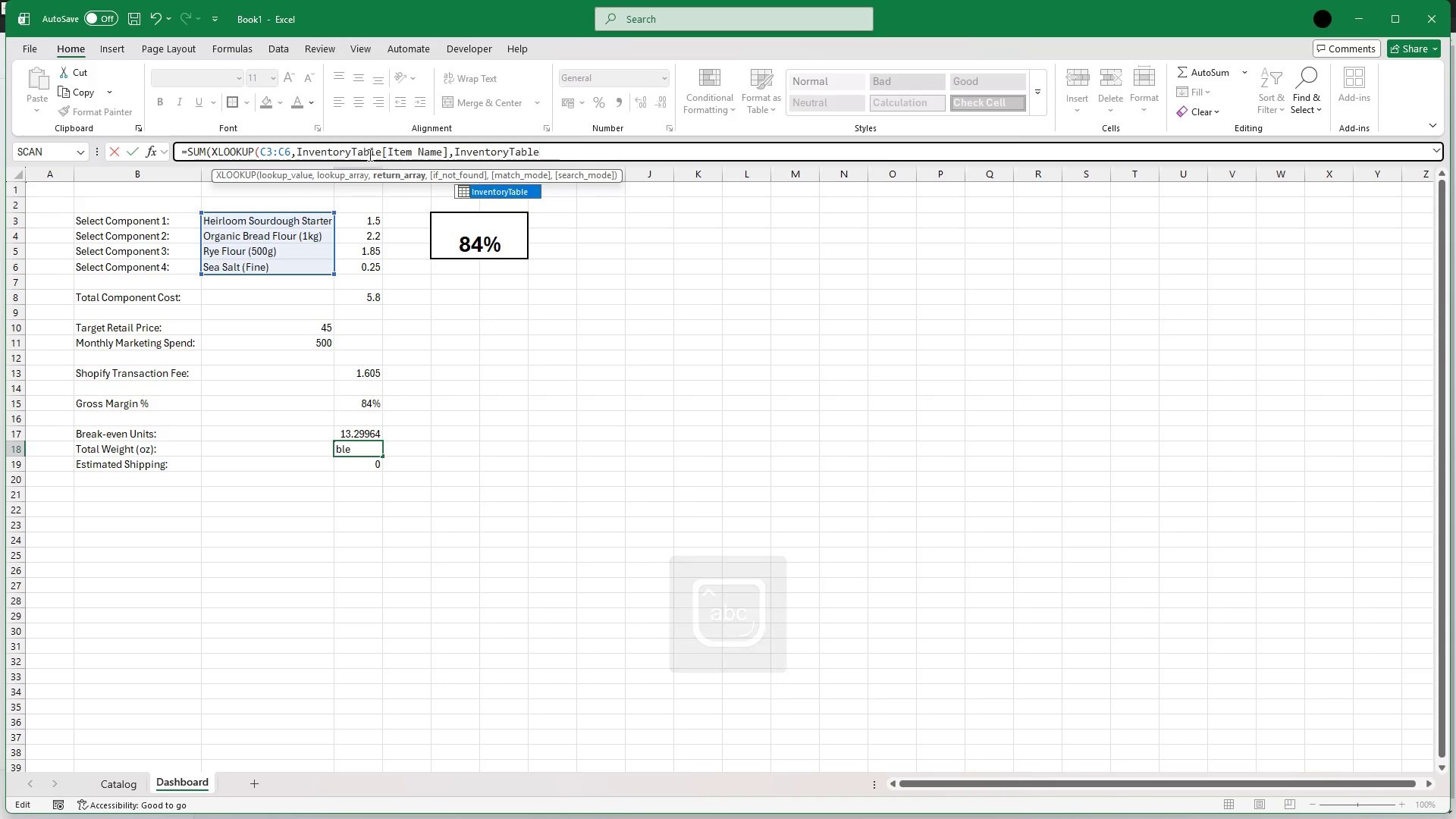 
type([Weight])
 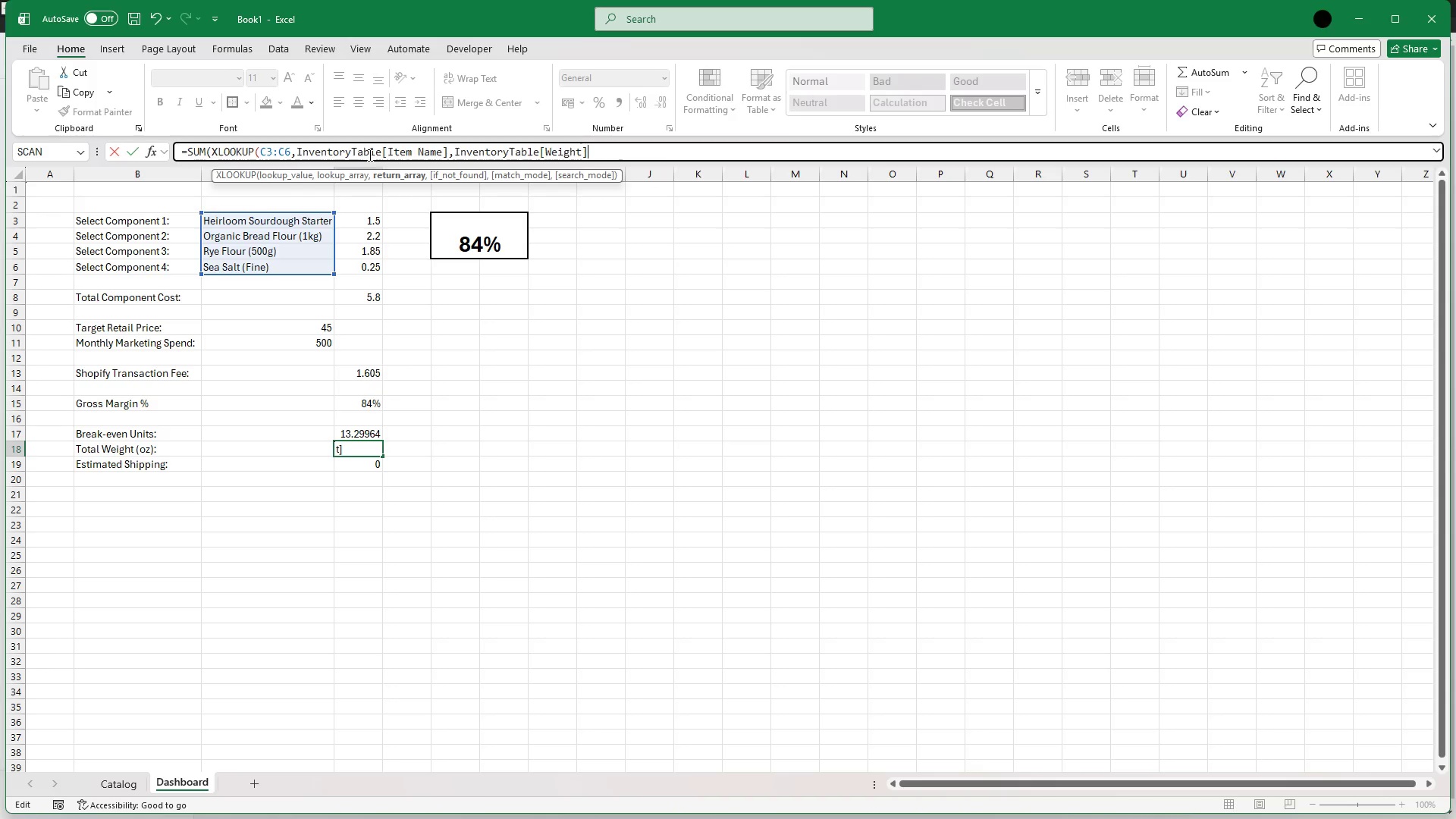 
wait(7.49)
 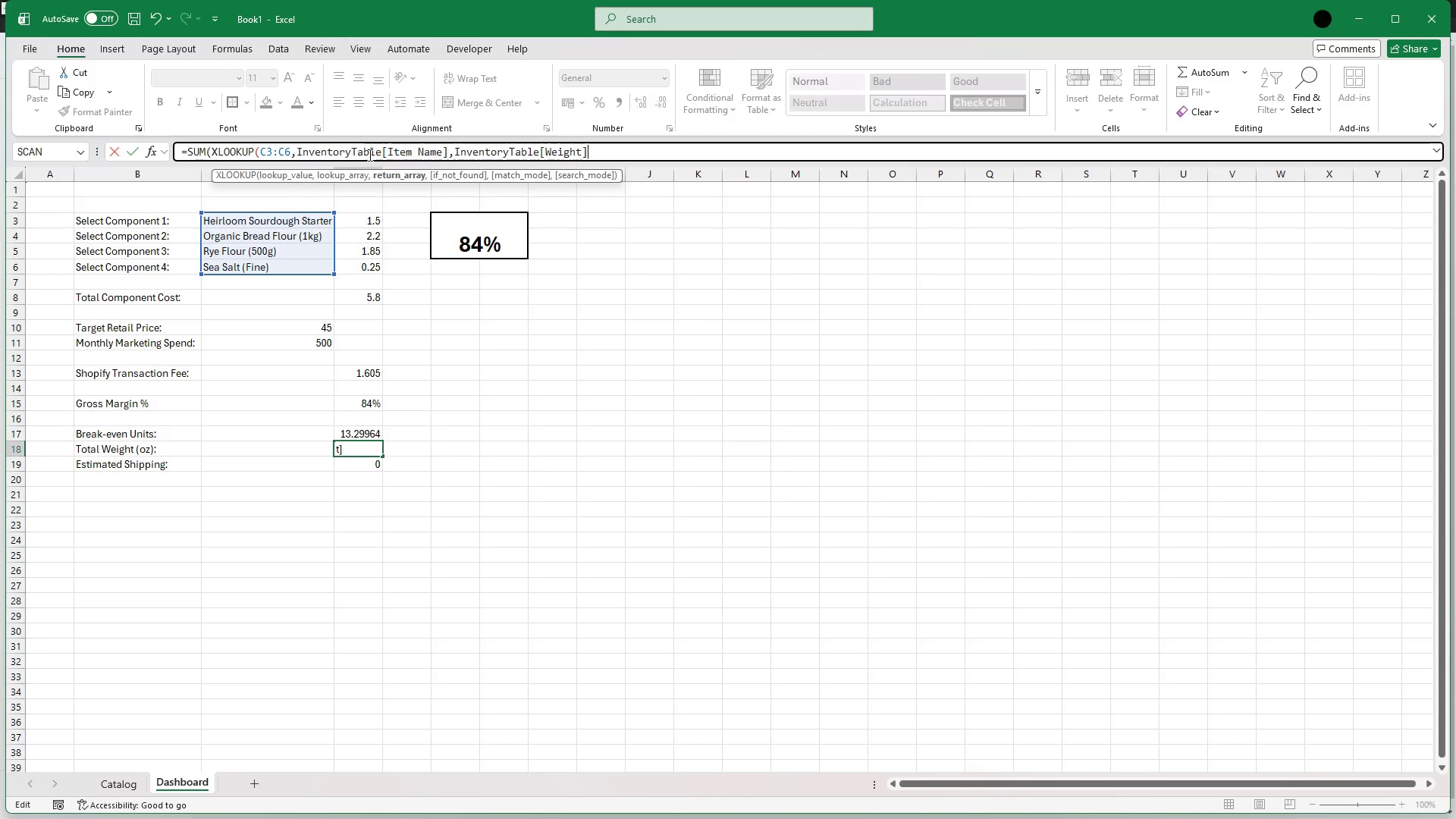 
type()))
 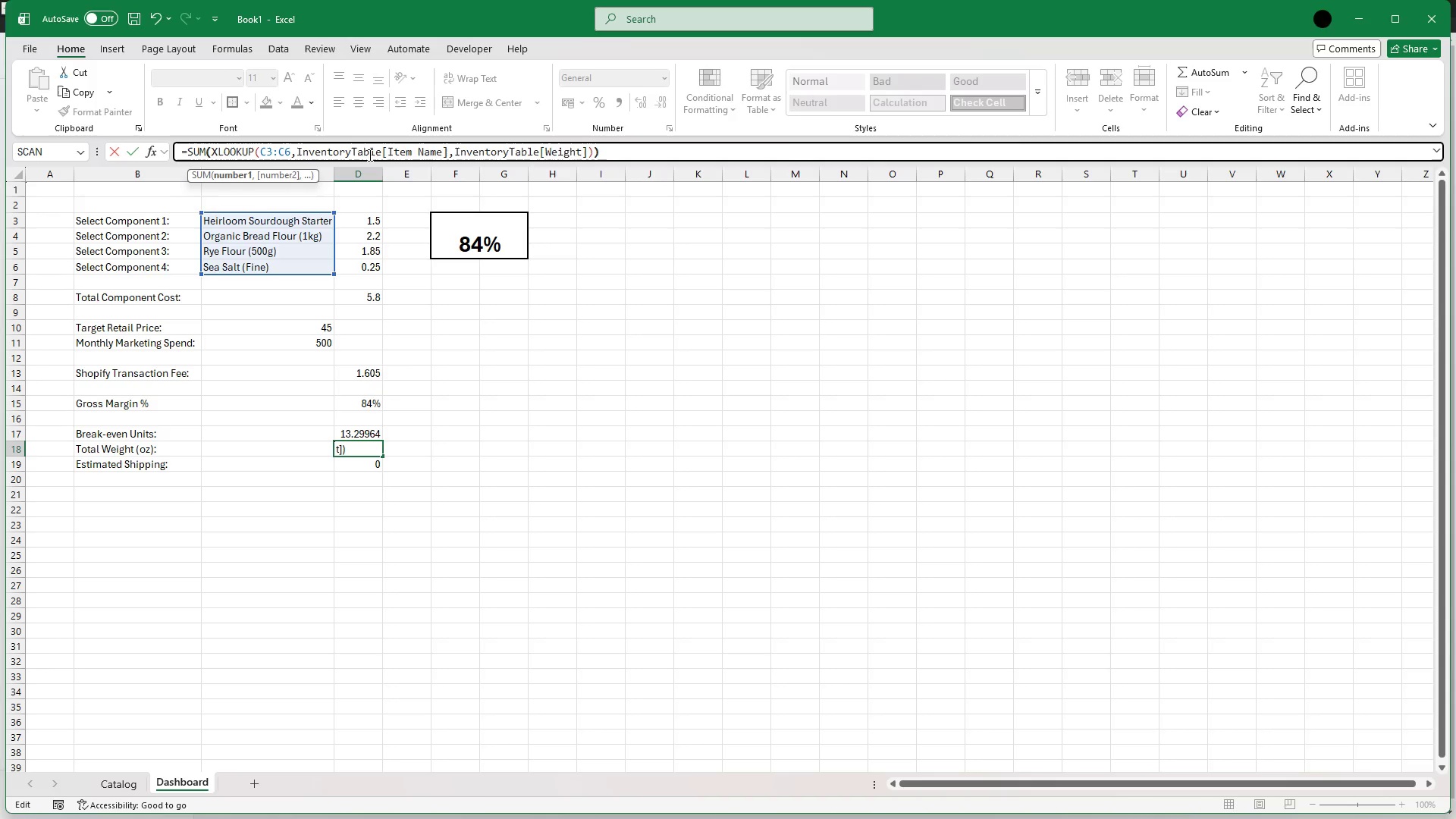 
key(Enter)
 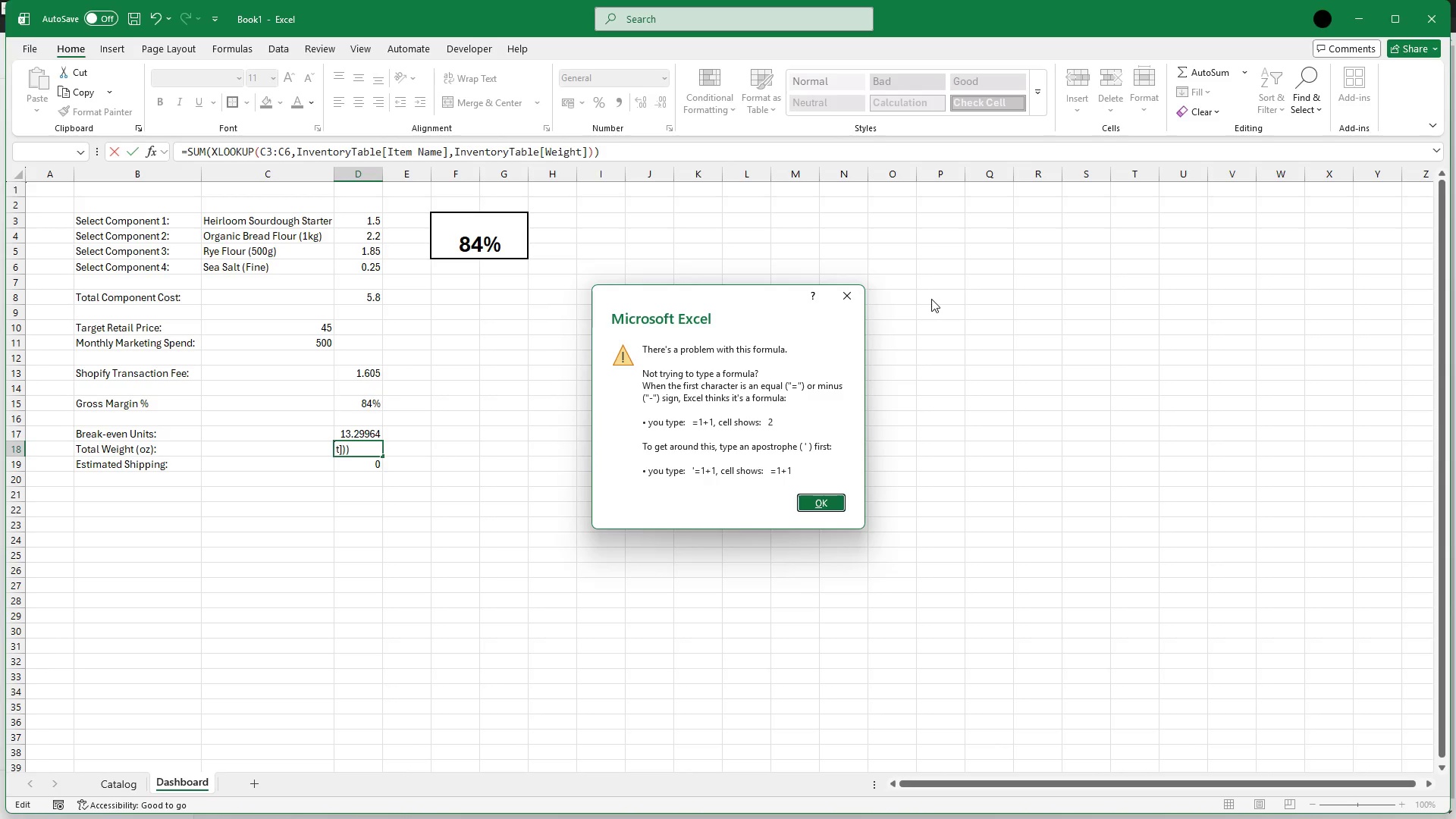 
wait(23.86)
 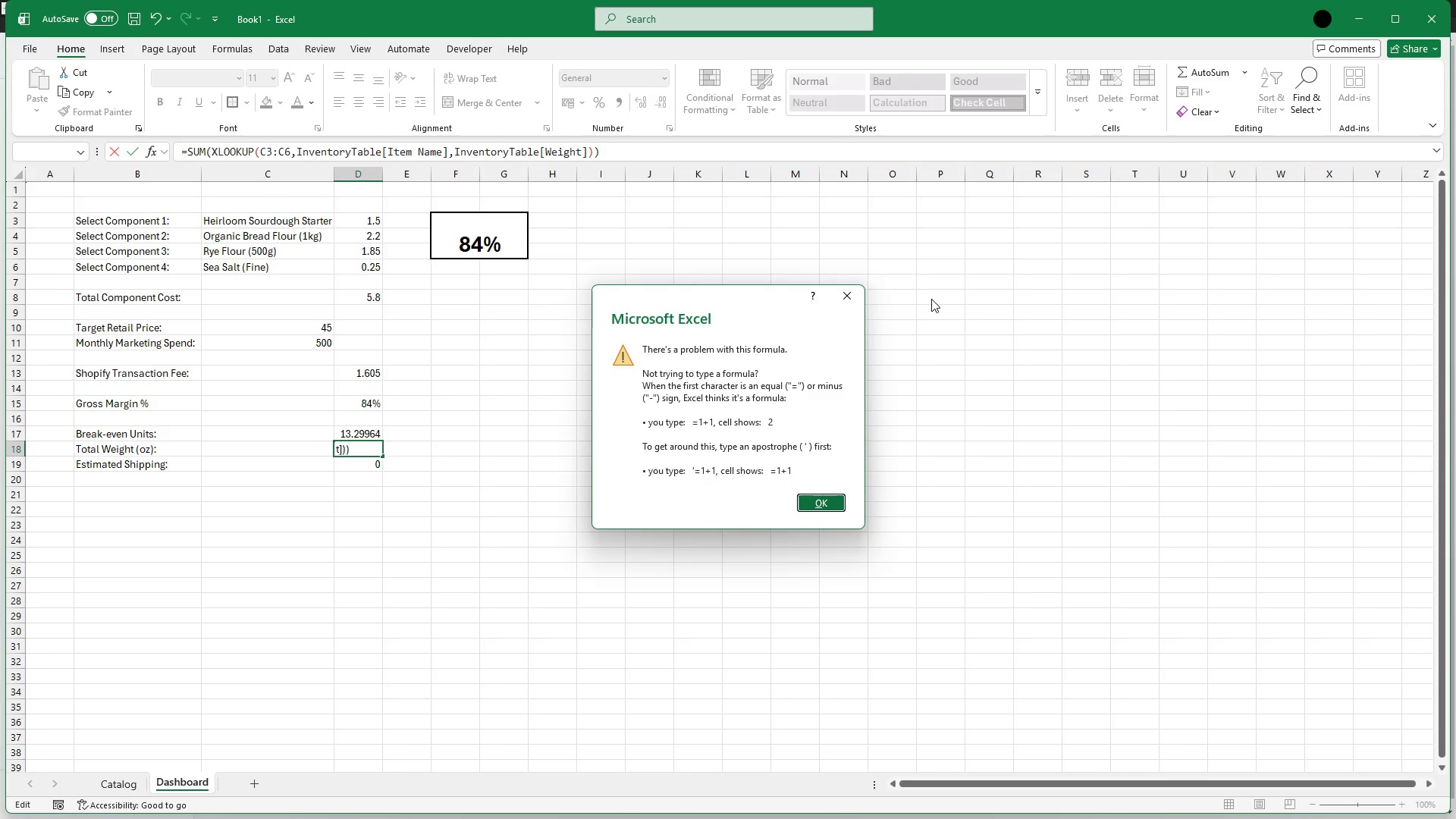 
left_click([971, 797])
 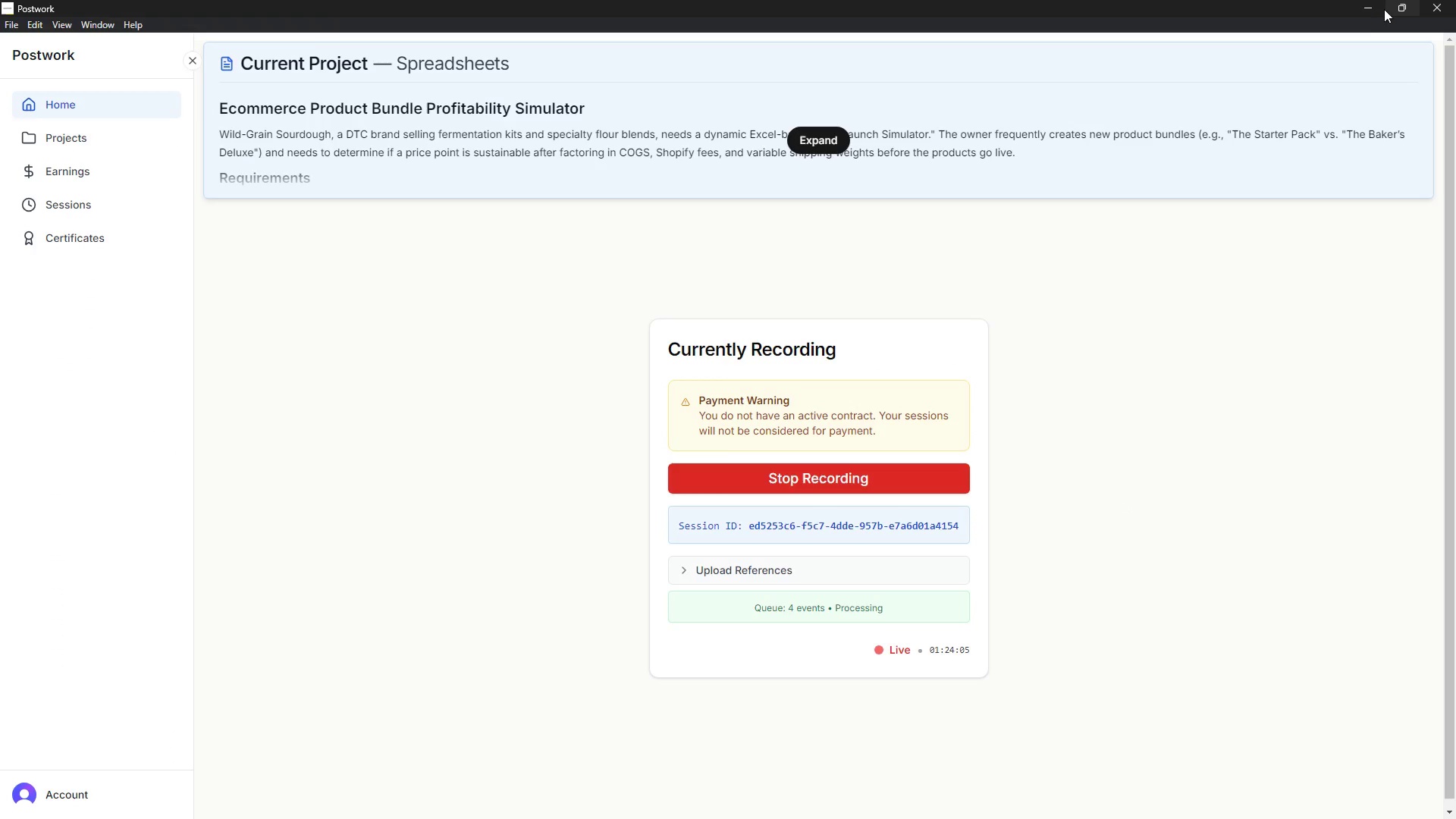 
left_click([1376, 5])
 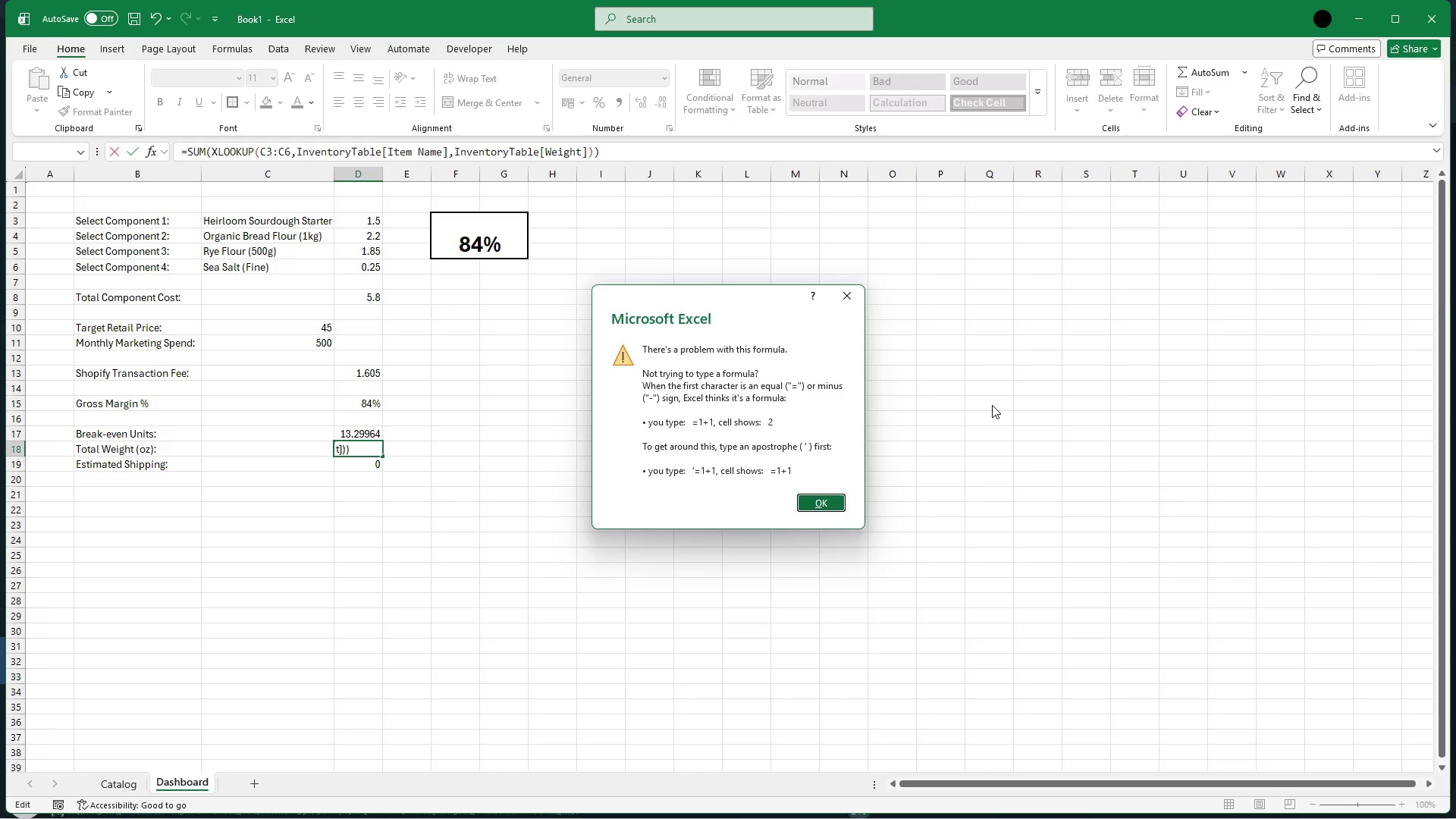 
wait(34.44)
 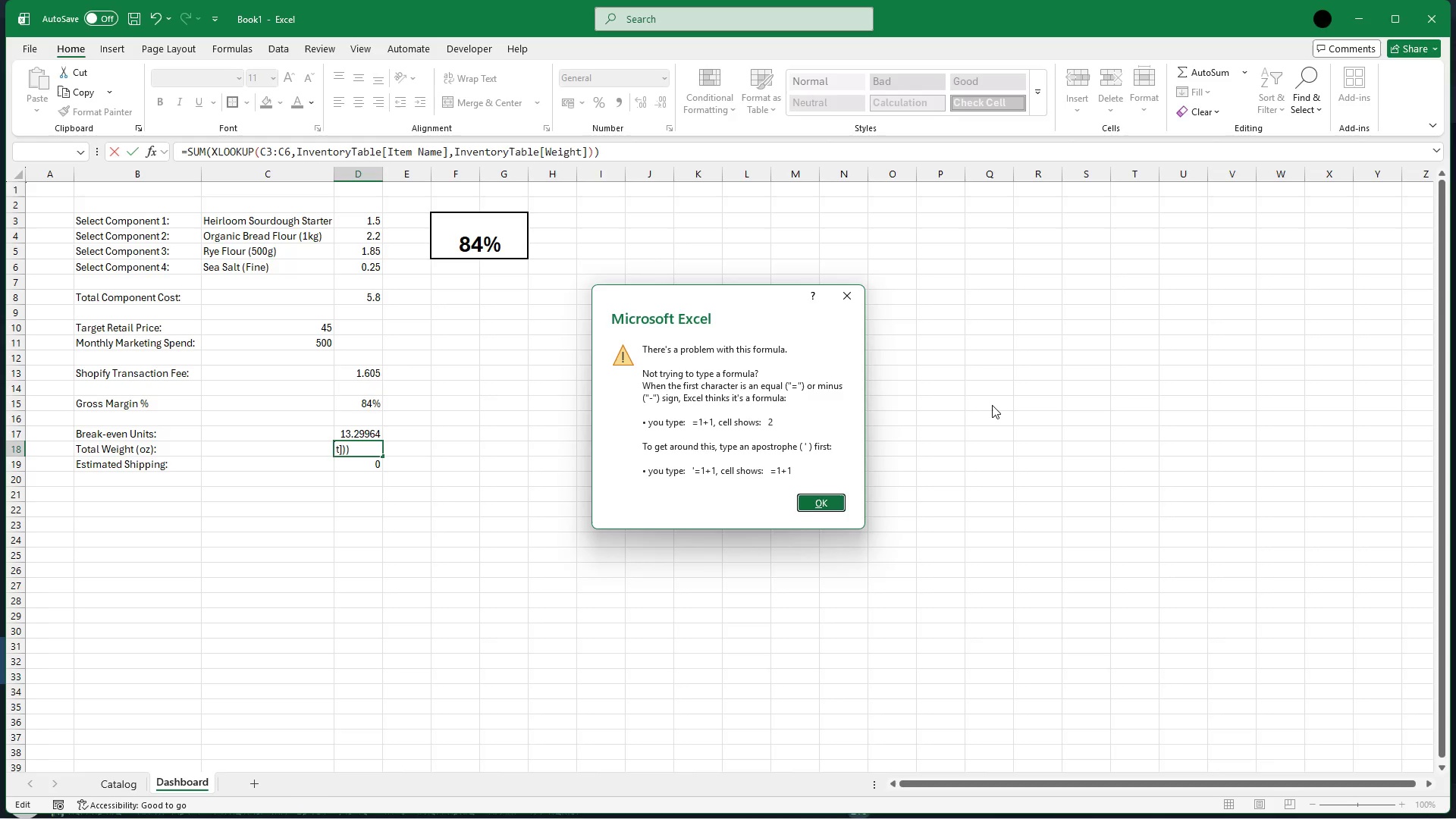 
left_click([840, 495])
 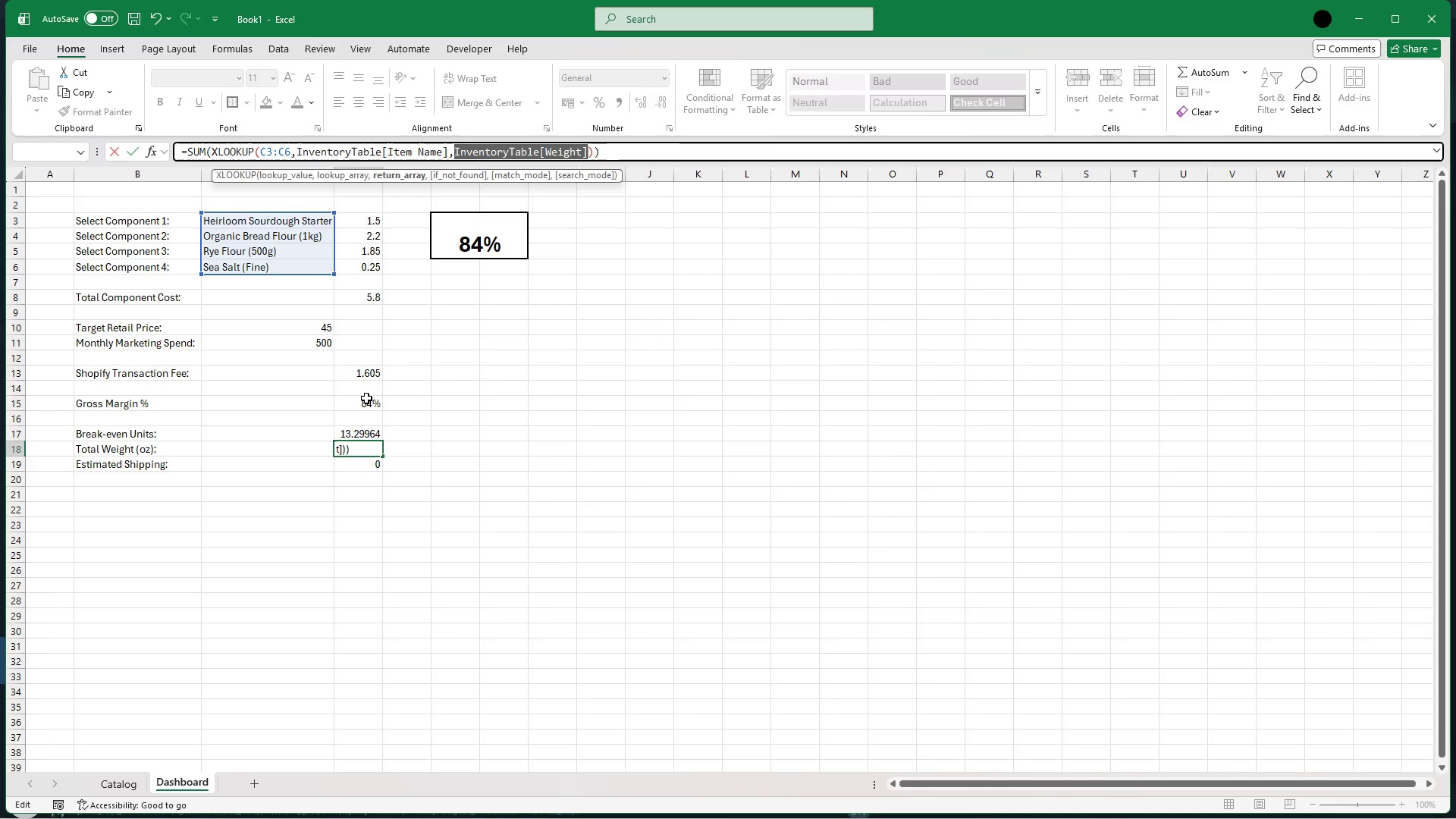 
left_click([366, 398])
 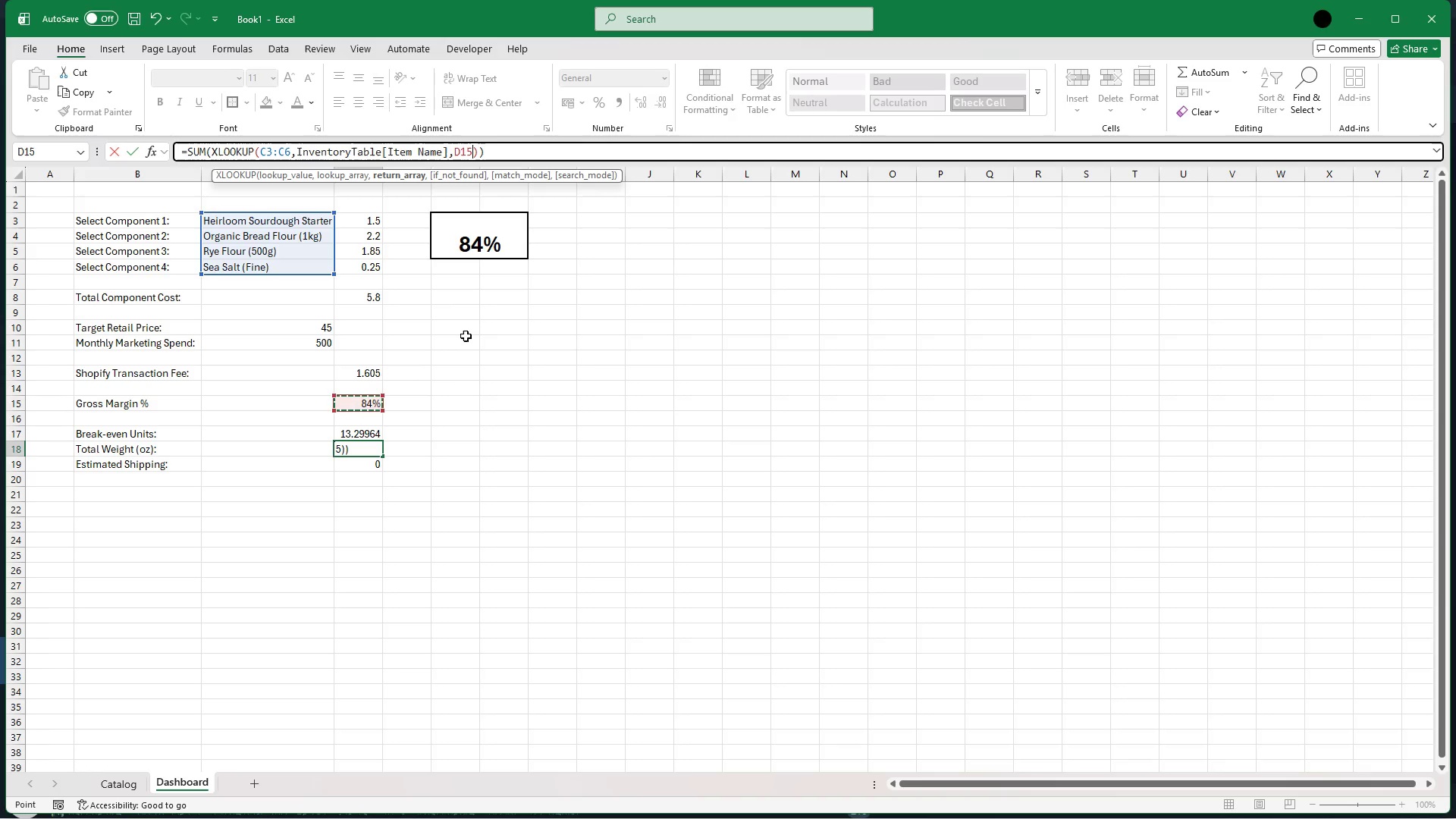 
key(Escape)
 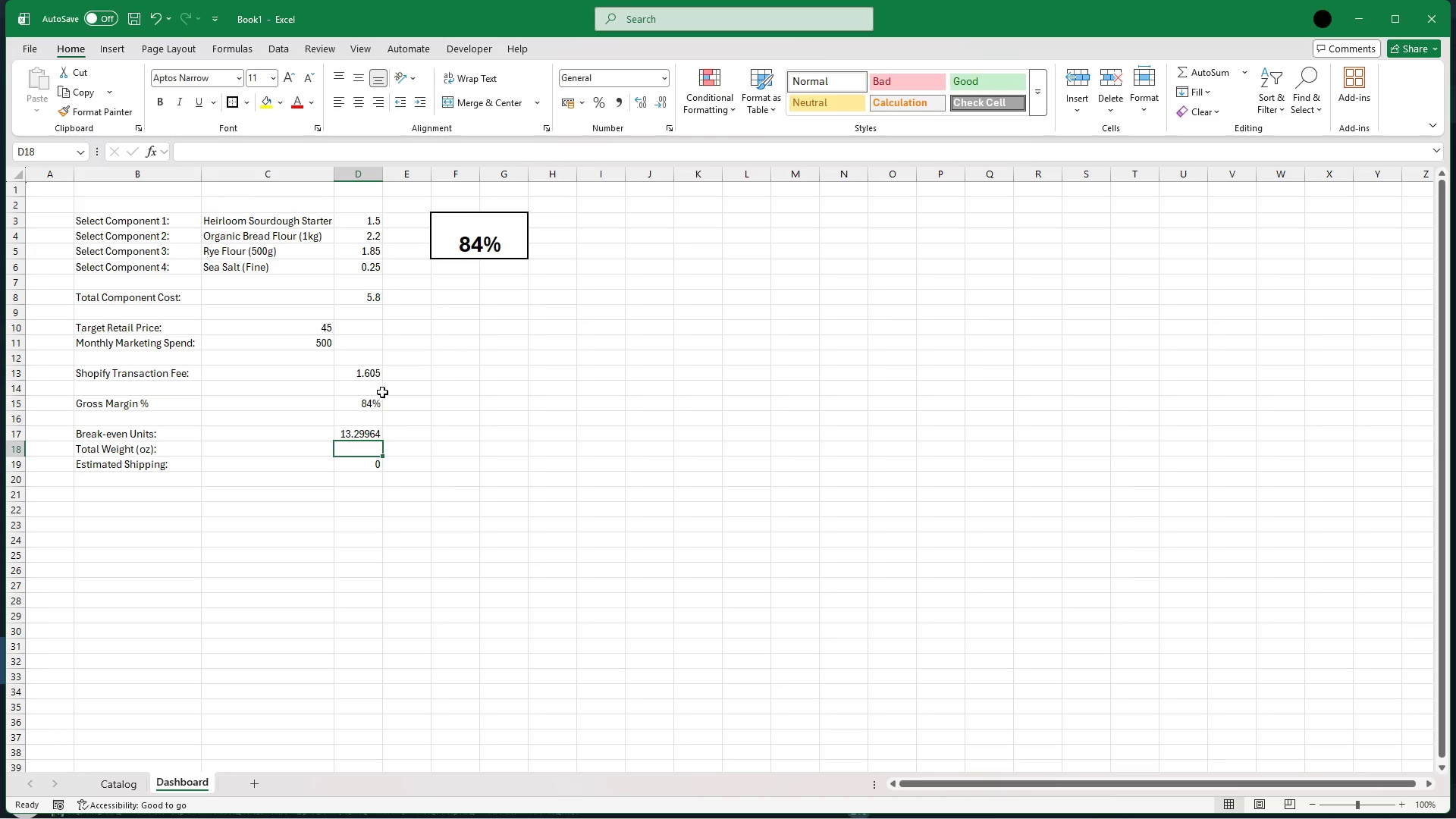 
left_click([367, 408])
 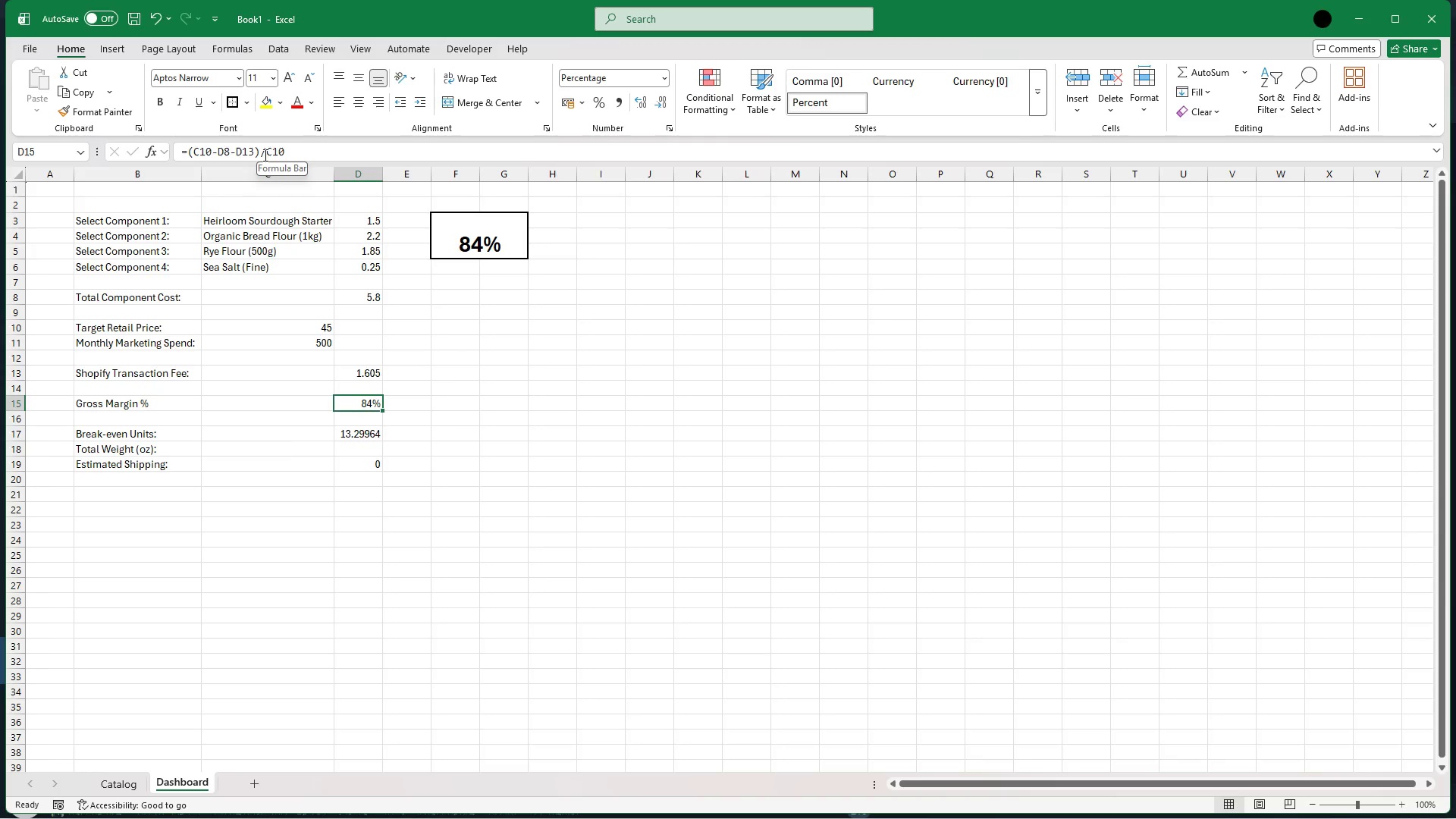 
wait(6.36)
 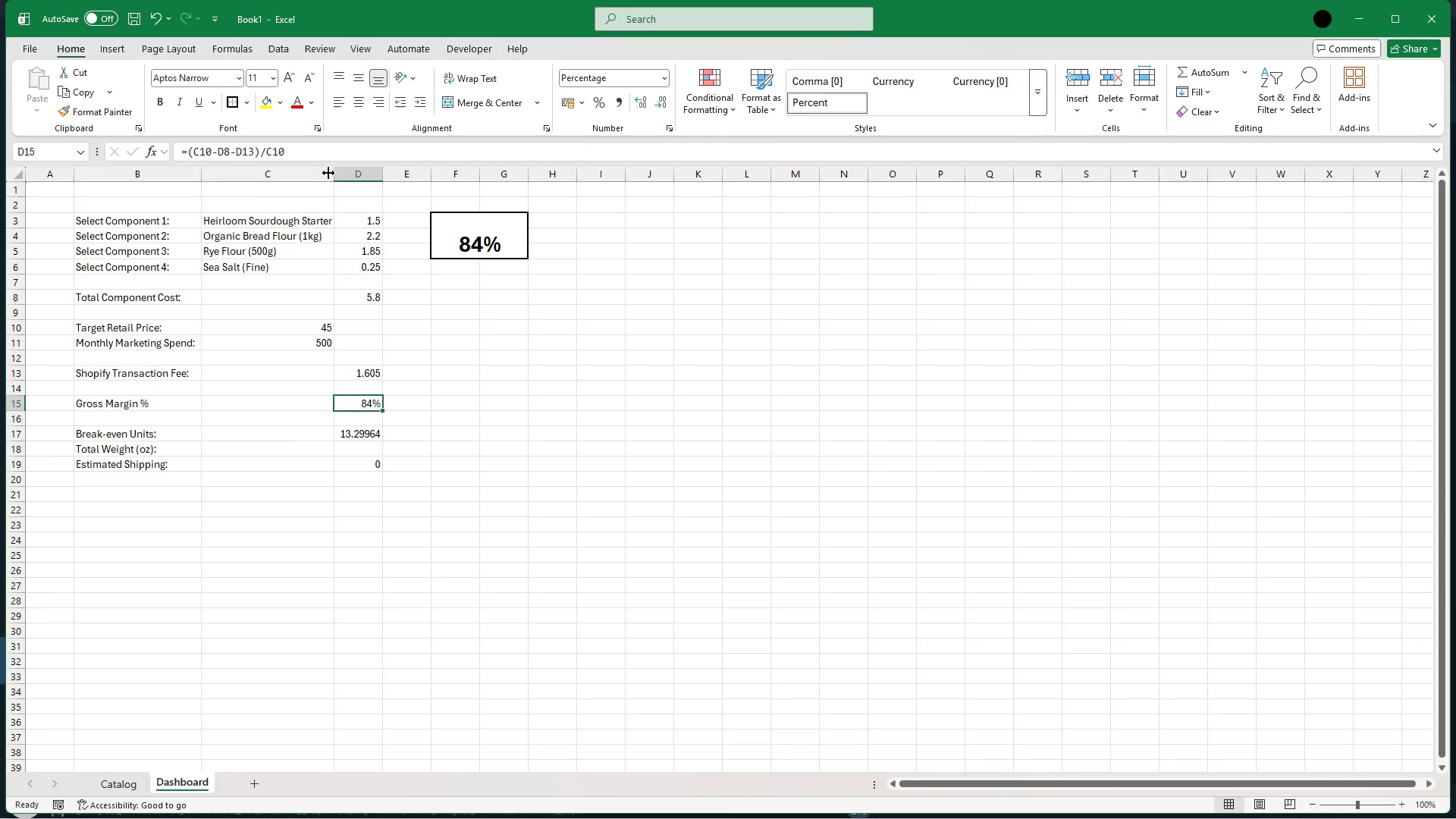 
left_click([249, 146])
 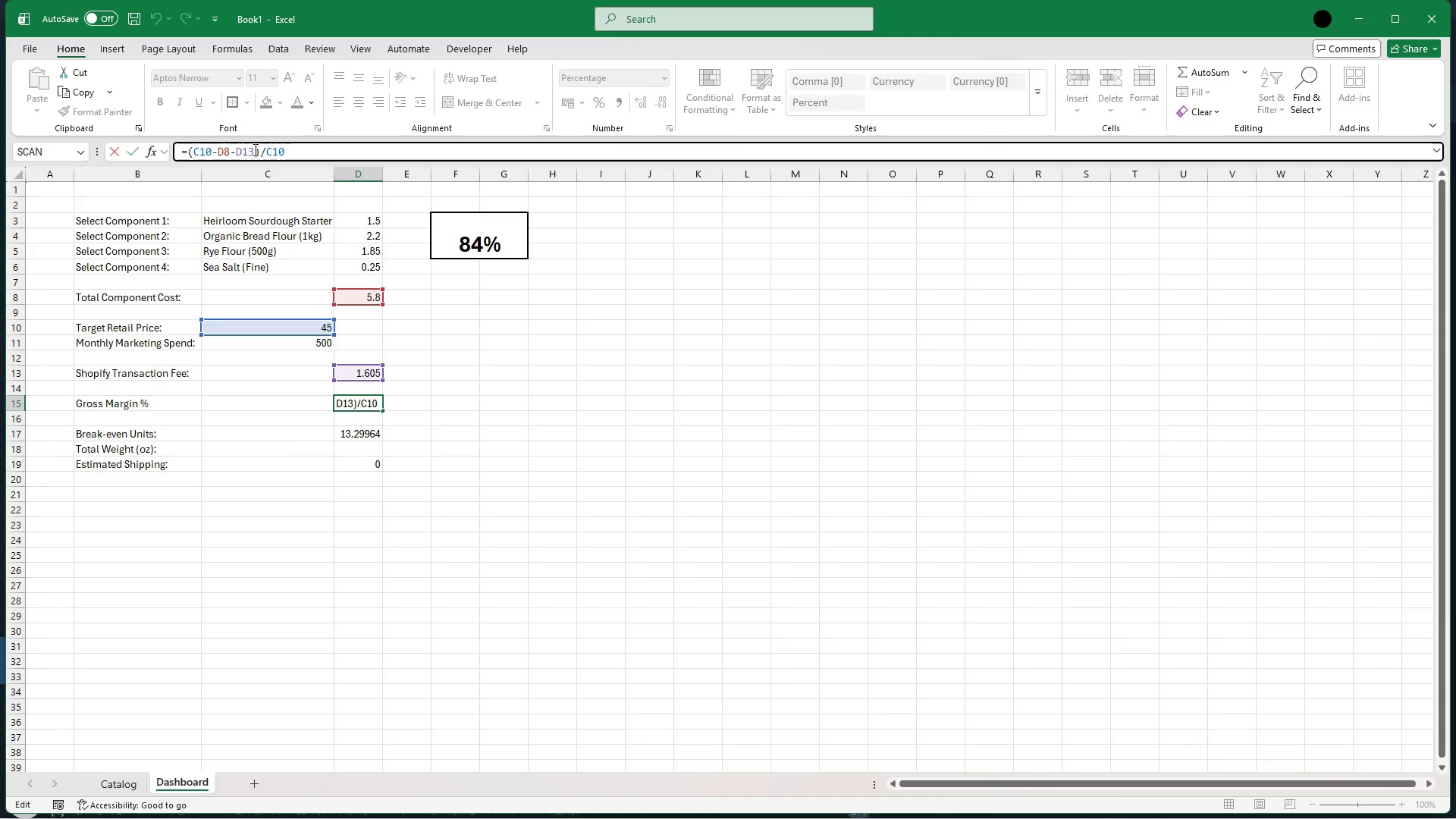 
left_click([254, 149])
 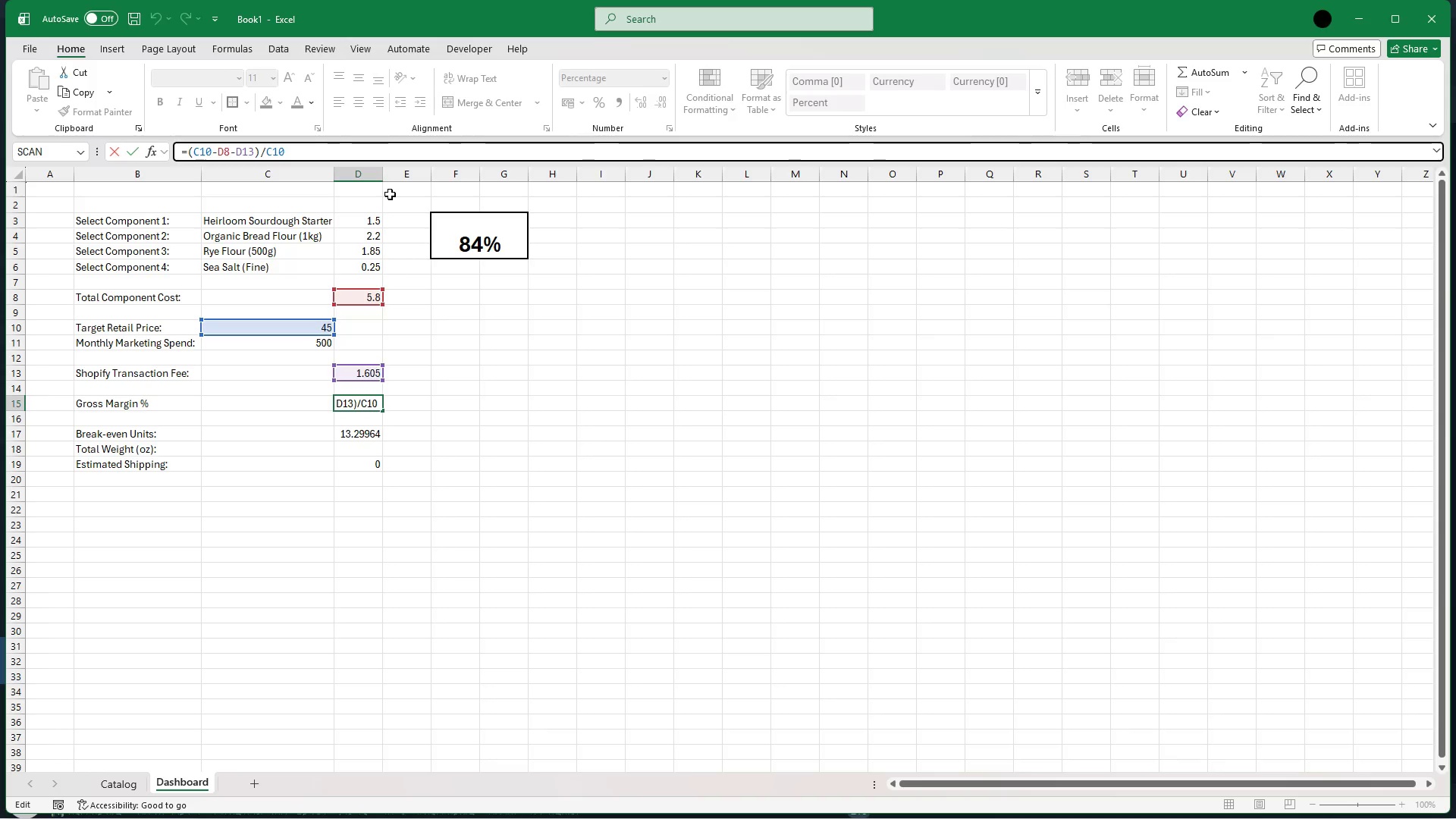 
key(NumpadSubtract)
 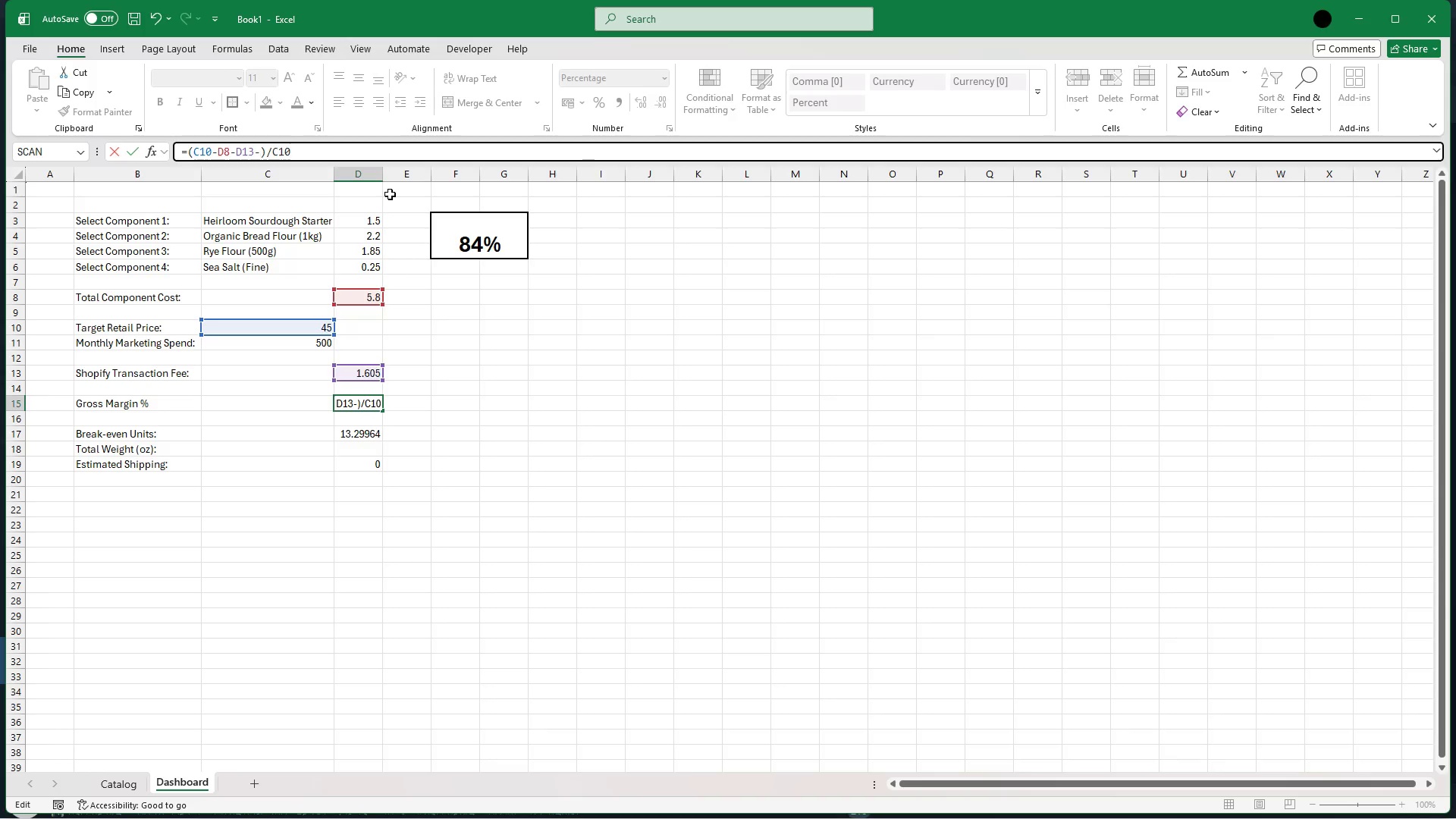 
type(D19)
 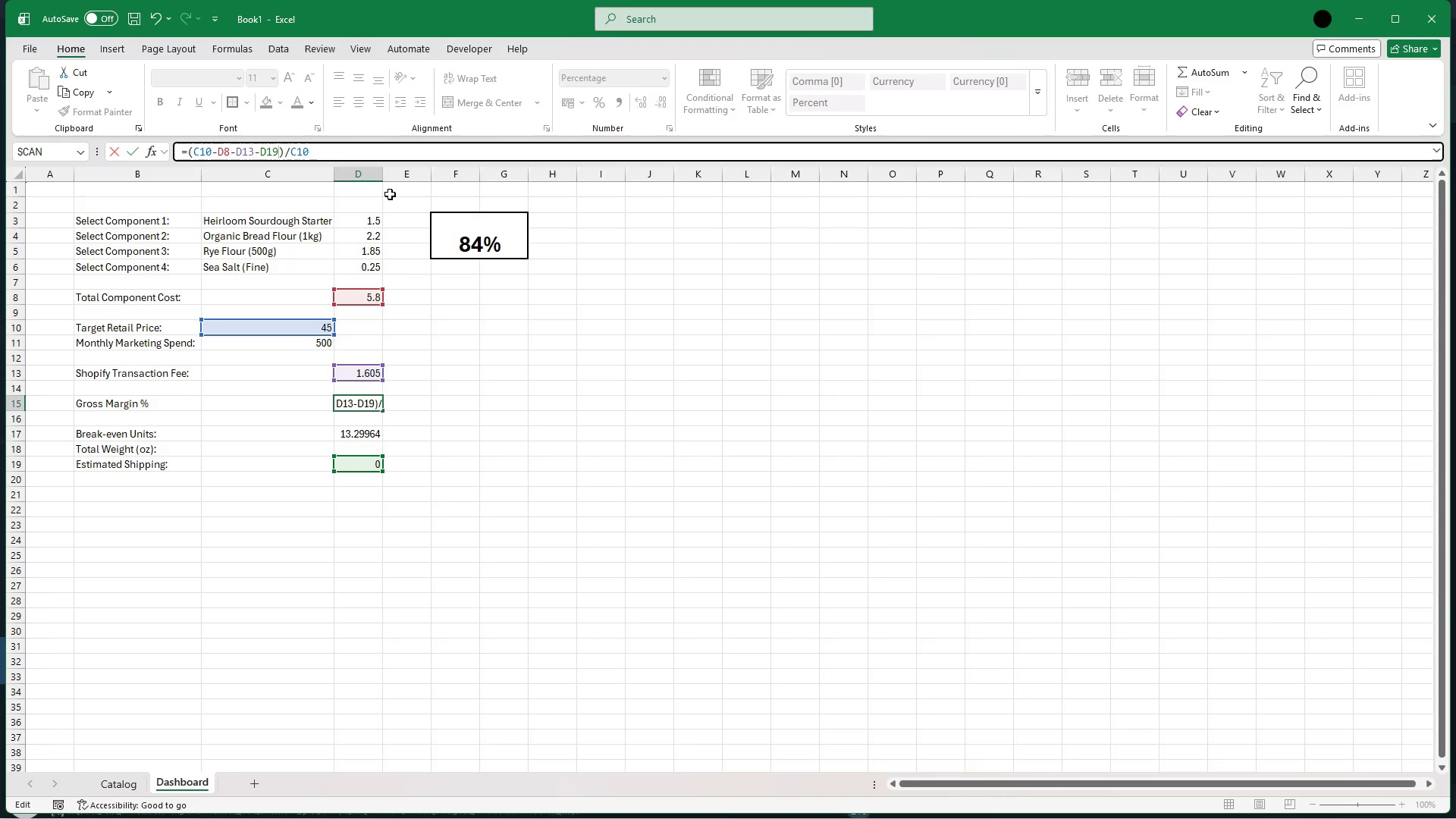 
wait(8.91)
 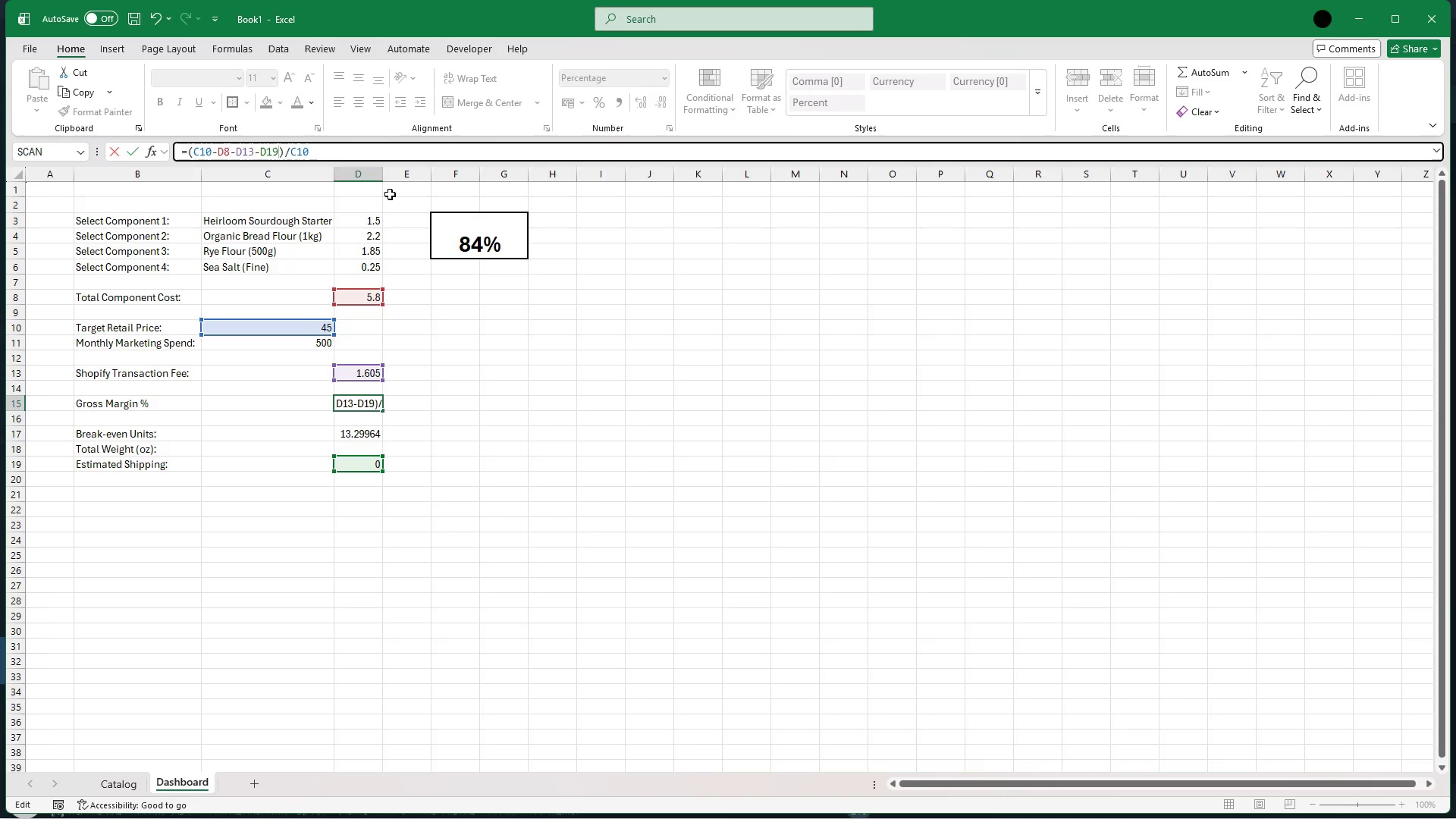 
key(Enter)
 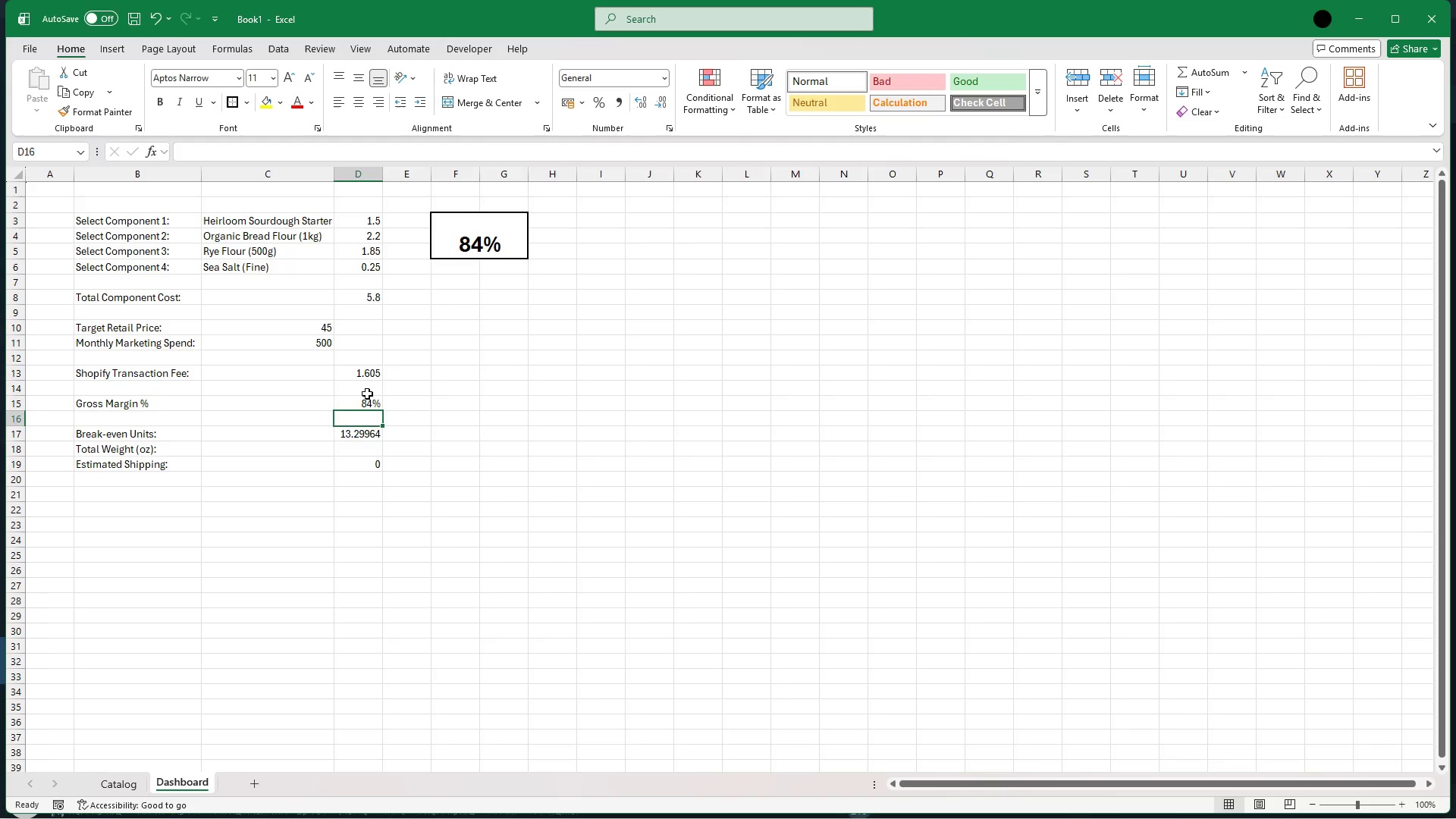 
left_click([368, 401])
 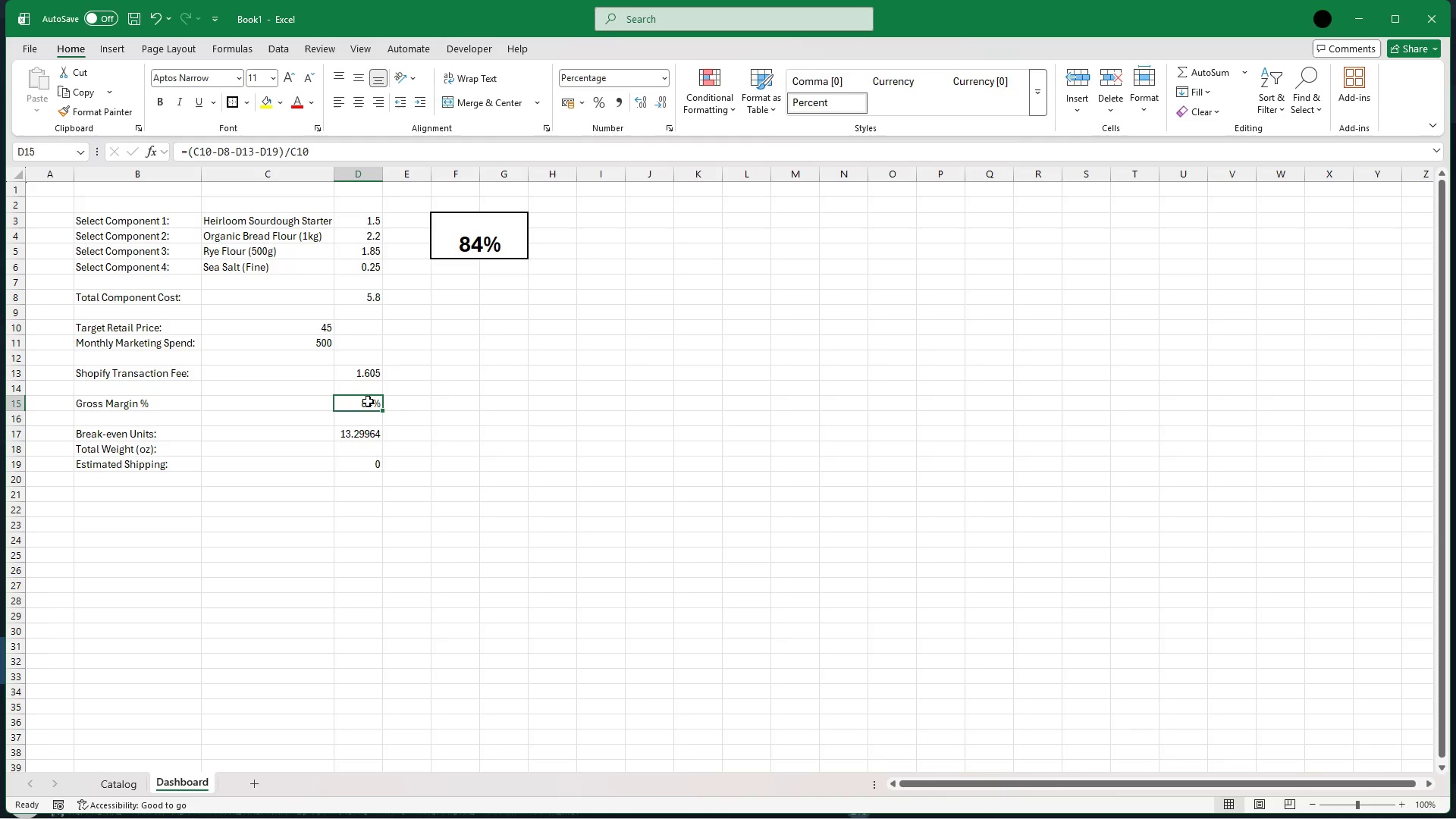 
left_click([372, 433])
 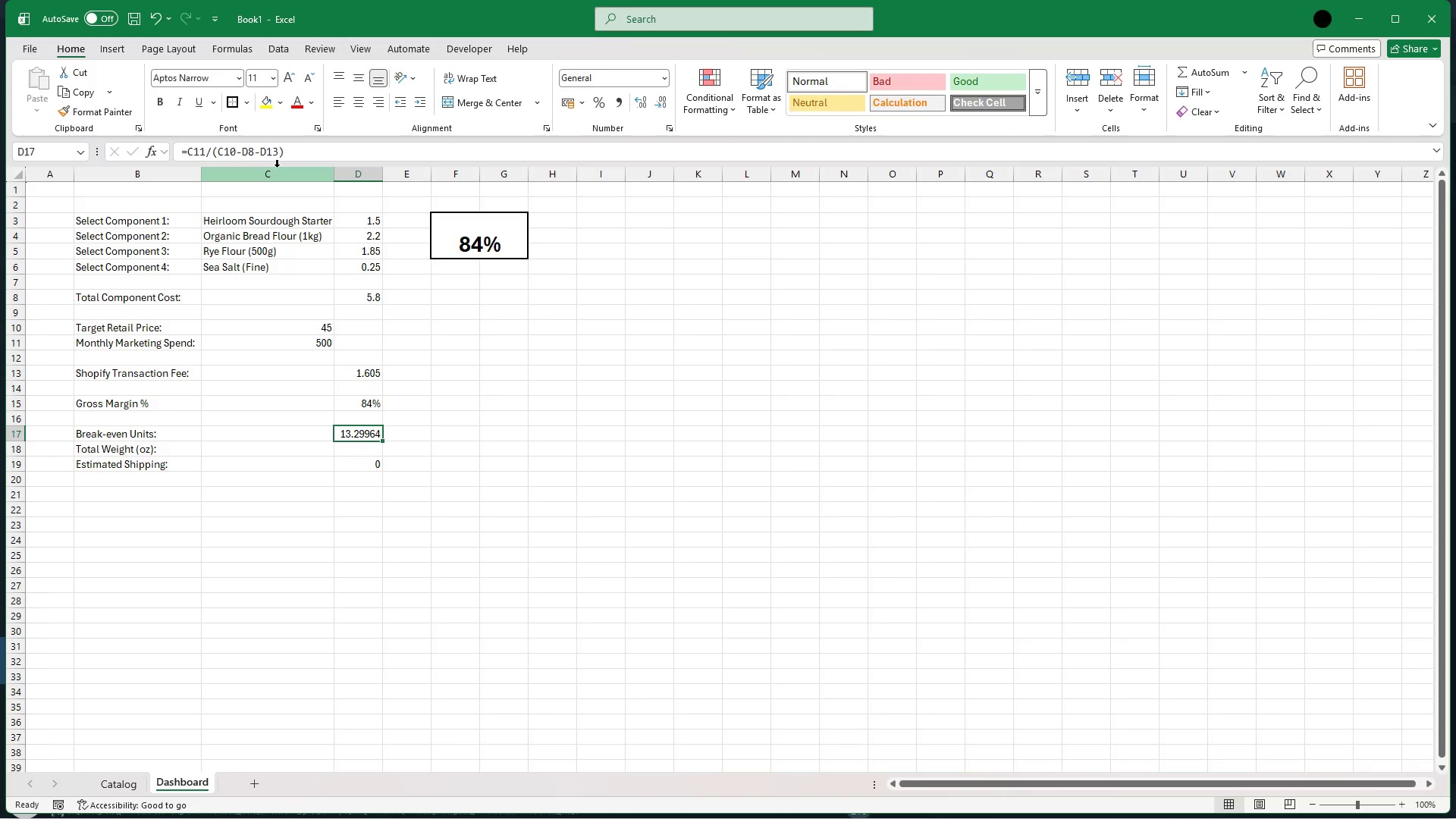 
wait(8.75)
 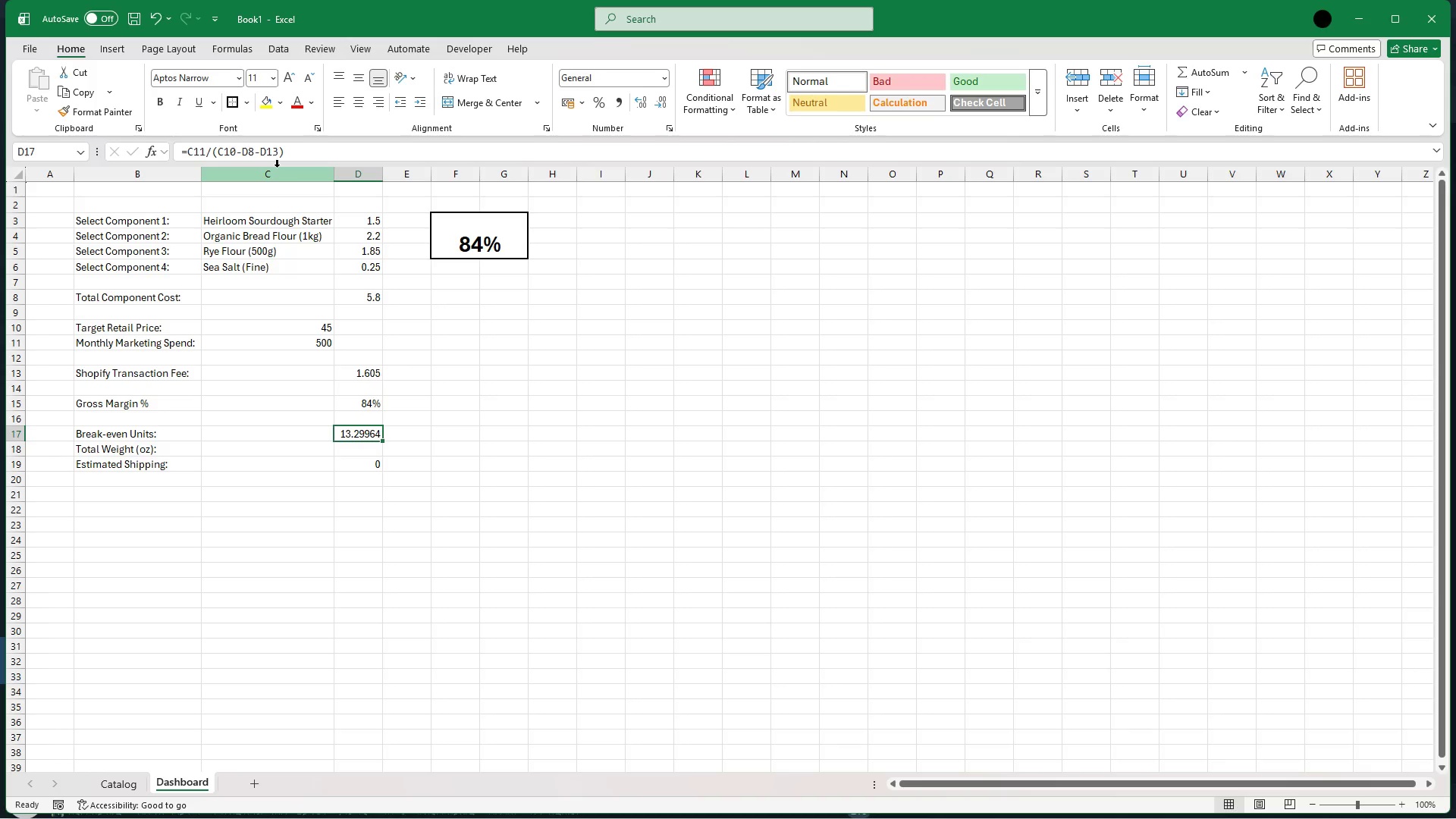 
left_click([278, 147])
 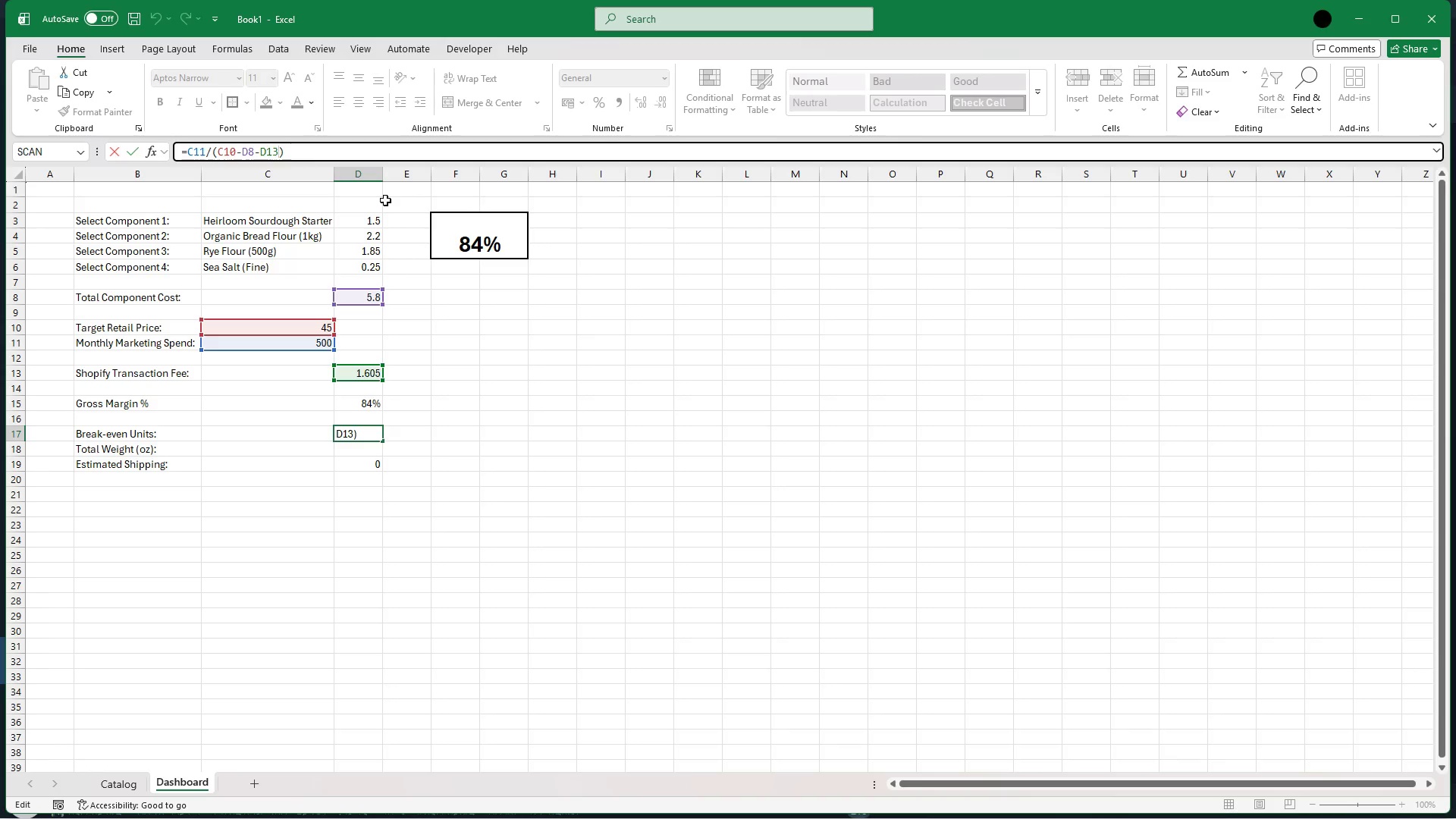 
type(-D19)
 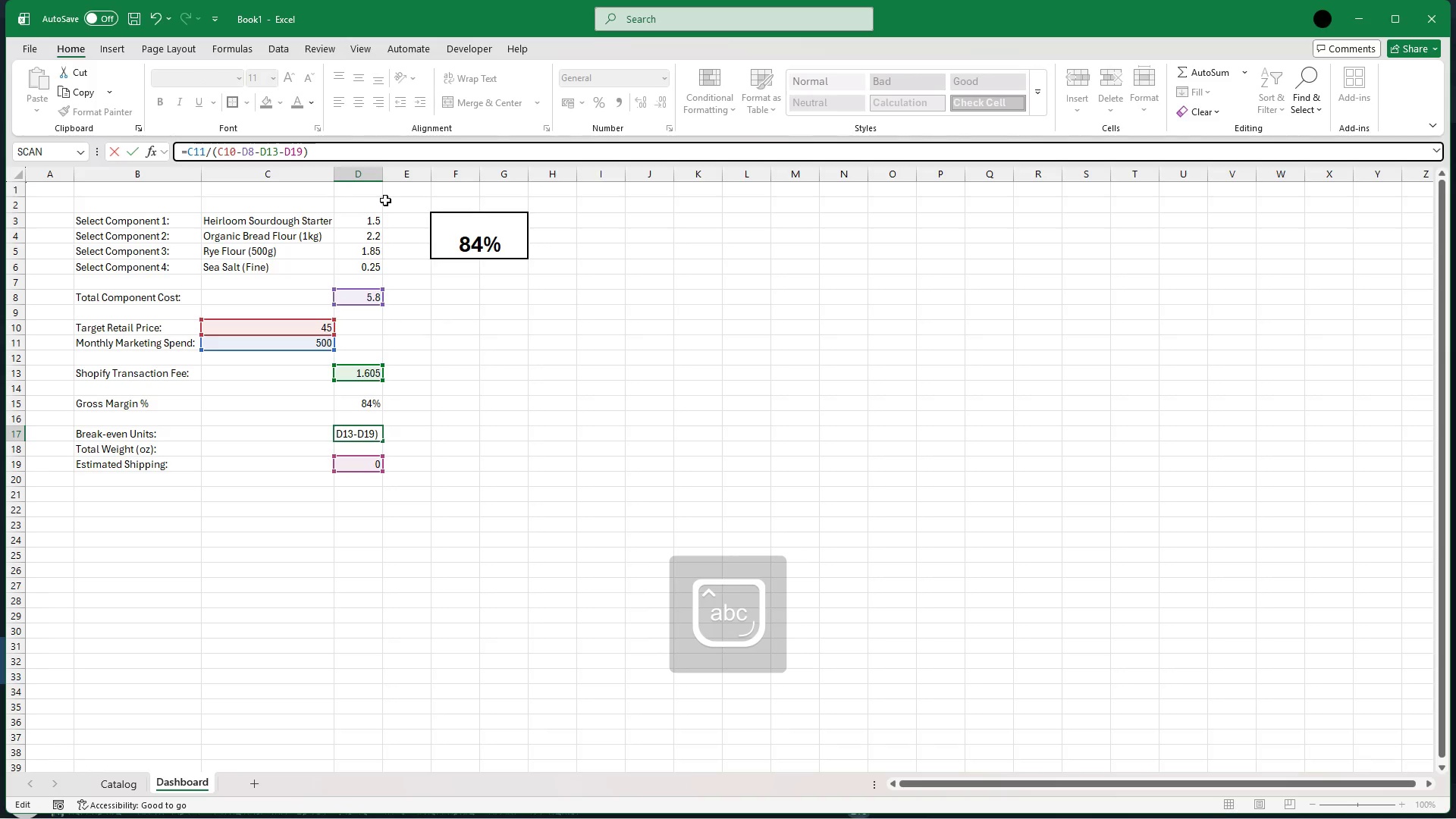 
key(Enter)
 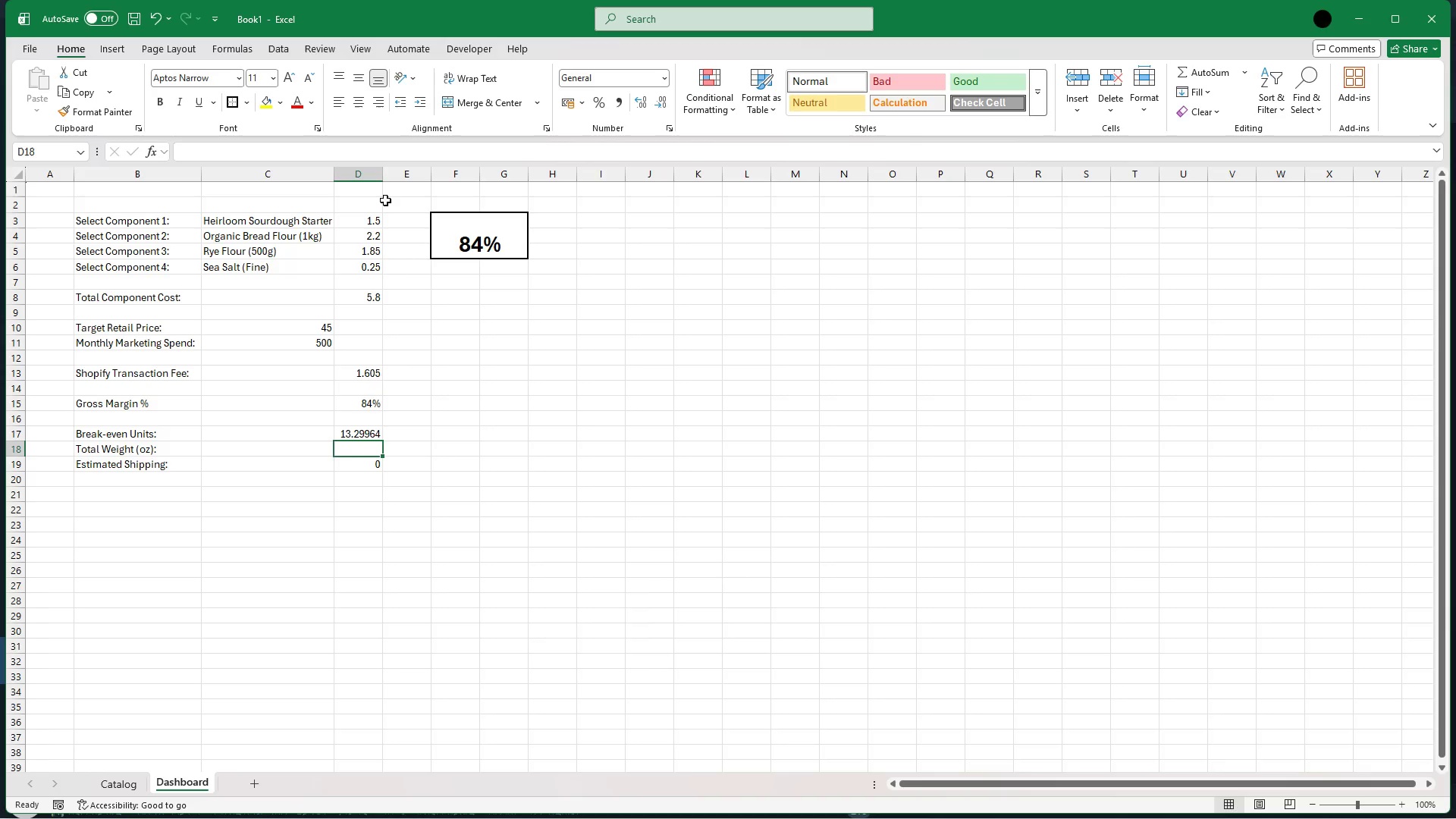 
wait(54.41)
 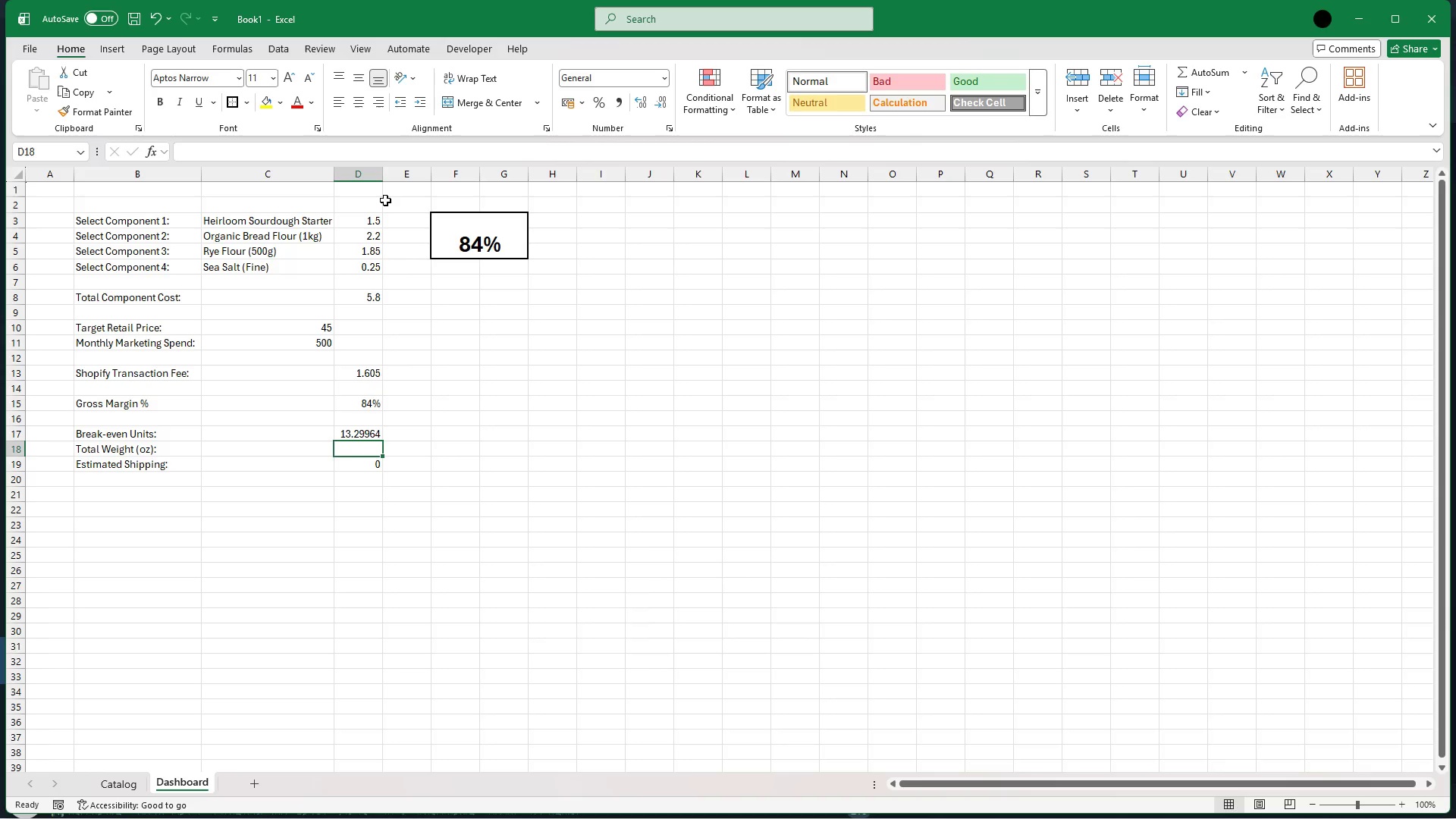 
left_click([414, 218])
 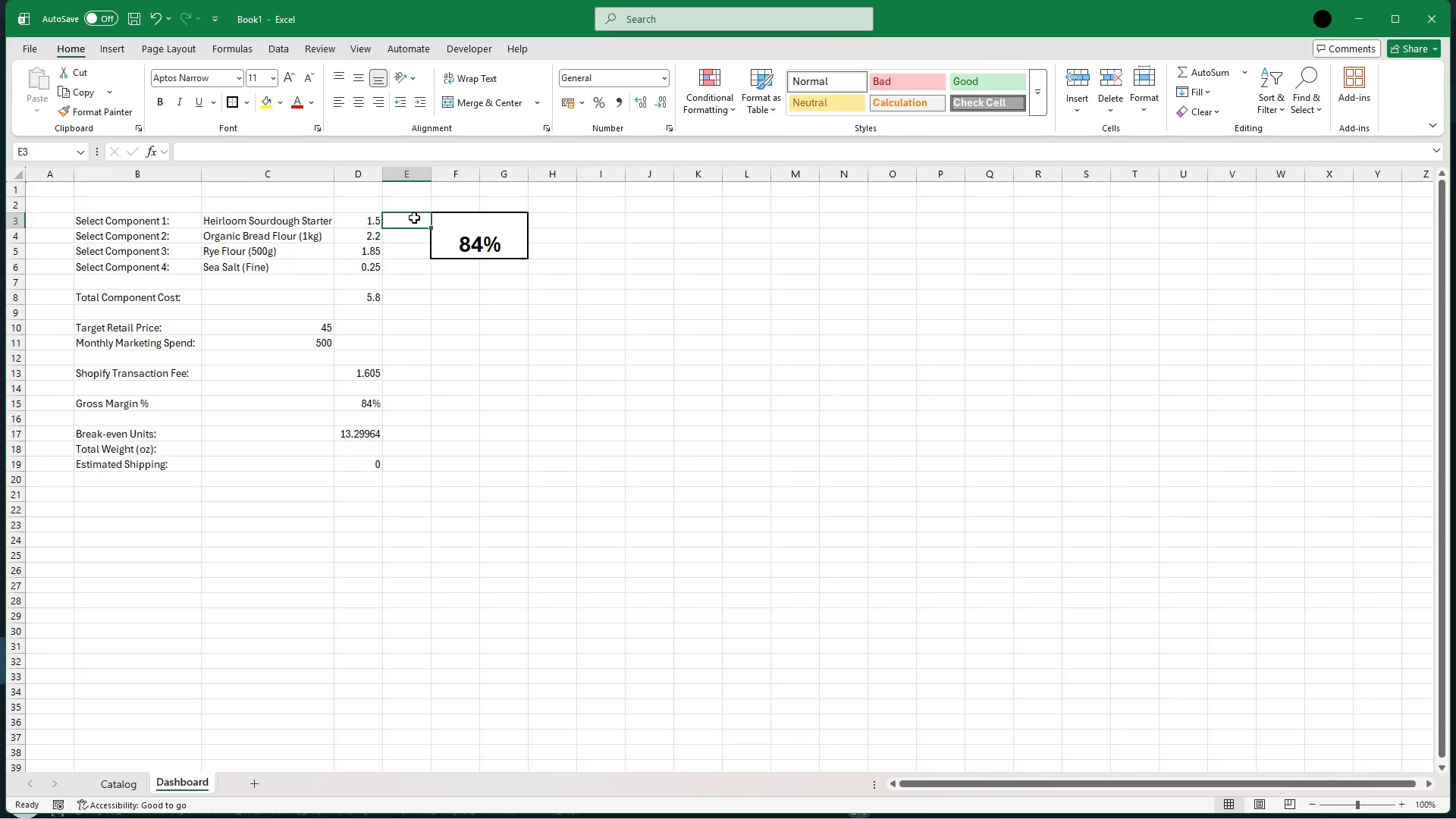 
wait(13.86)
 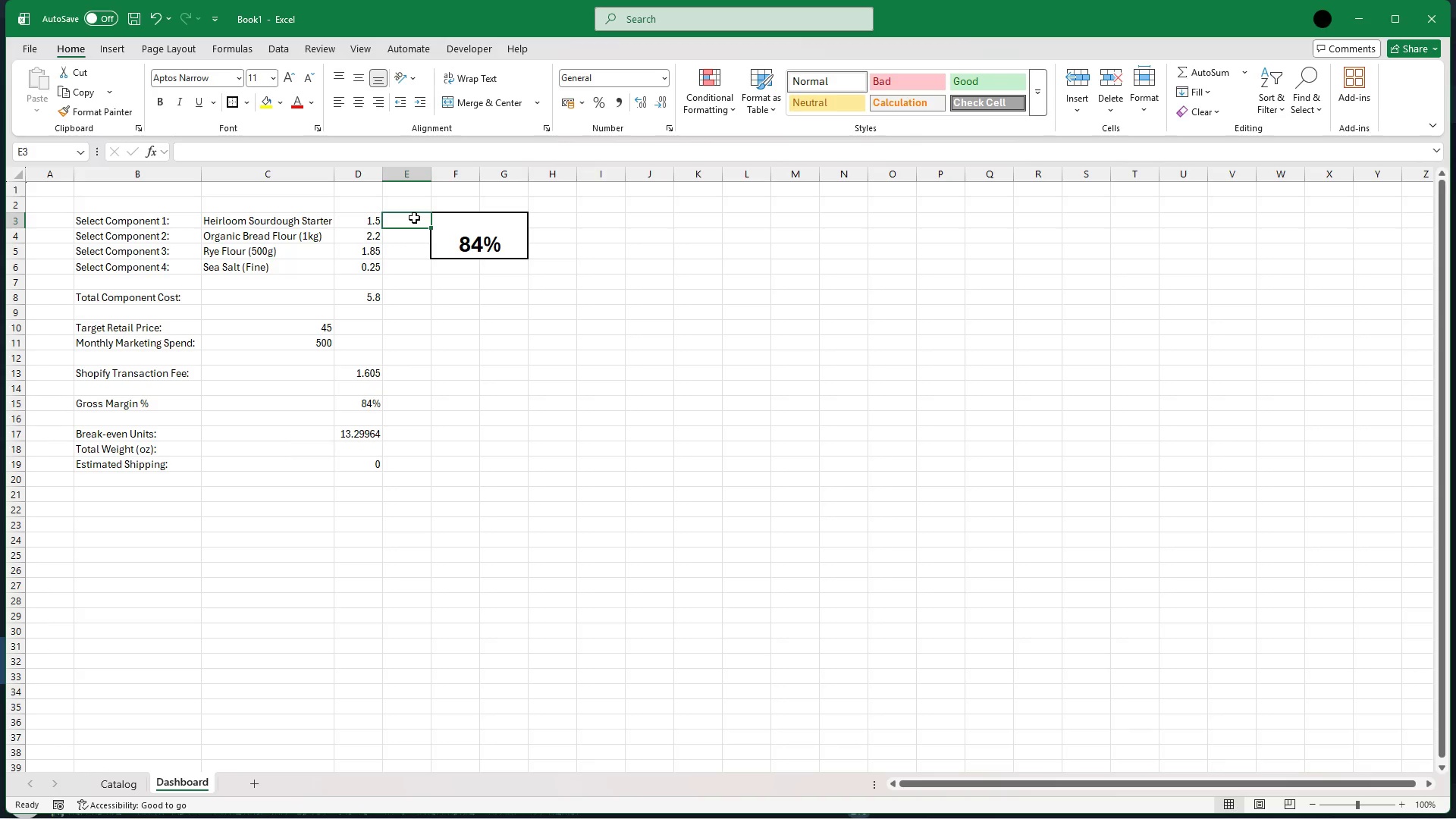 
left_click([459, 233])
 